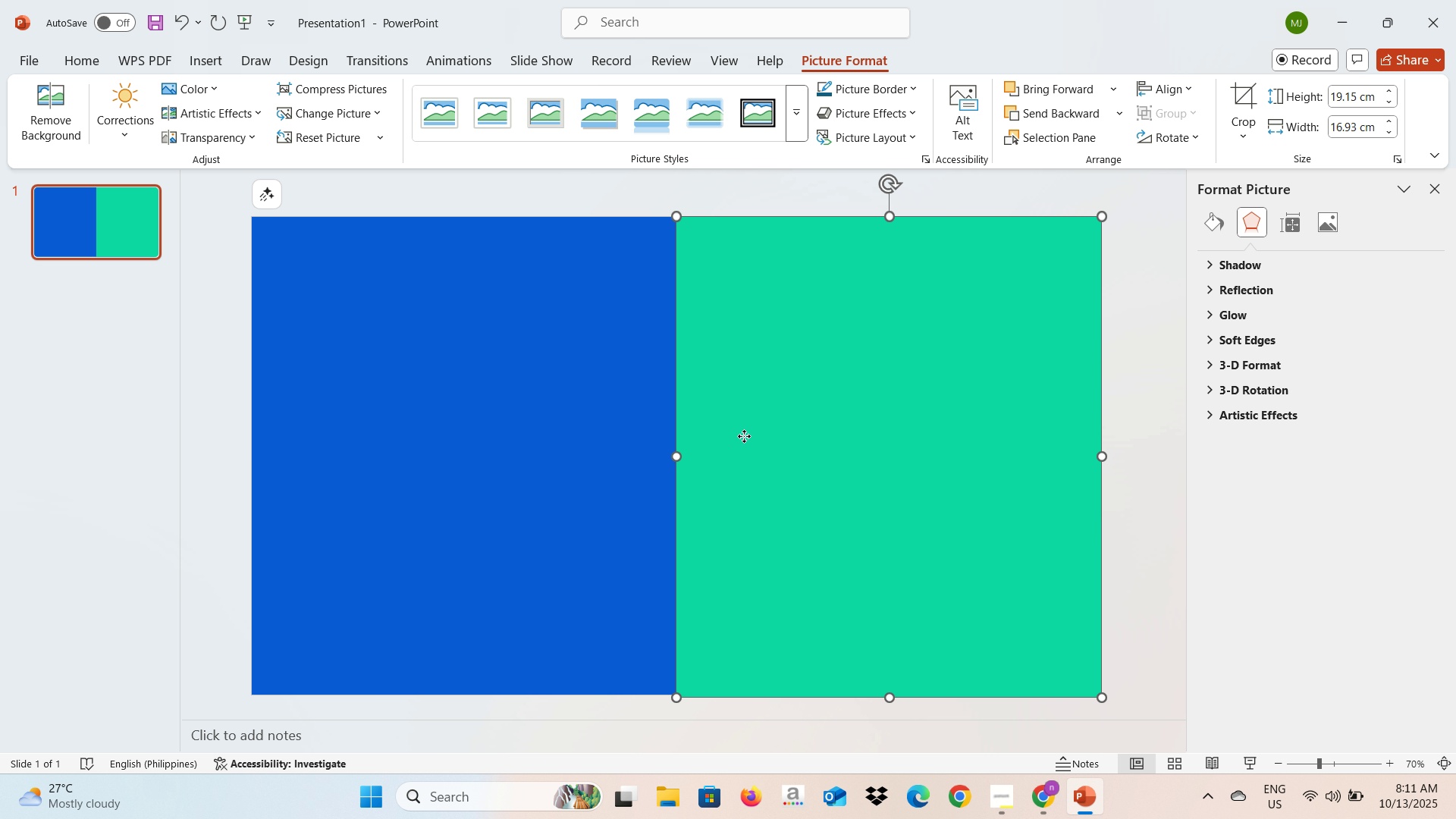 
left_click([744, 436])
 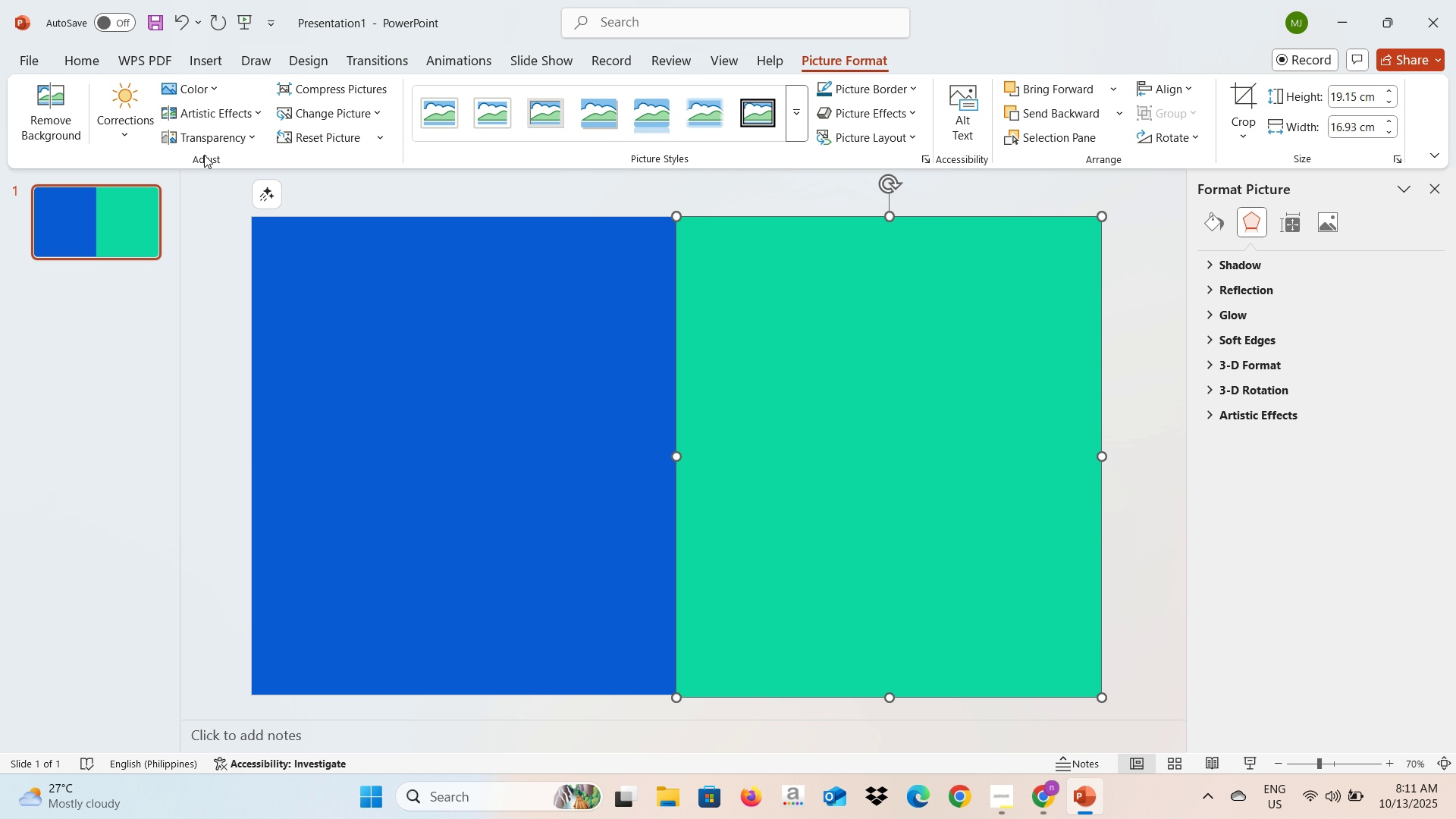 
left_click([222, 256])
 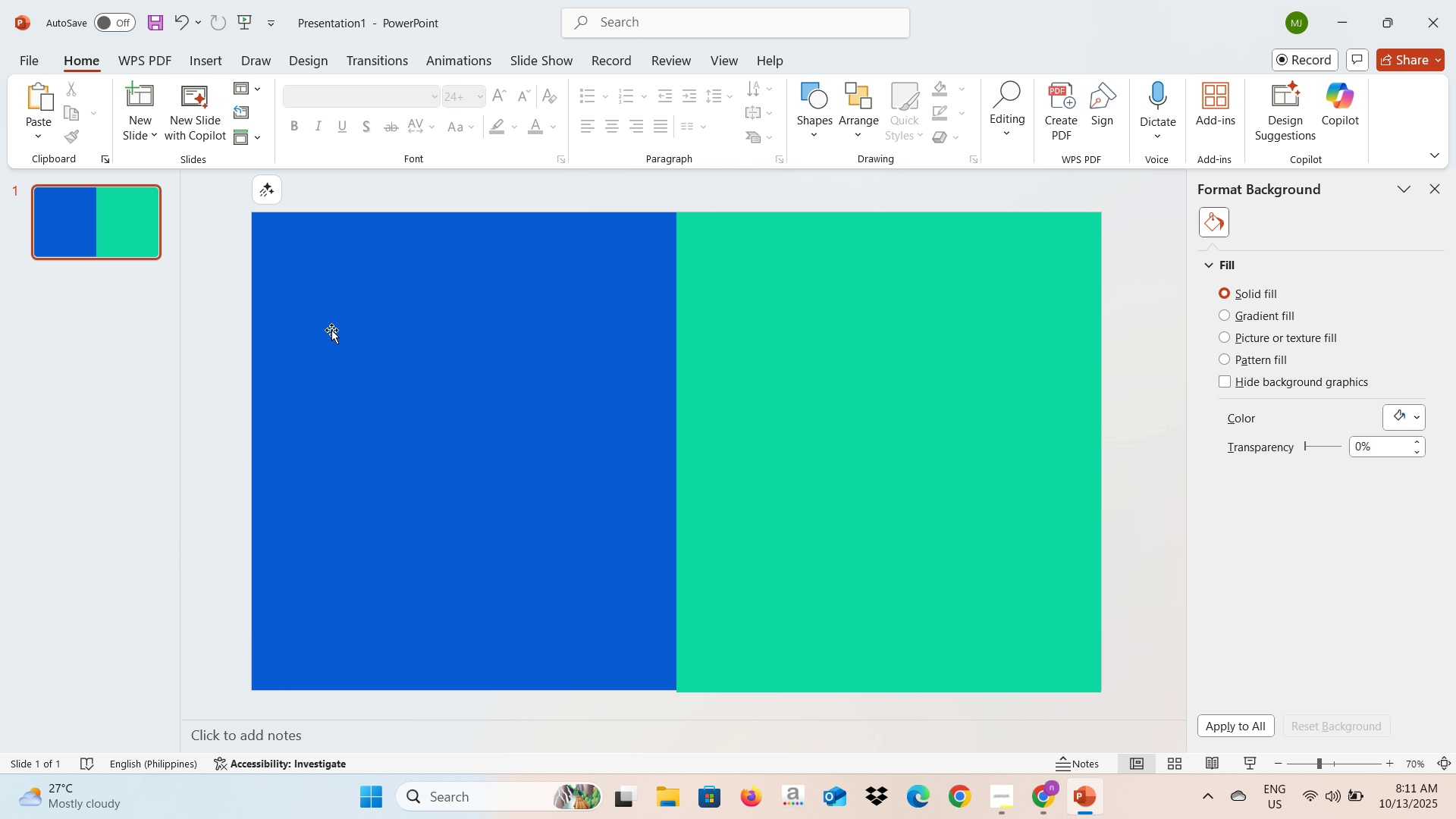 
left_click([331, 330])
 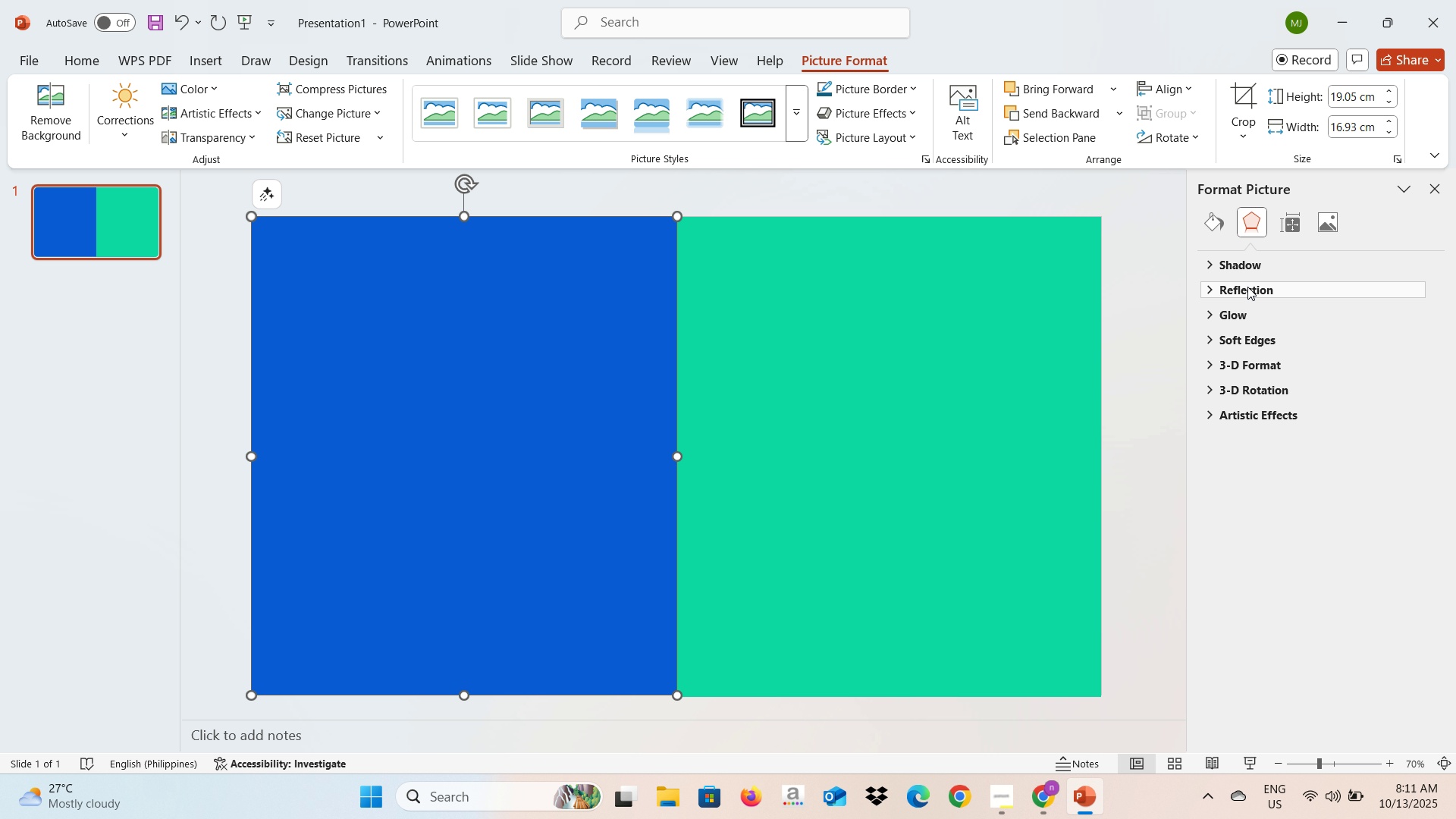 
double_click([1253, 259])
 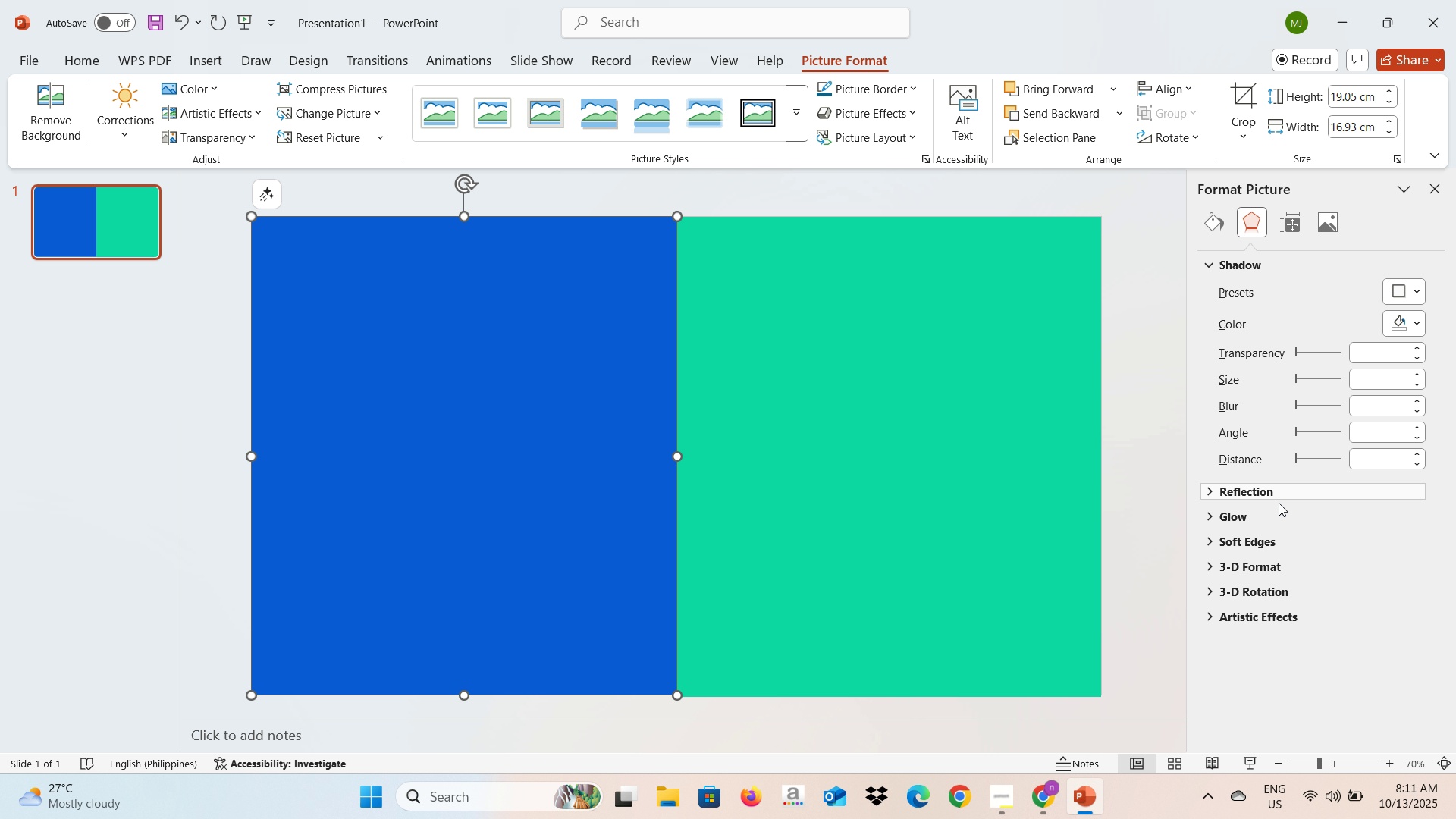 
left_click([1275, 515])
 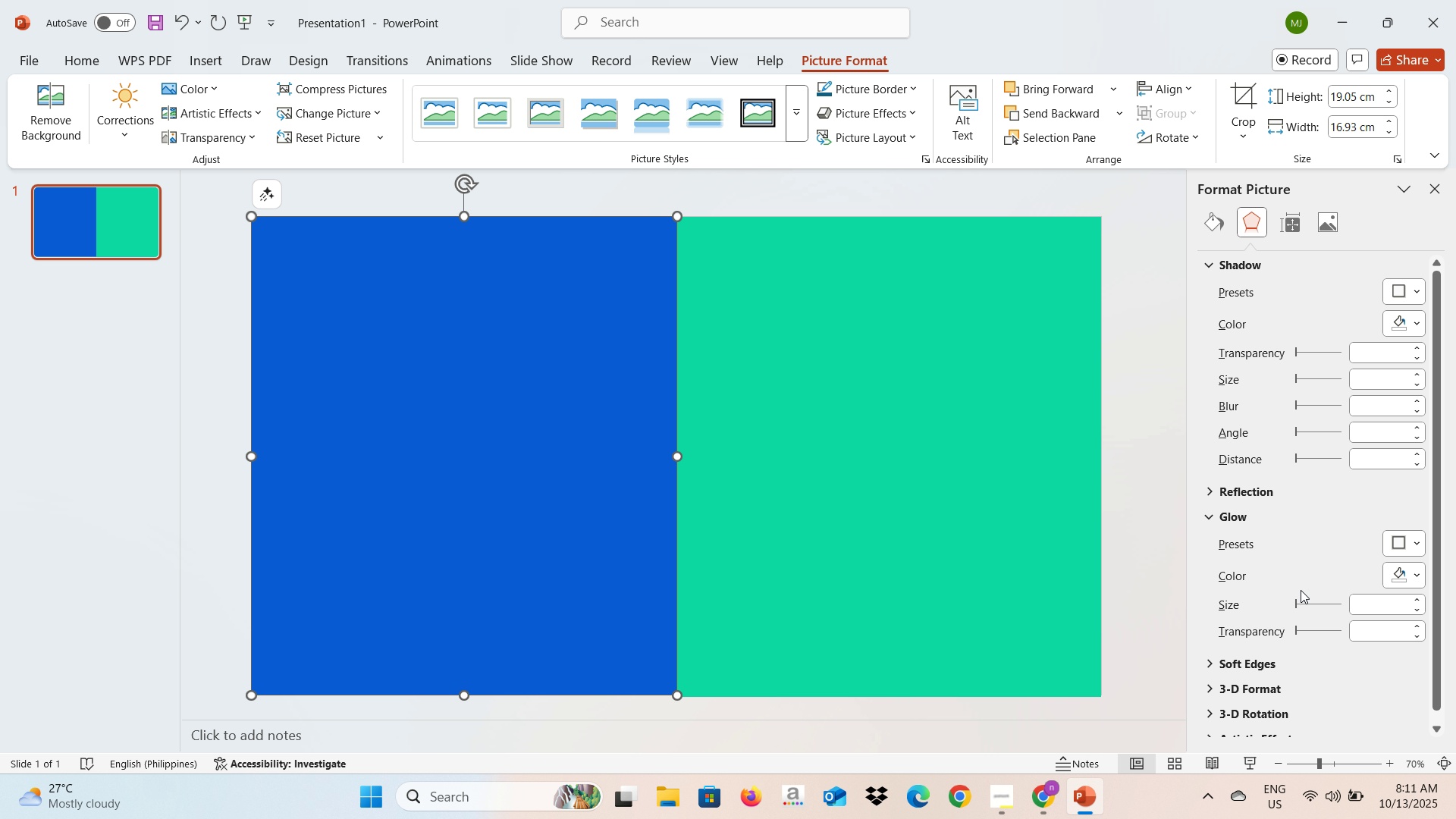 
left_click_drag(start_coordinate=[1296, 600], to_coordinate=[1323, 607])
 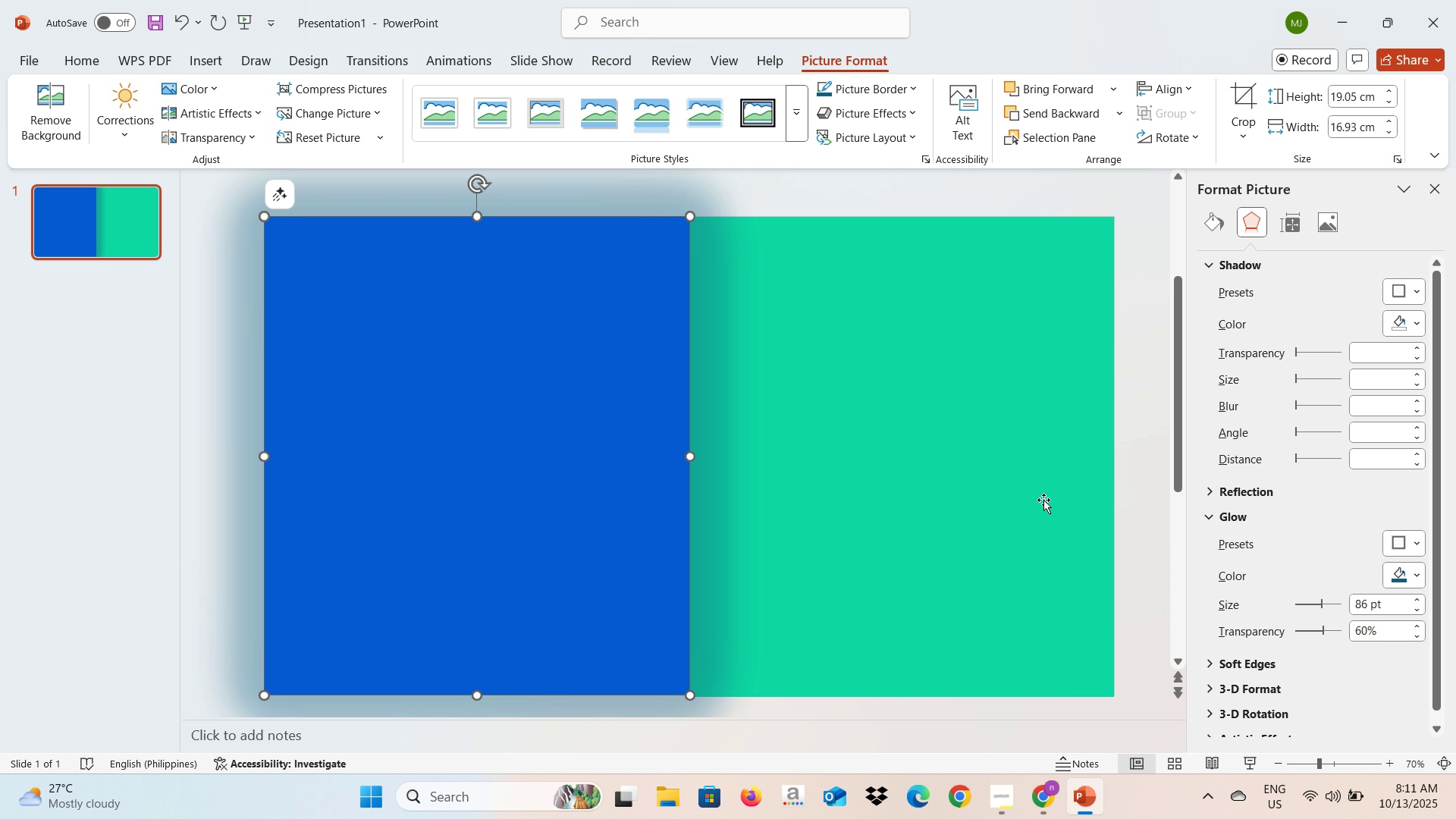 
left_click([1043, 500])
 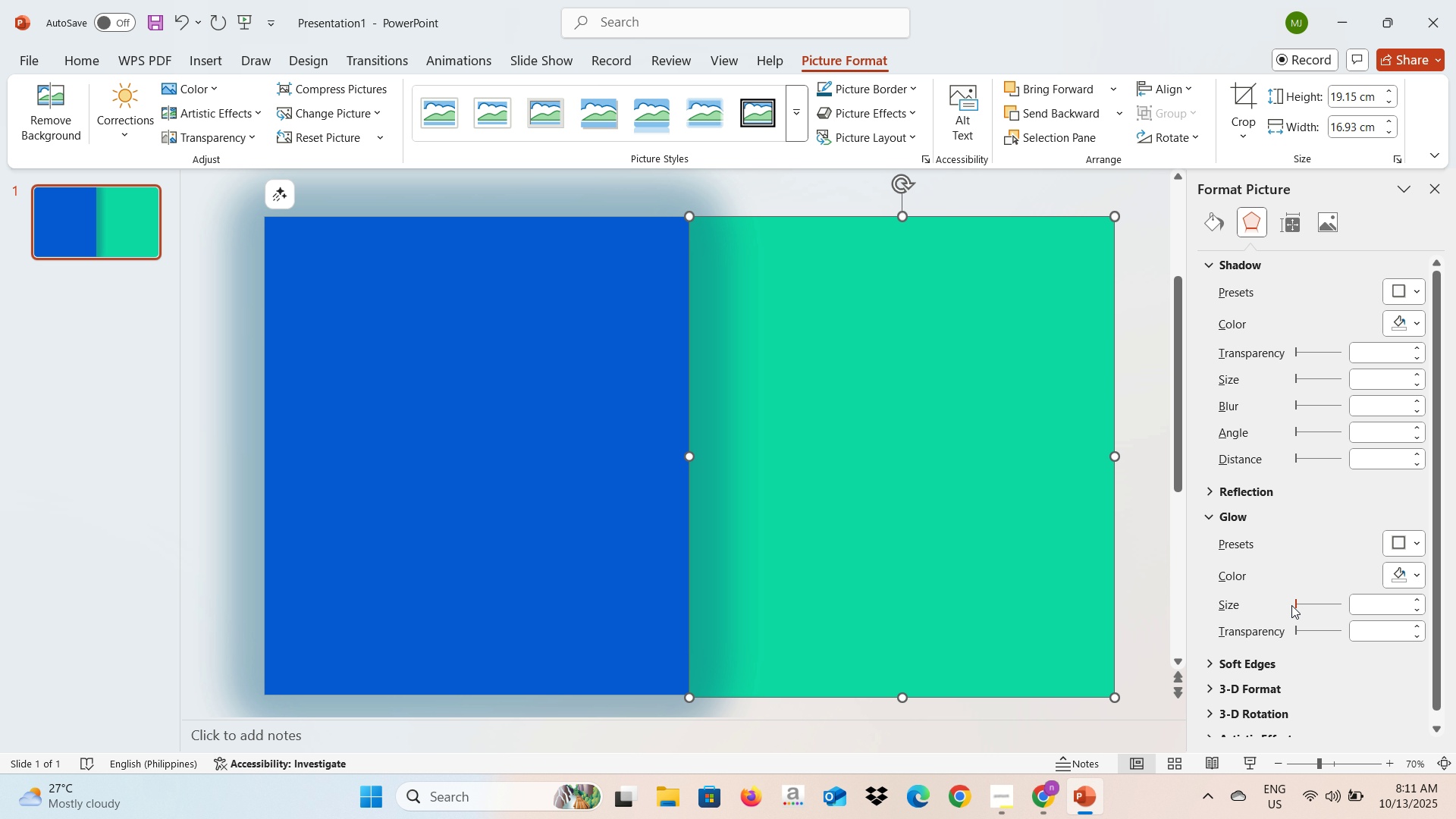 
left_click_drag(start_coordinate=[1295, 601], to_coordinate=[1316, 603])
 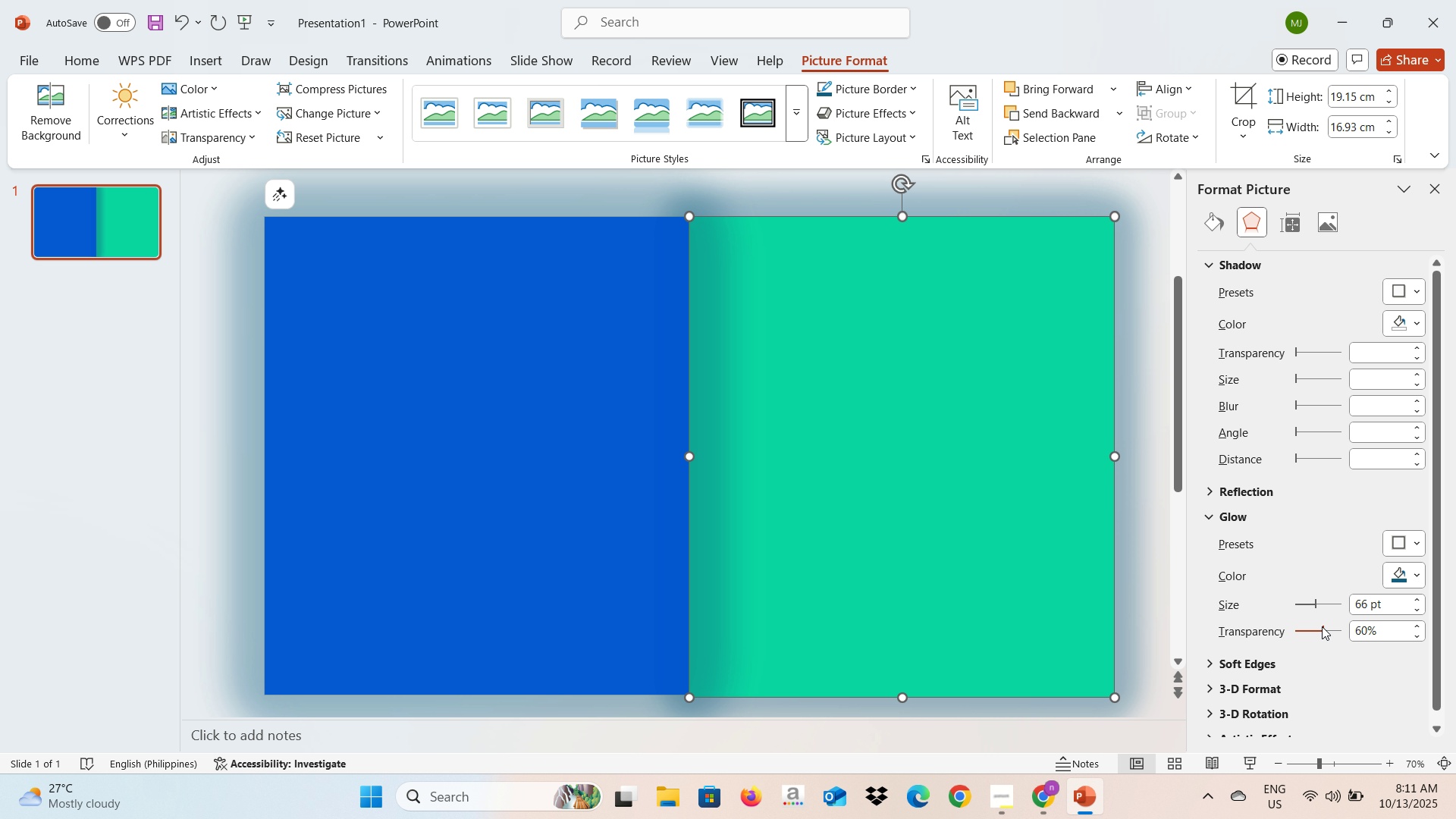 
left_click_drag(start_coordinate=[1326, 629], to_coordinate=[1341, 635])
 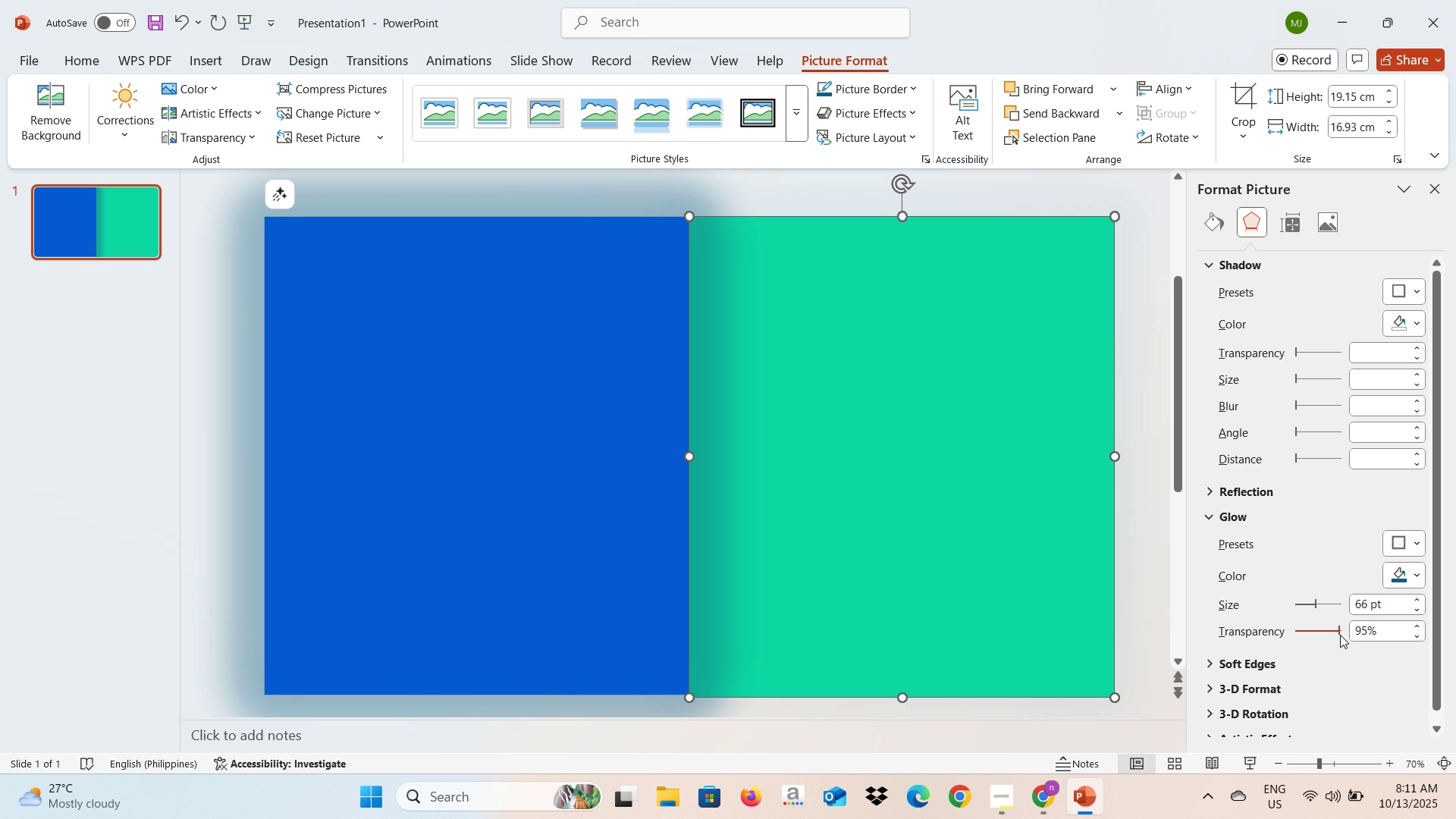 
left_click_drag(start_coordinate=[1340, 635], to_coordinate=[1313, 635])
 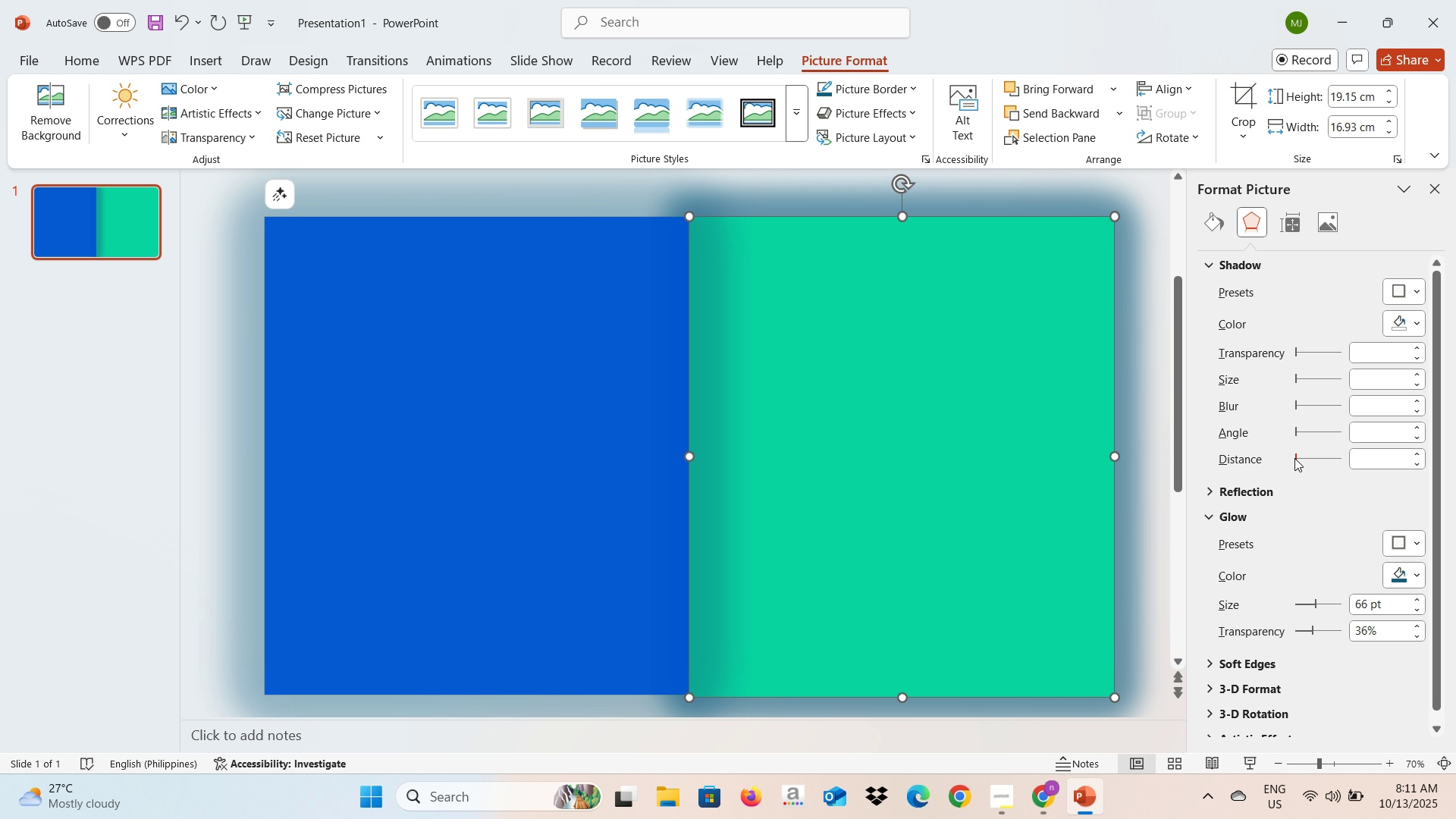 
left_click_drag(start_coordinate=[1294, 458], to_coordinate=[1309, 459])
 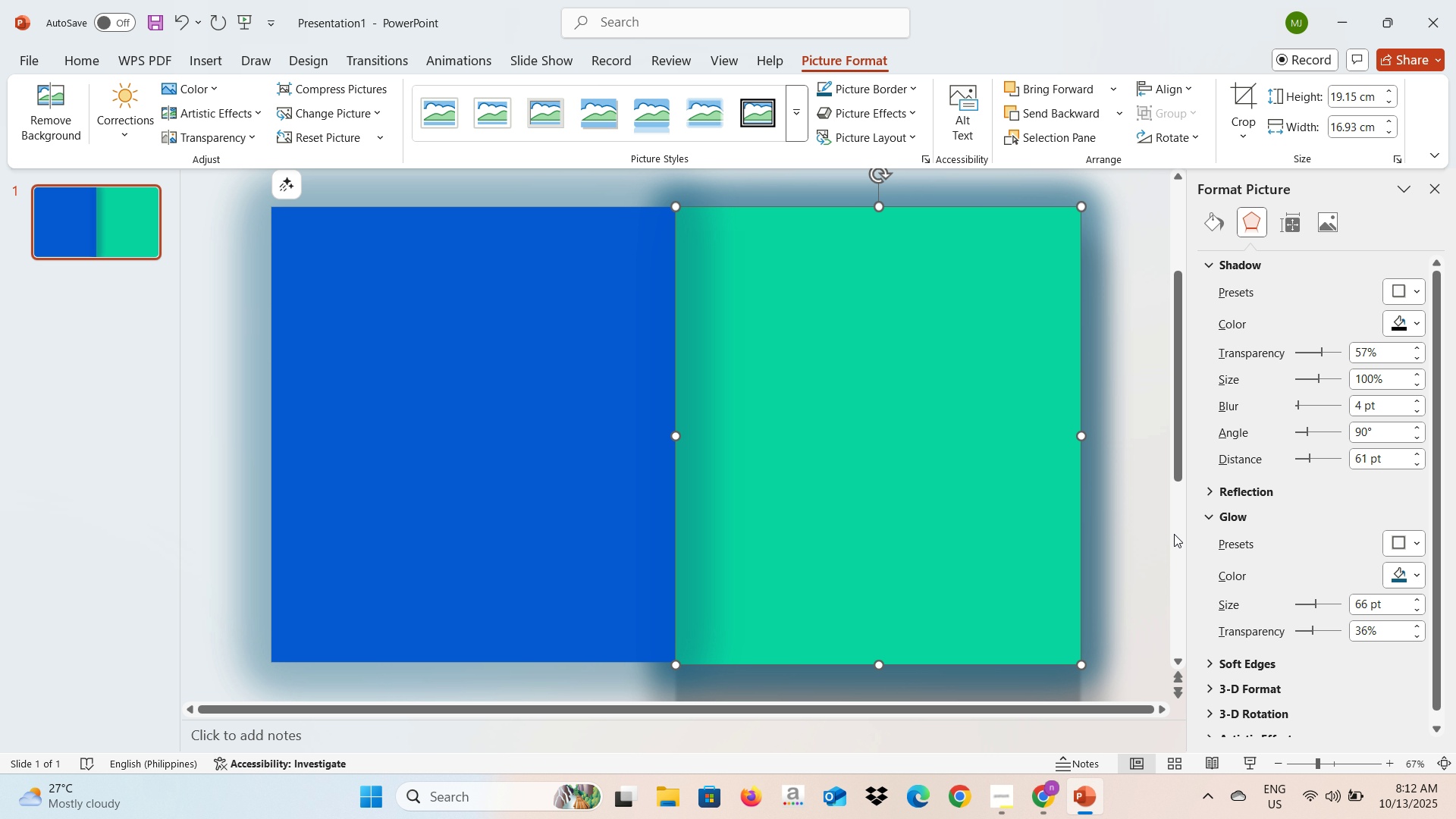 
wait(30.47)
 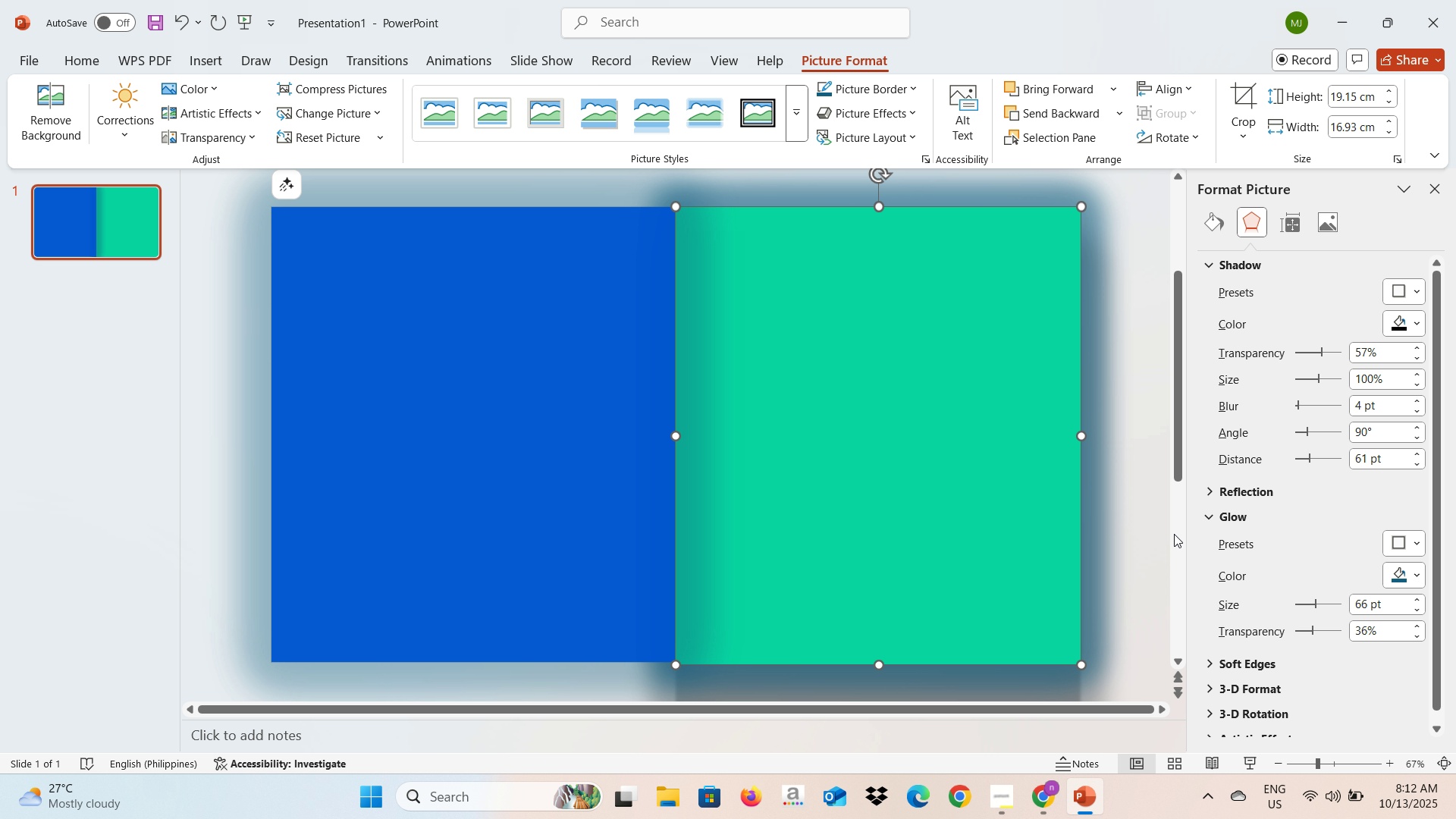 
left_click([1138, 472])
 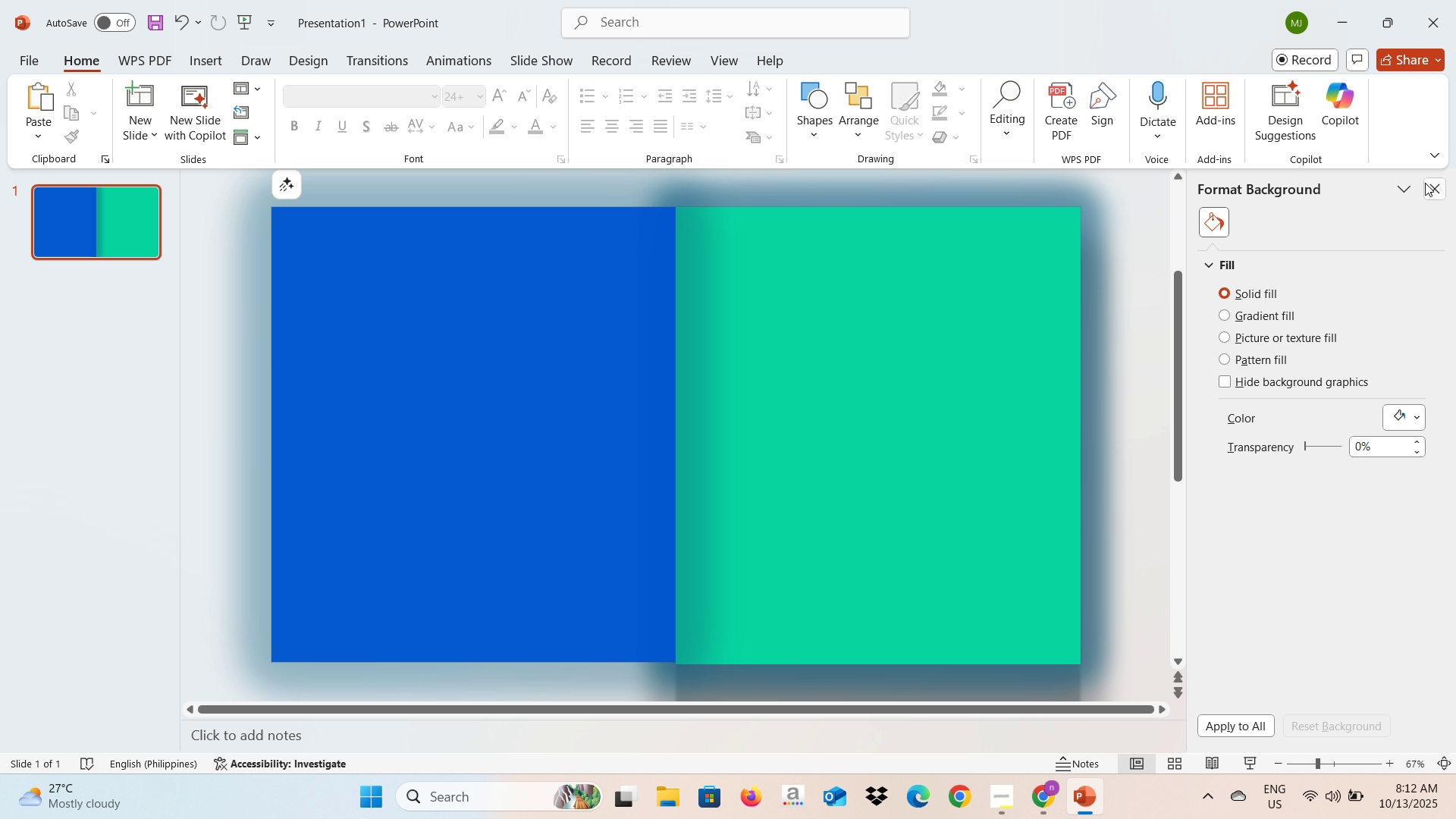 
left_click([1427, 182])
 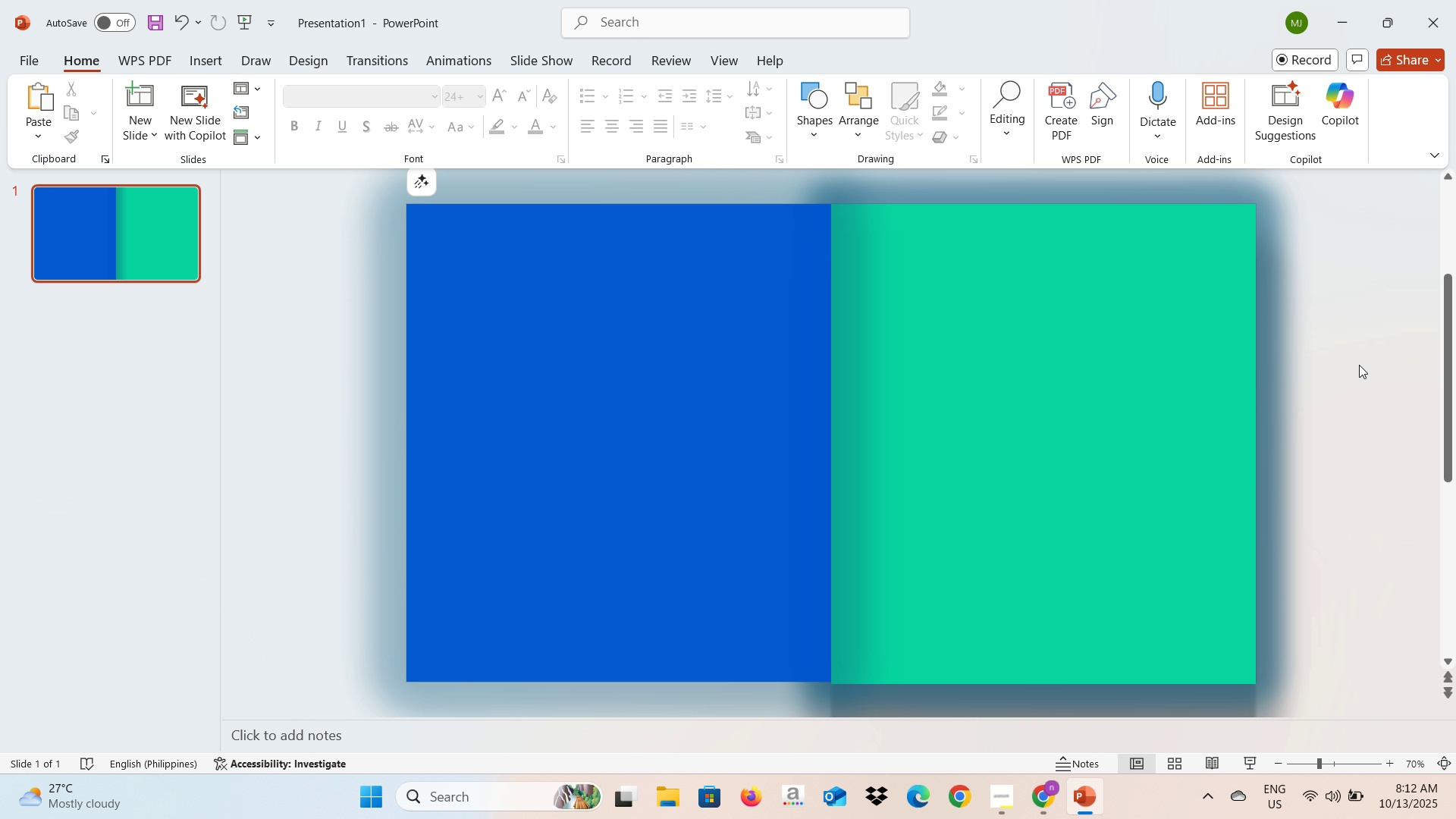 
left_click([1359, 365])
 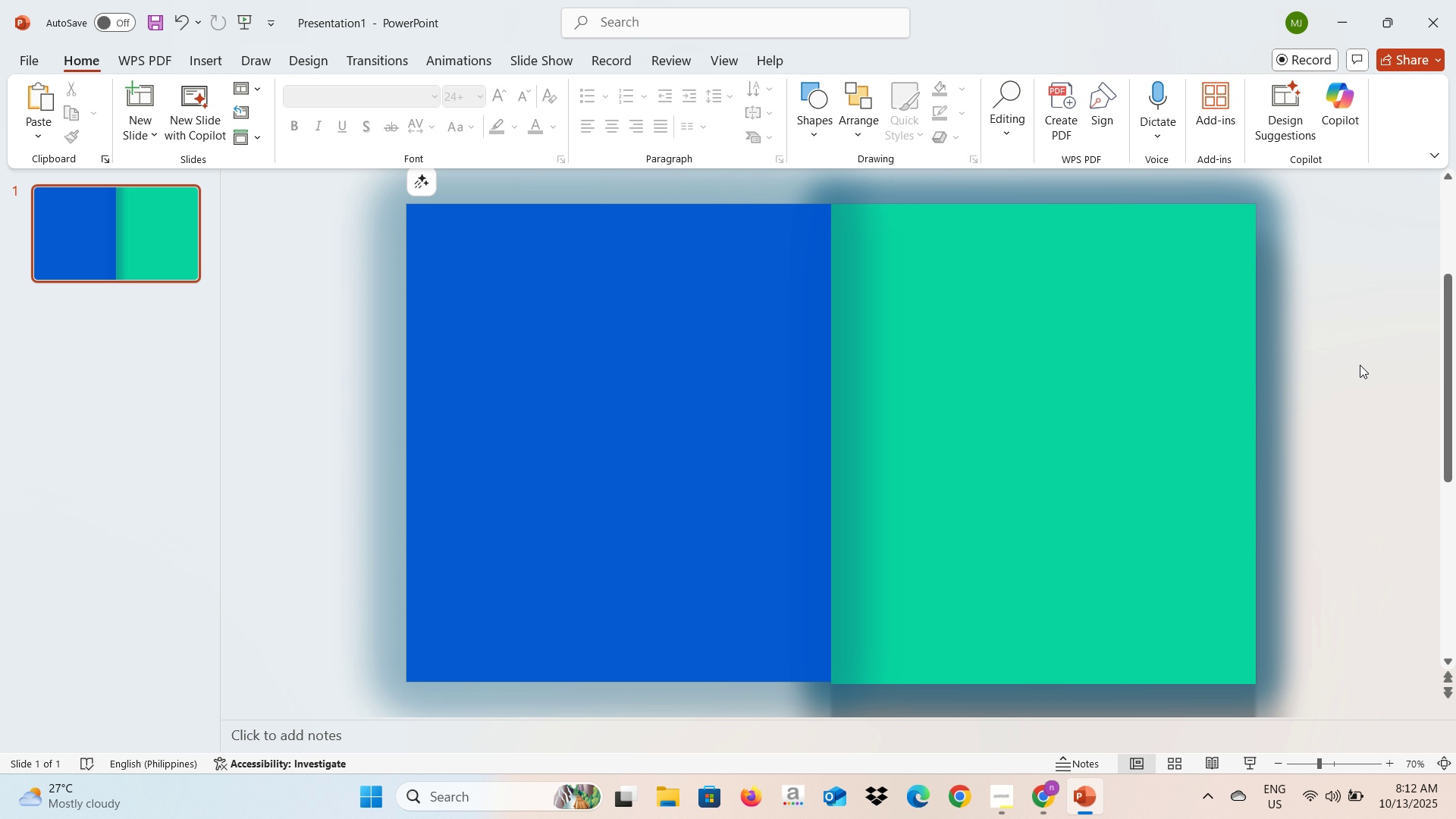 
wait(35.75)
 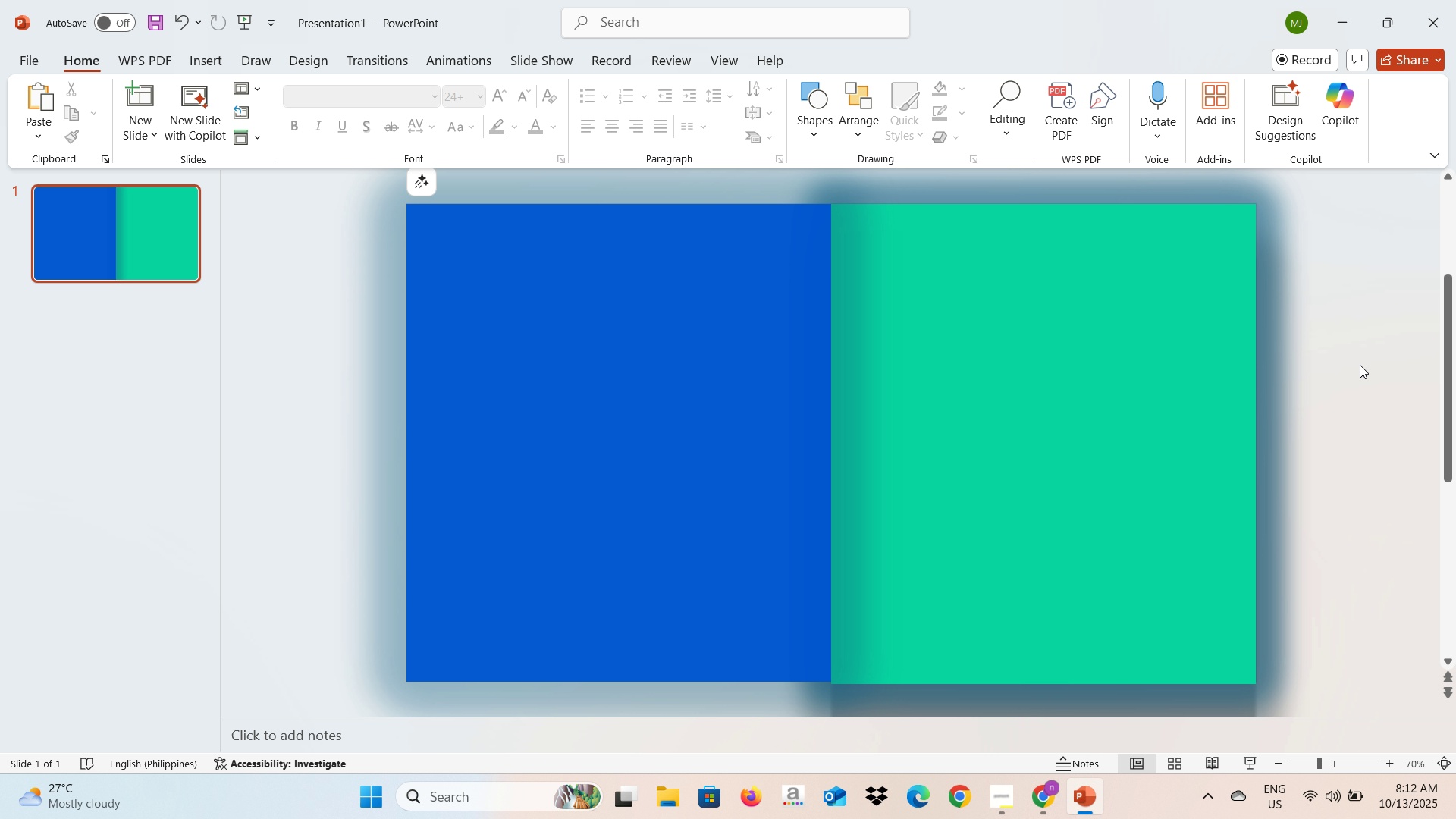 
left_click_drag(start_coordinate=[880, 539], to_coordinate=[871, 546])
 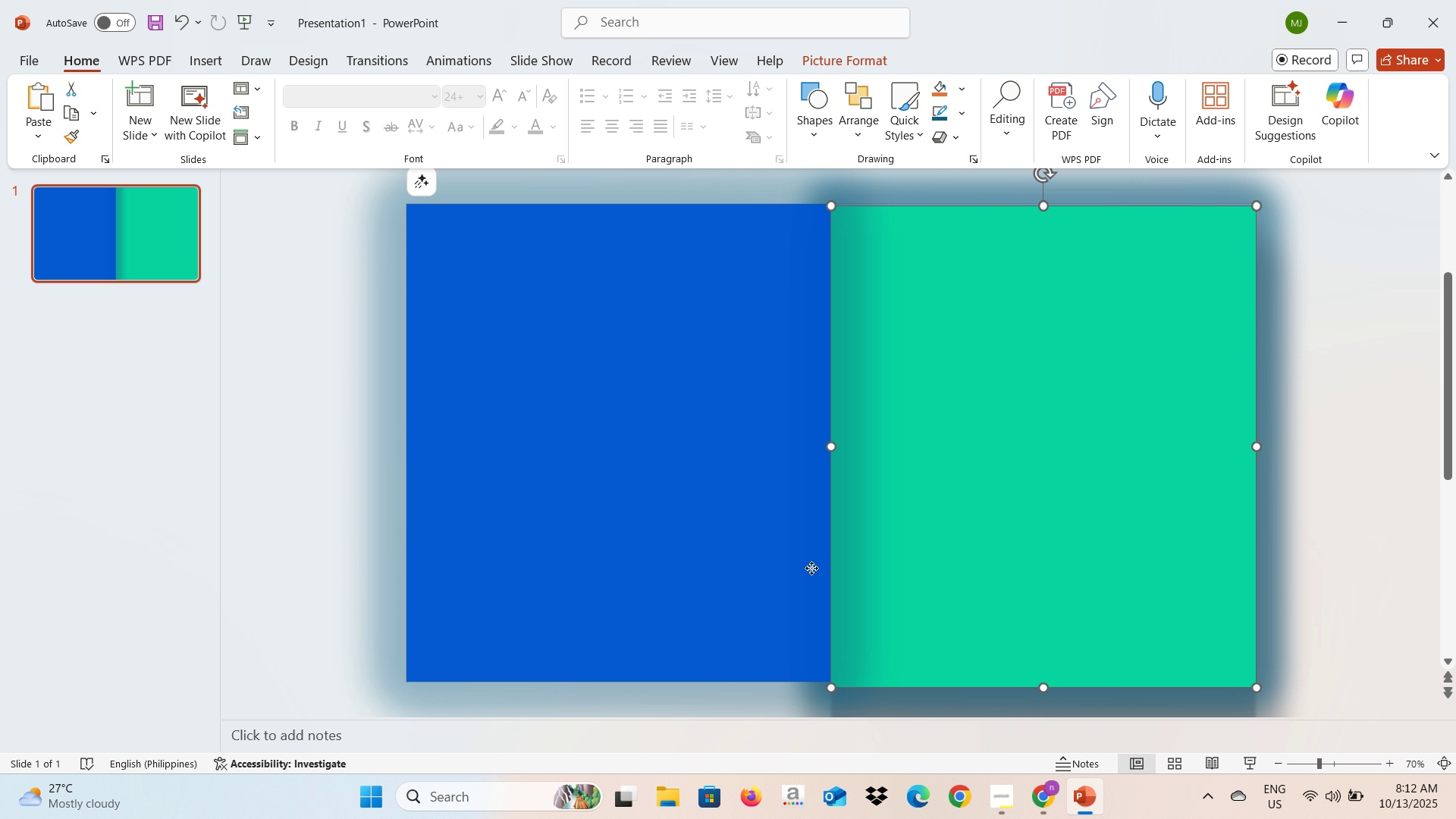 
left_click([811, 568])
 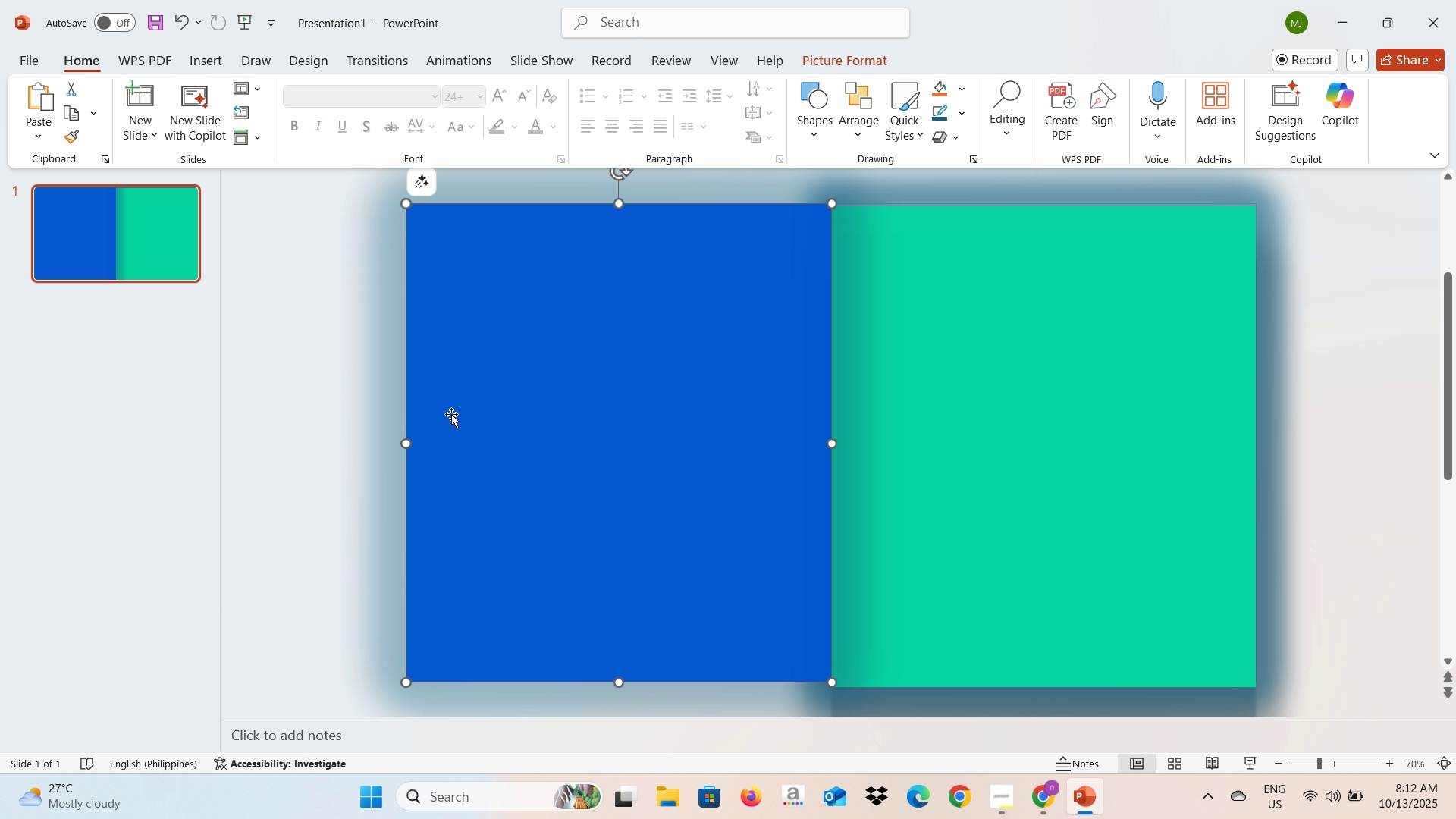 
left_click([288, 444])
 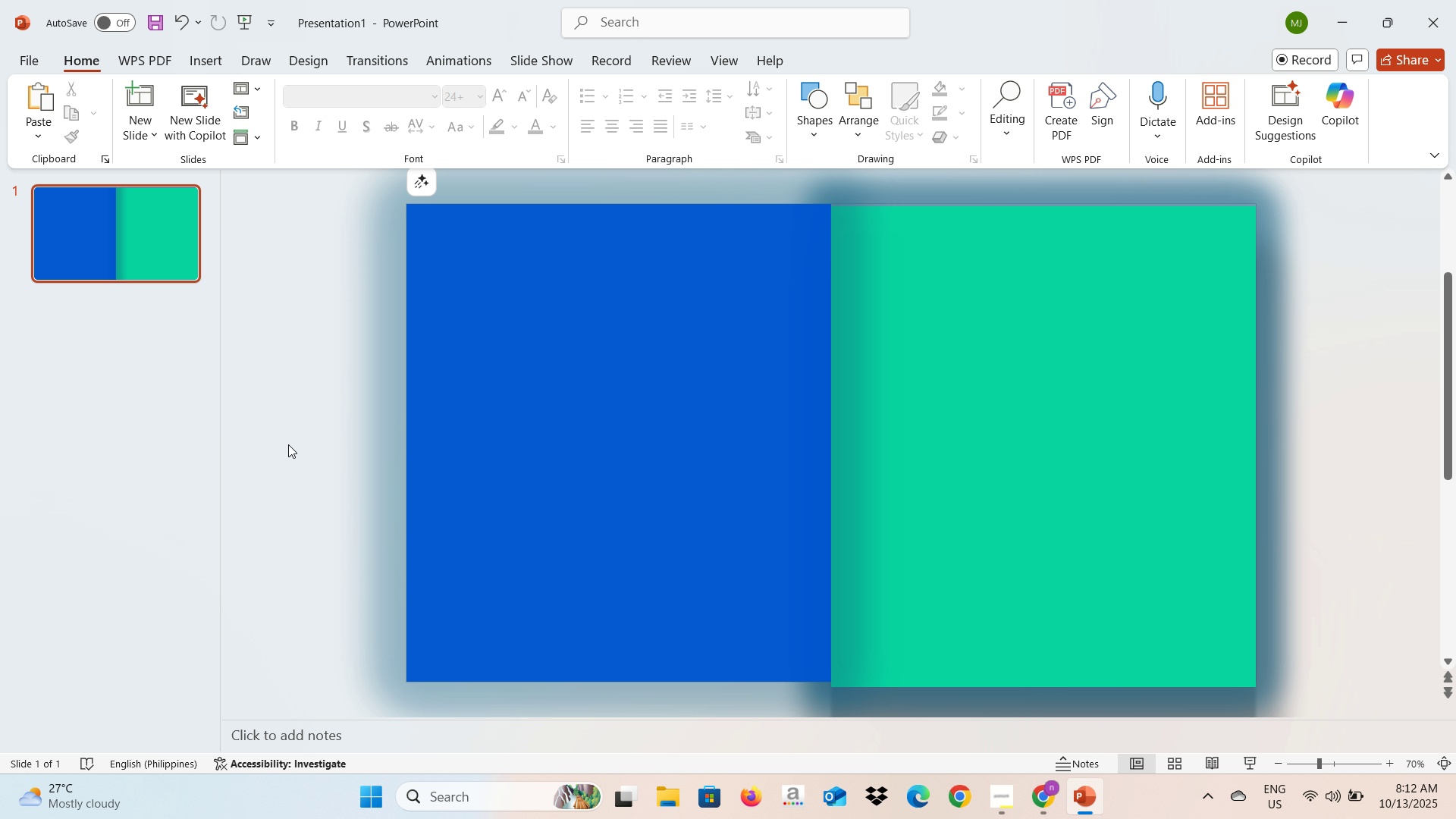 
key(Control+A)
 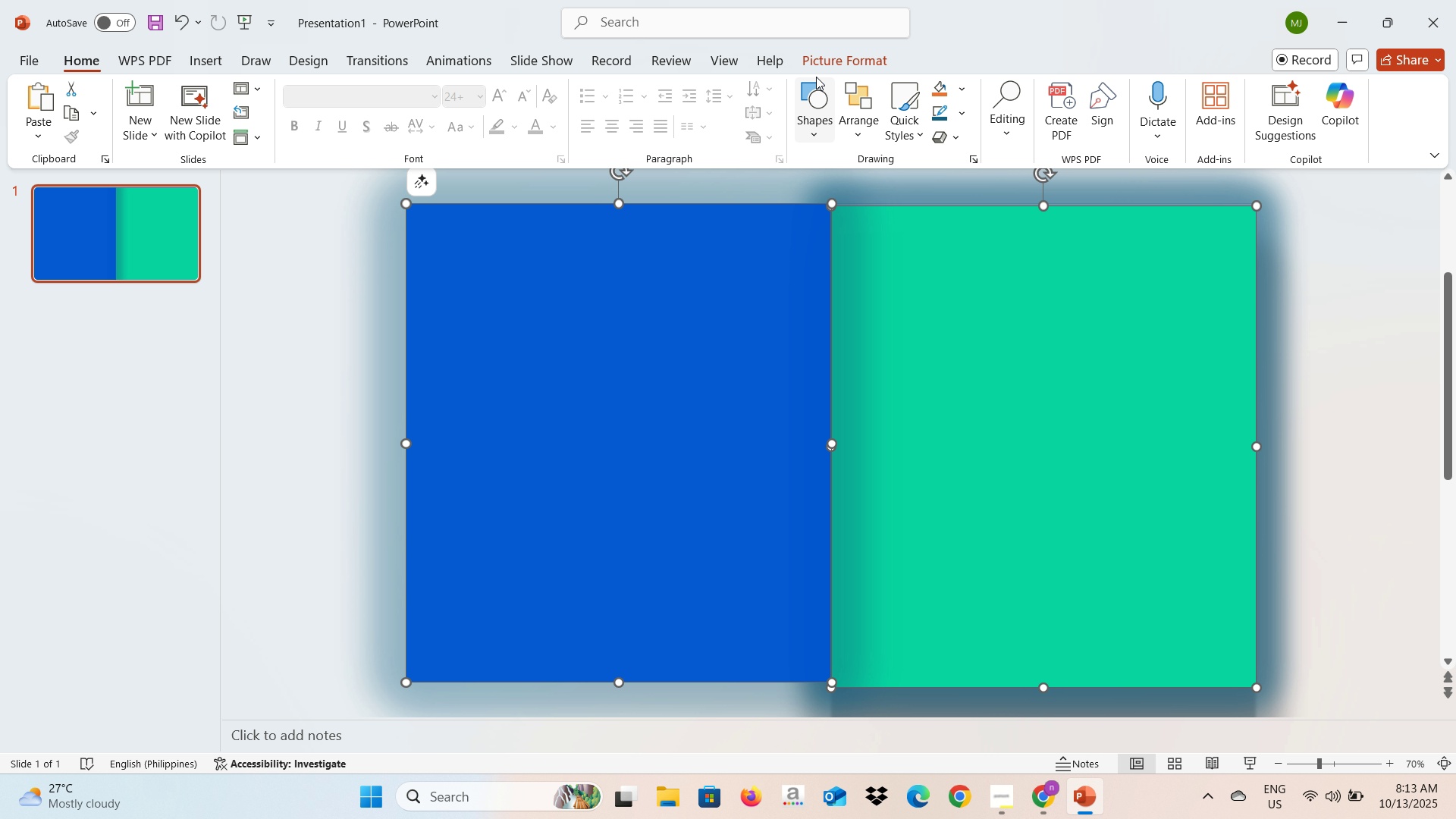 
left_click([834, 47])
 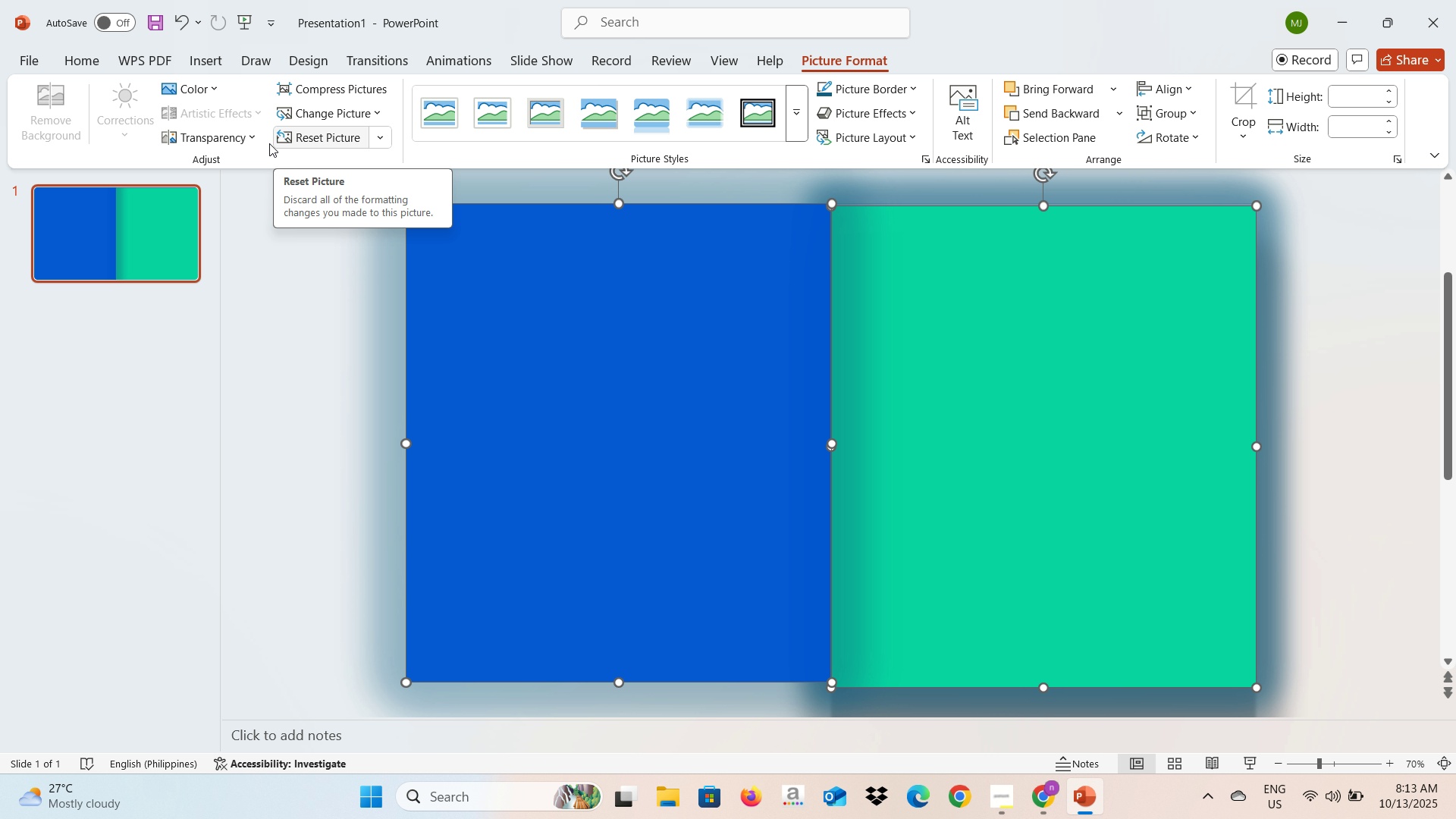 
left_click([245, 143])
 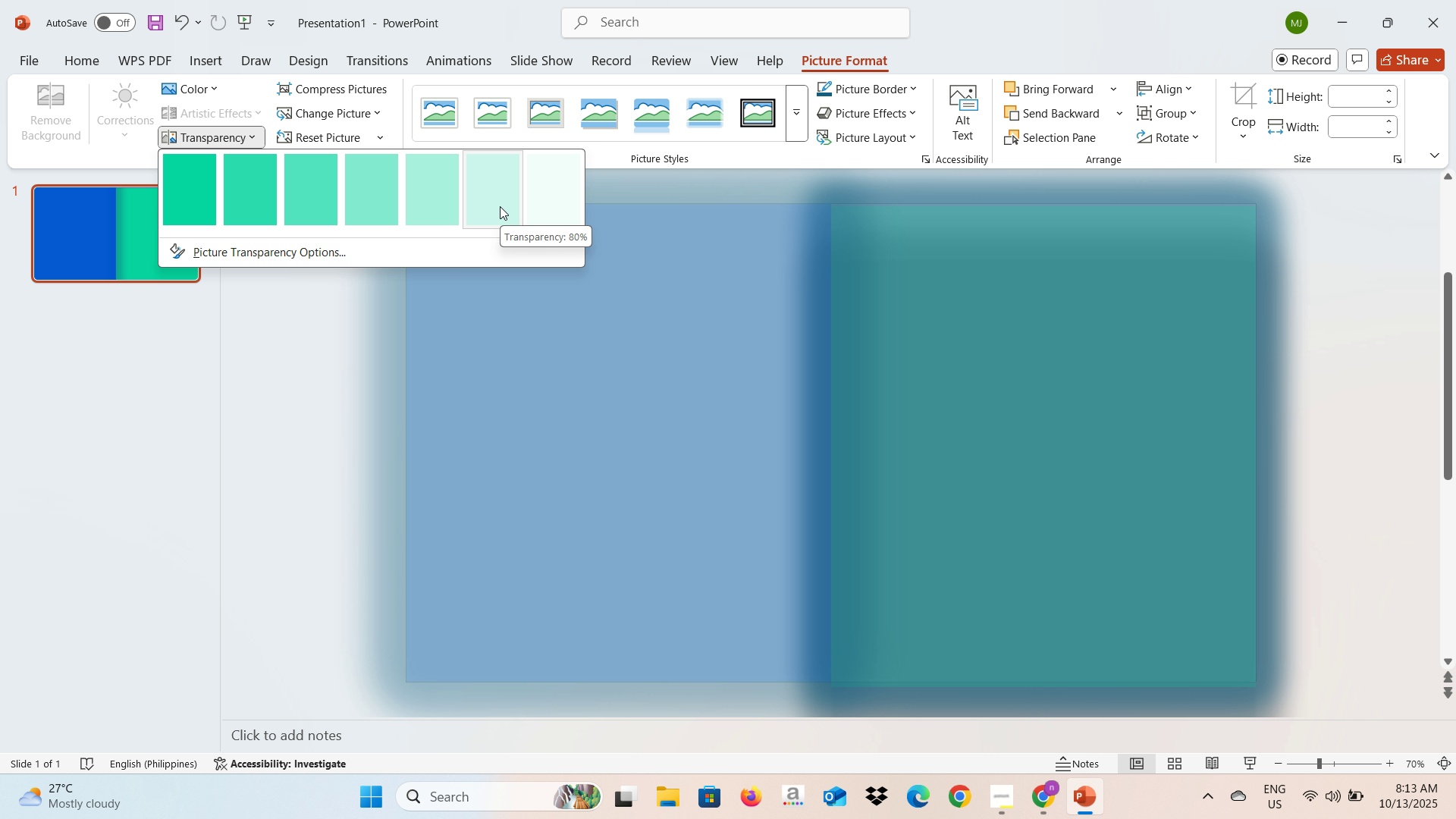 
wait(13.72)
 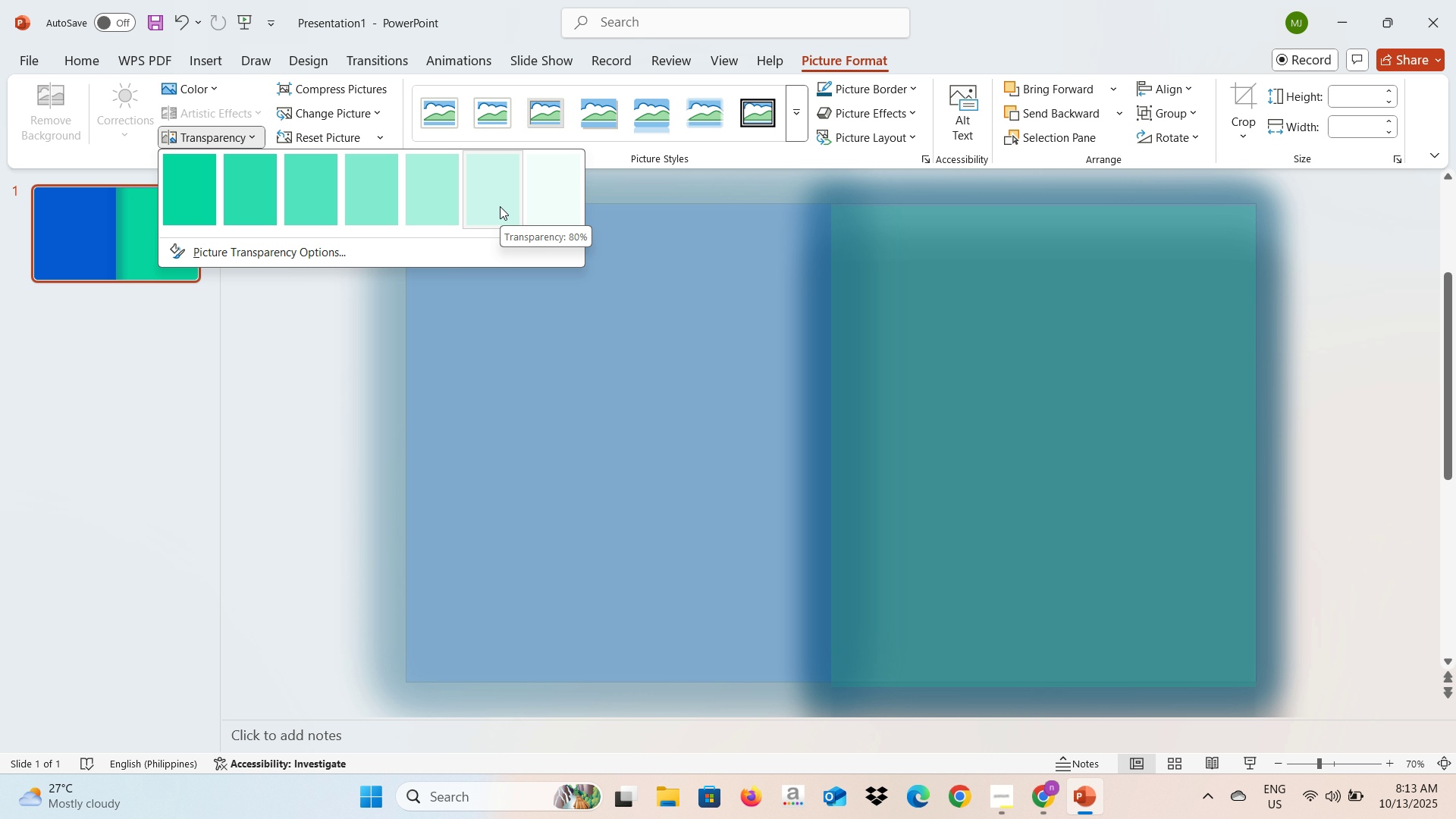 
left_click([370, 367])
 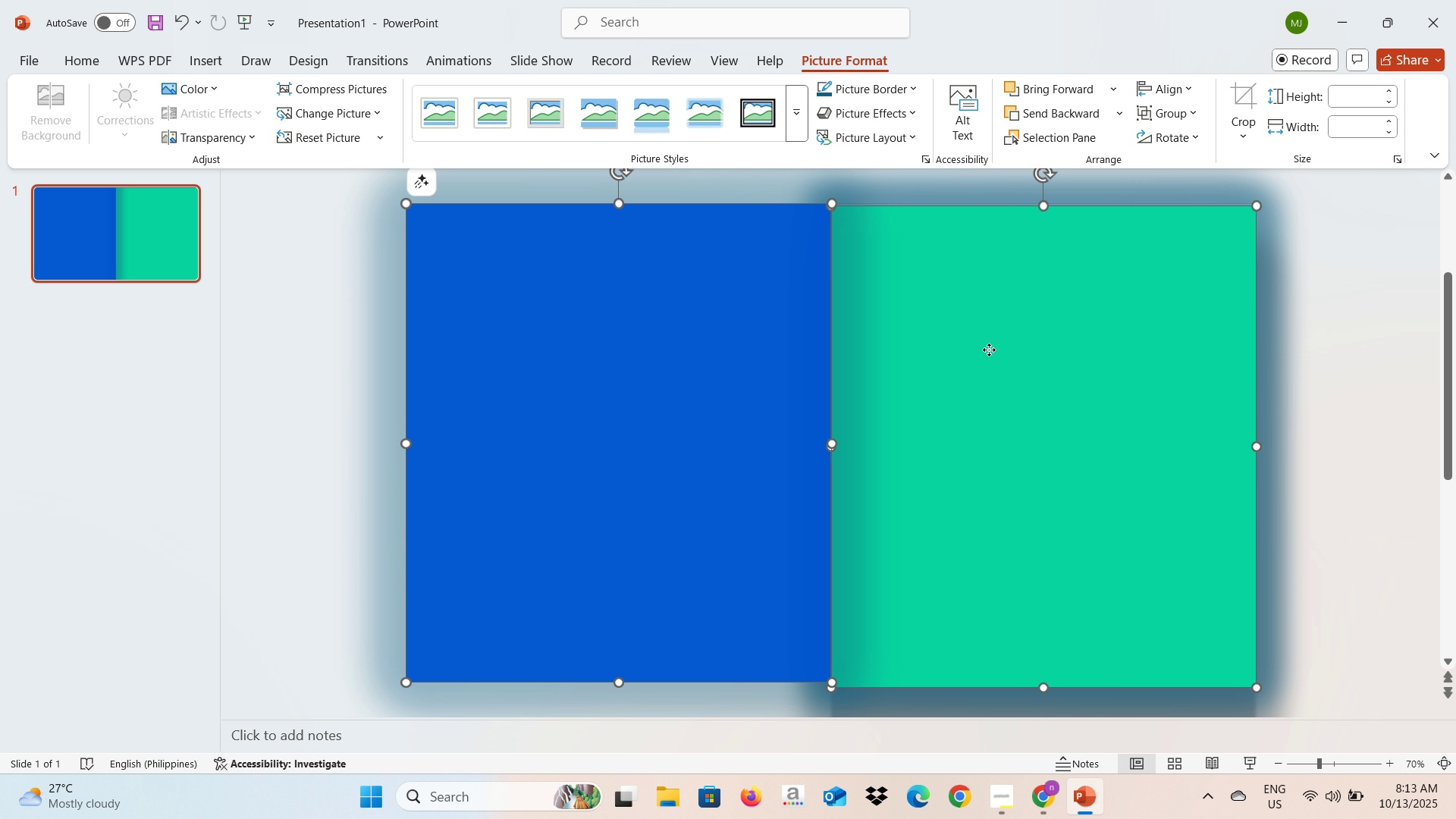 
left_click([989, 350])
 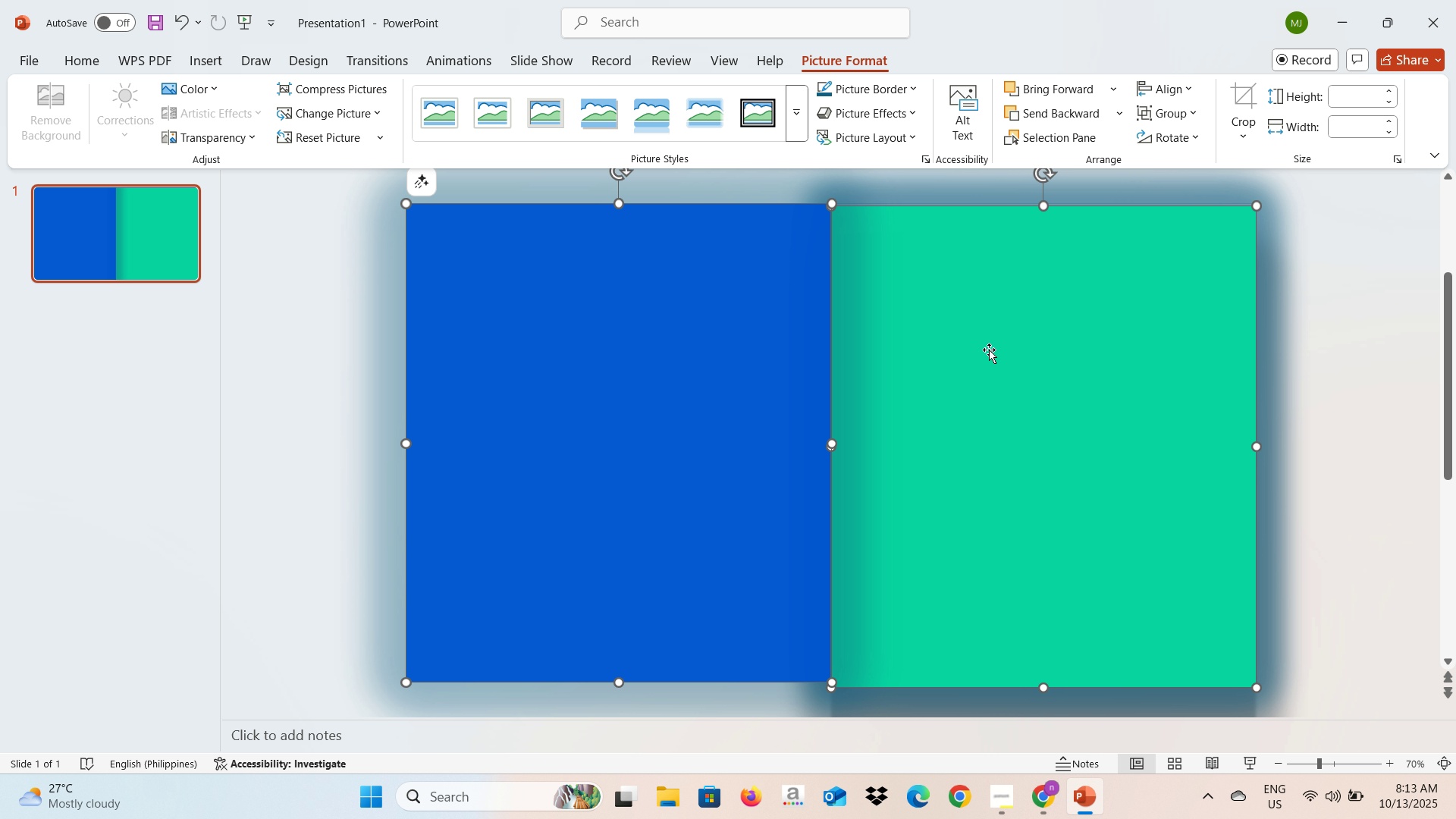 
wait(20.46)
 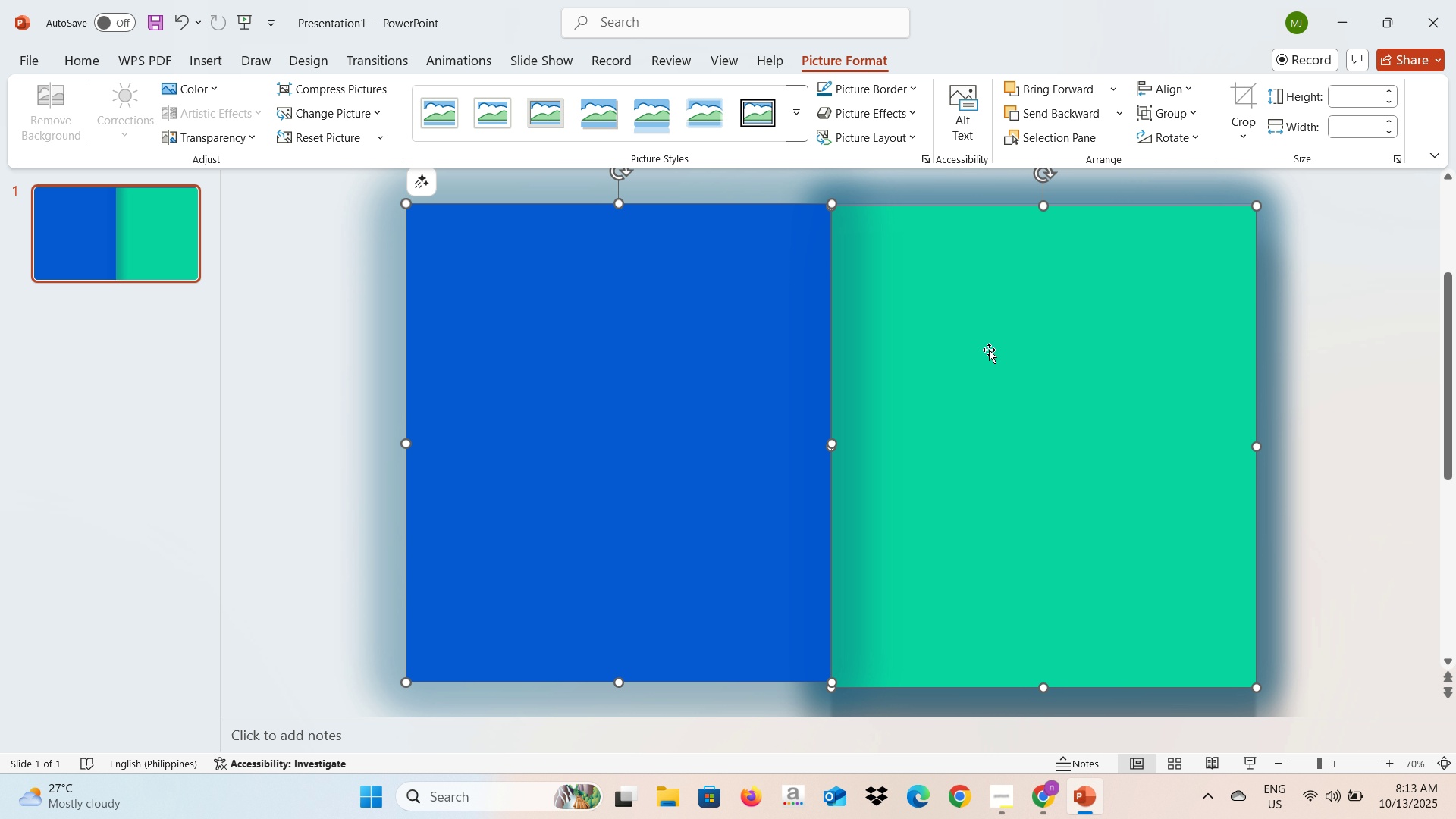 
left_click([892, 368])
 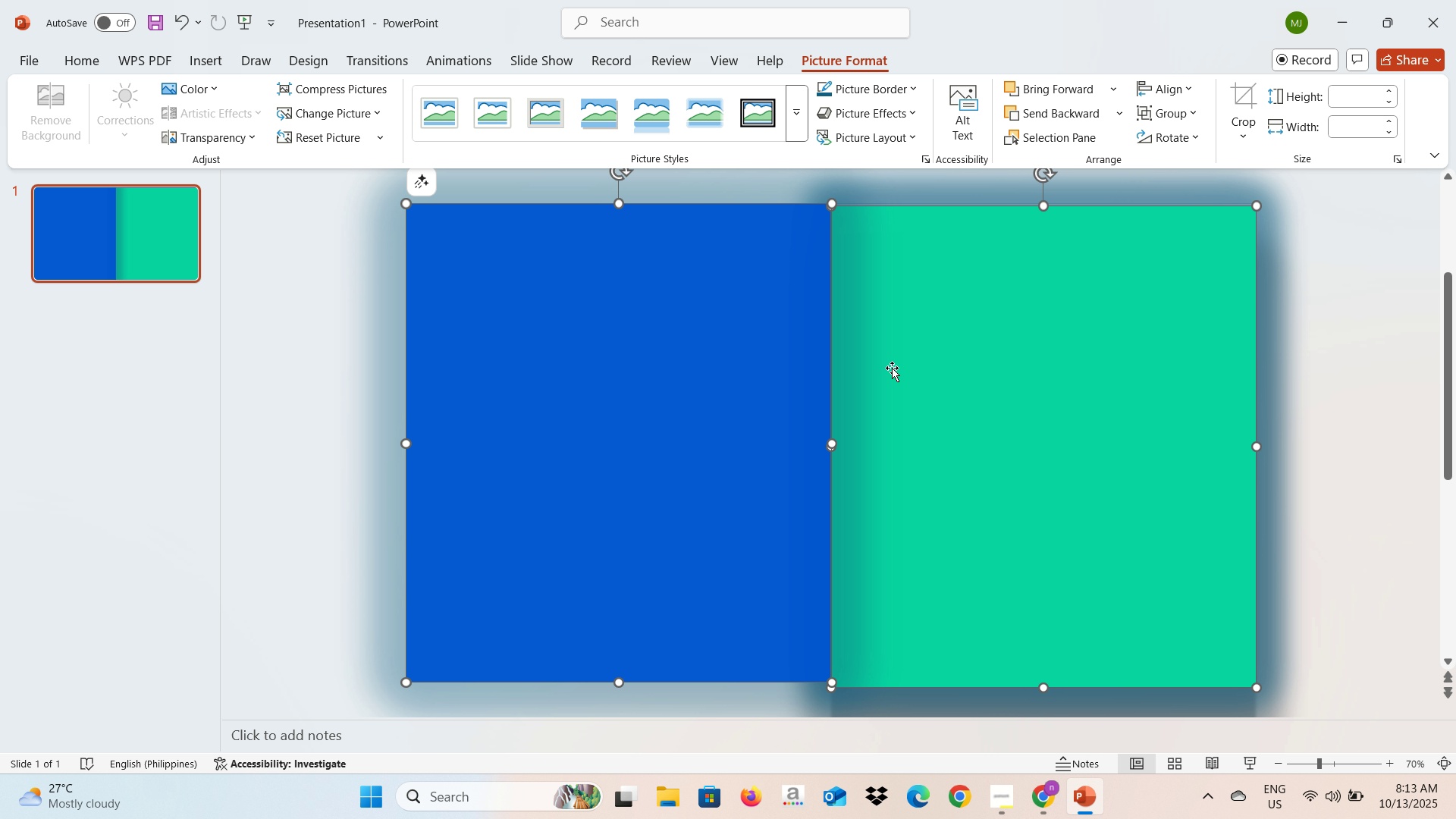 
wait(7.65)
 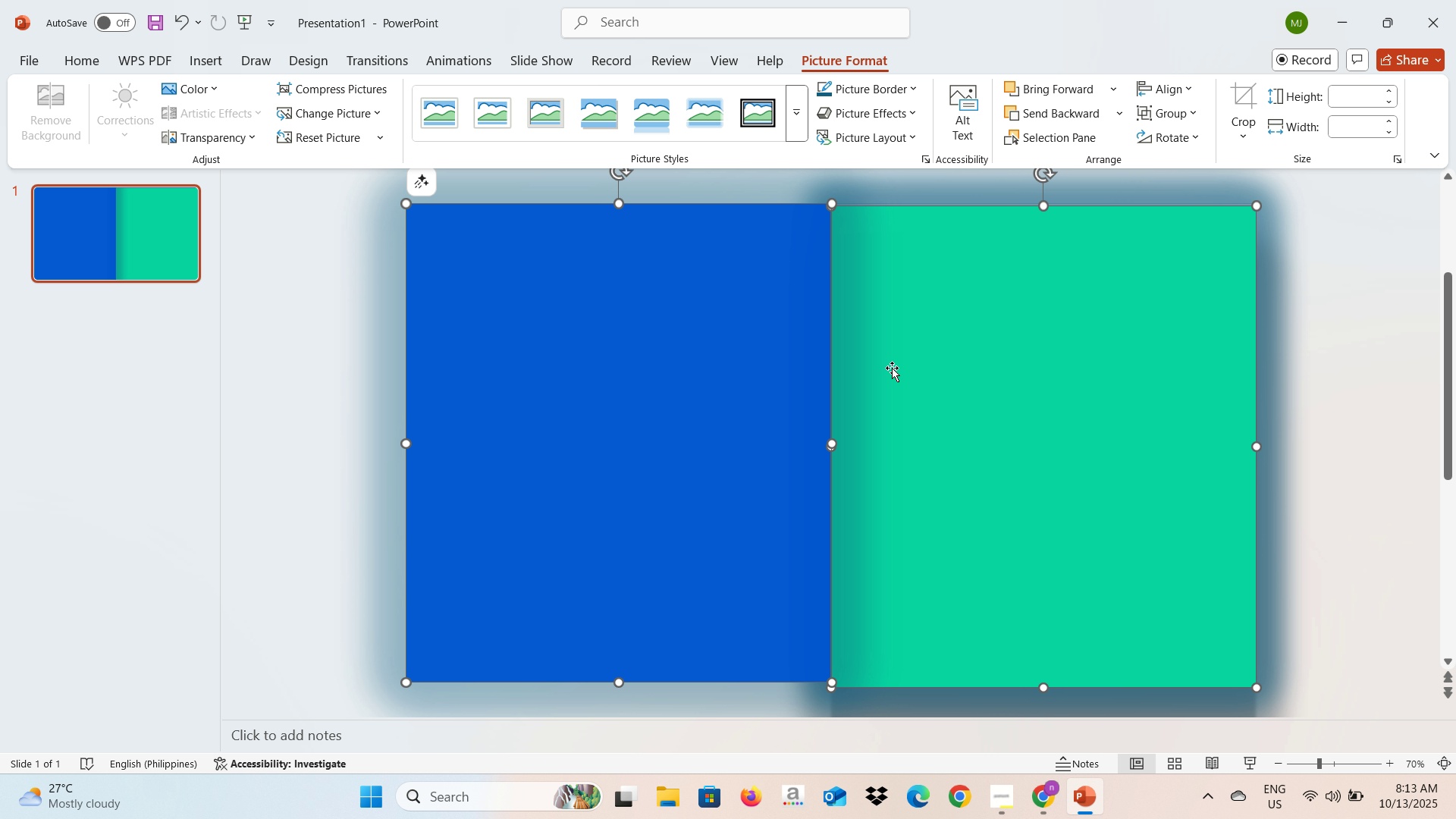 
key(Space)
 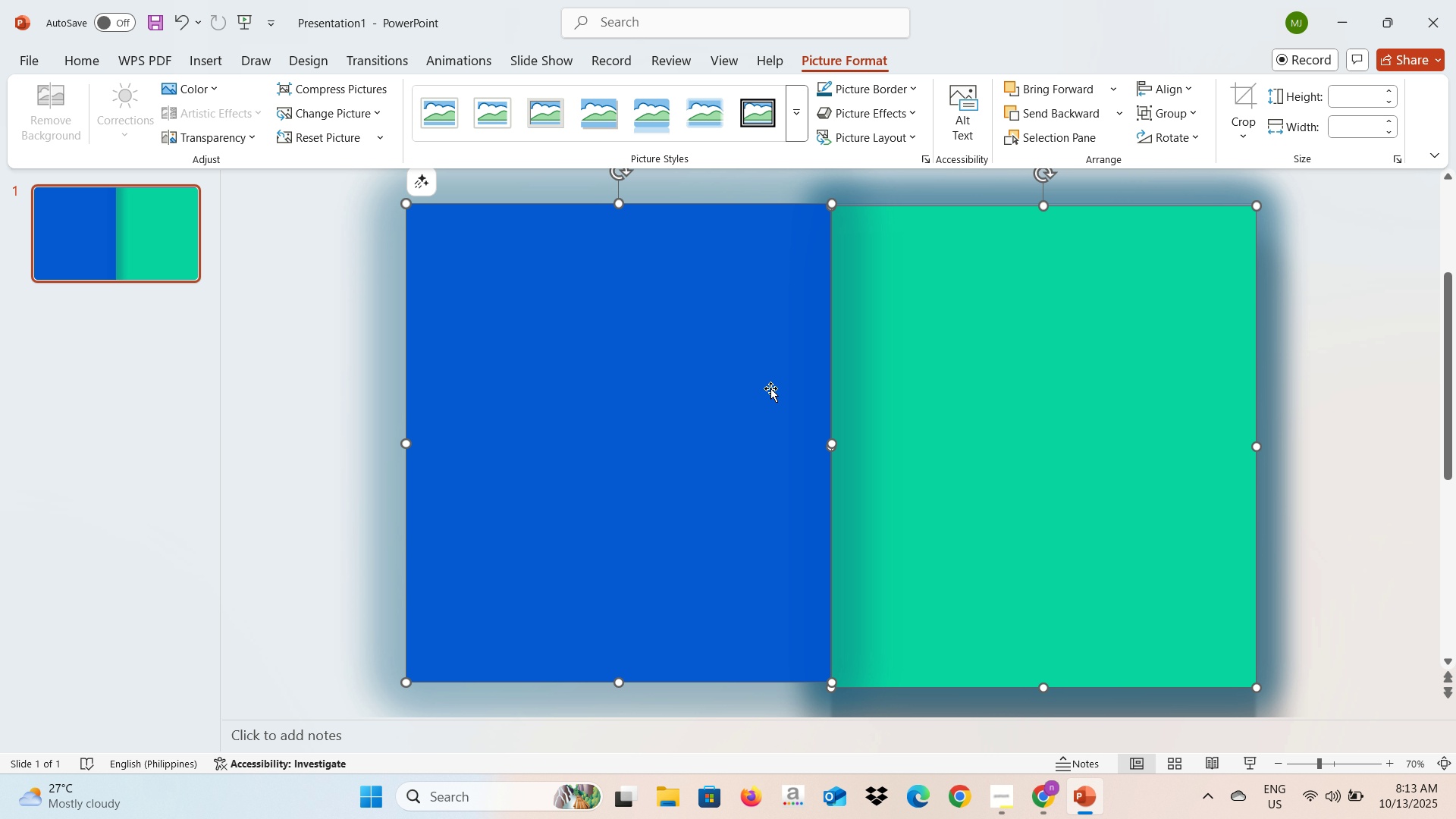 
wait(5.36)
 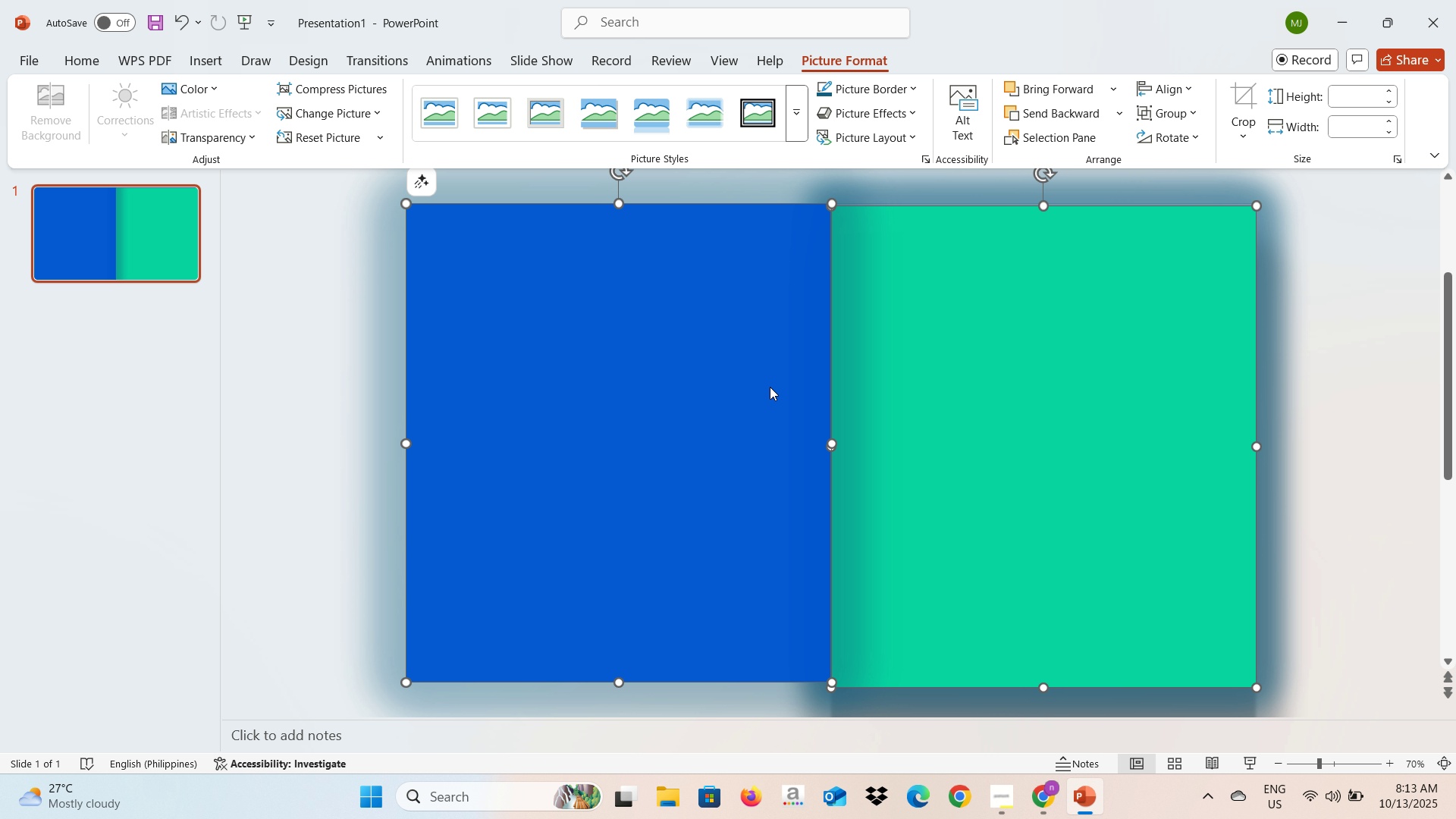 
left_click([645, 516])
 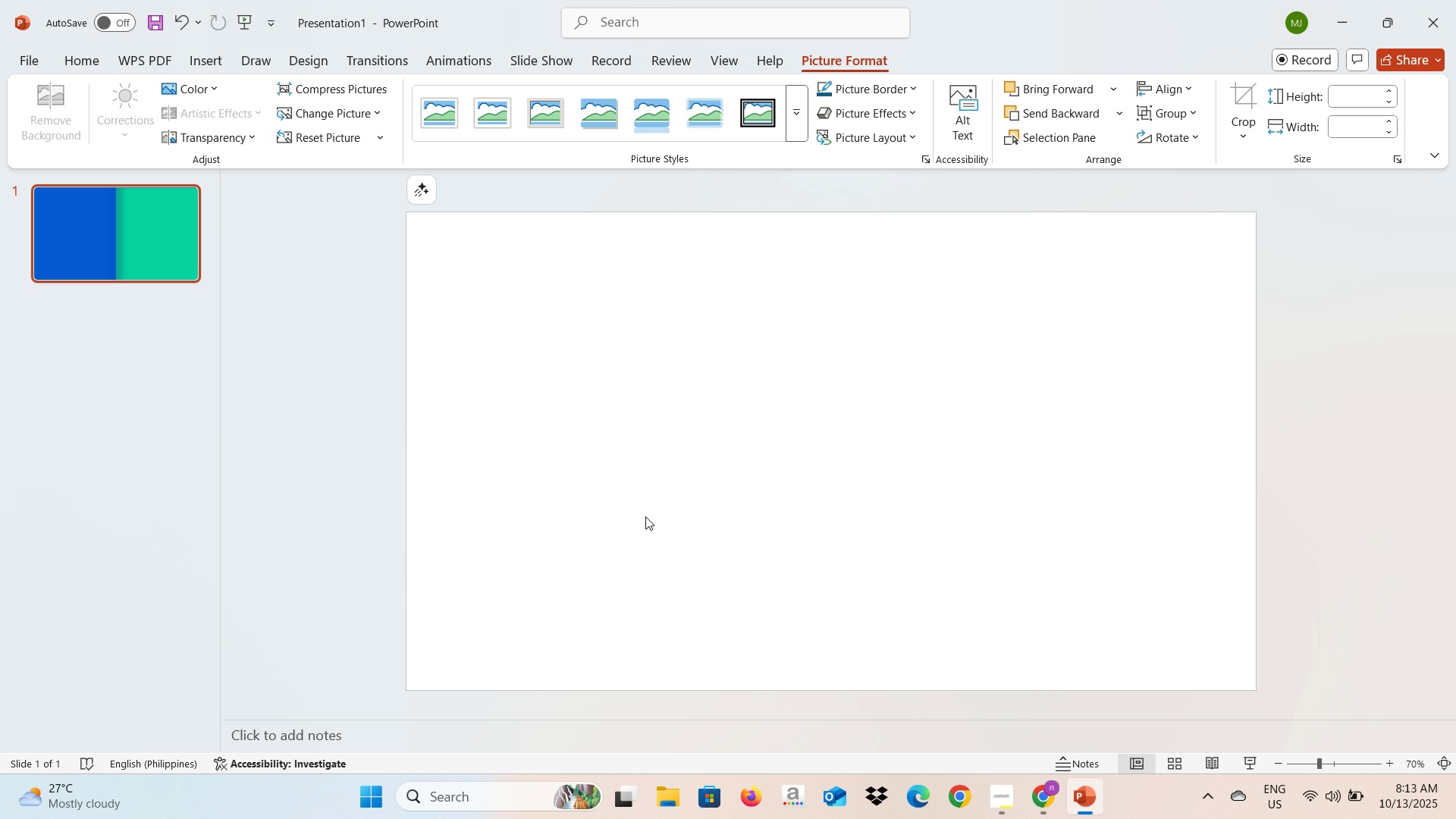 
key(Backspace)
 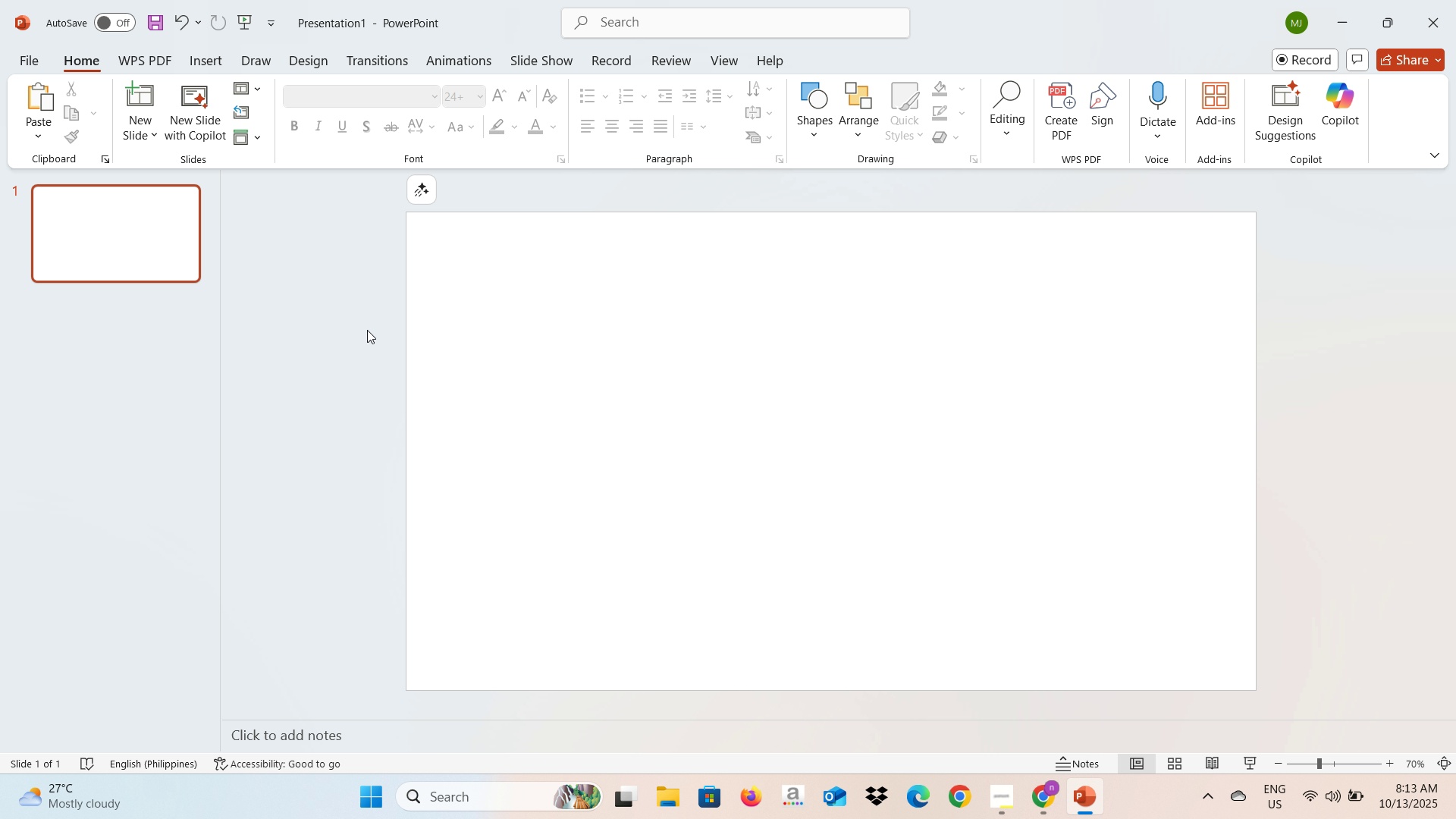 
left_click([367, 330])
 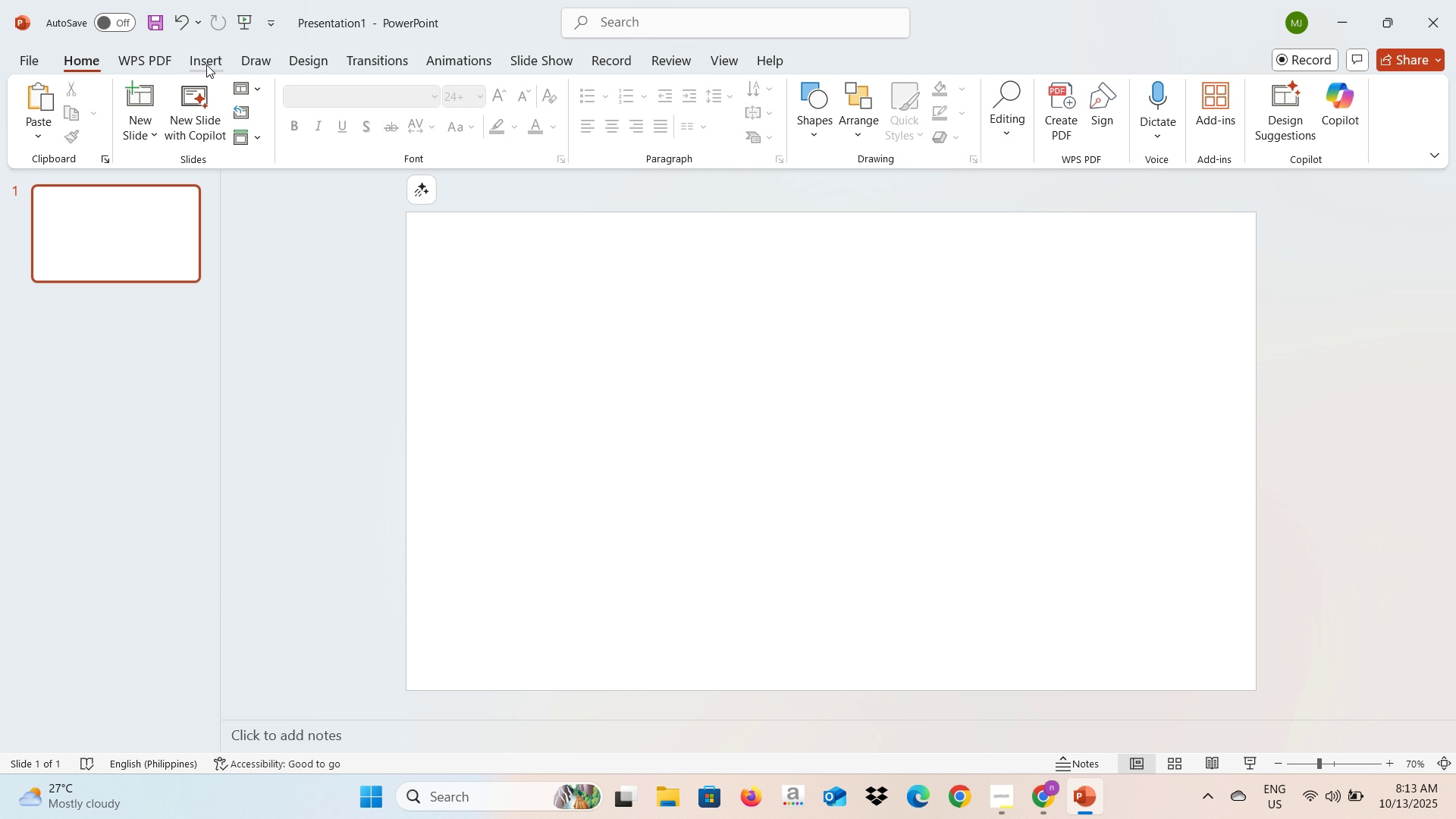 
left_click([202, 64])
 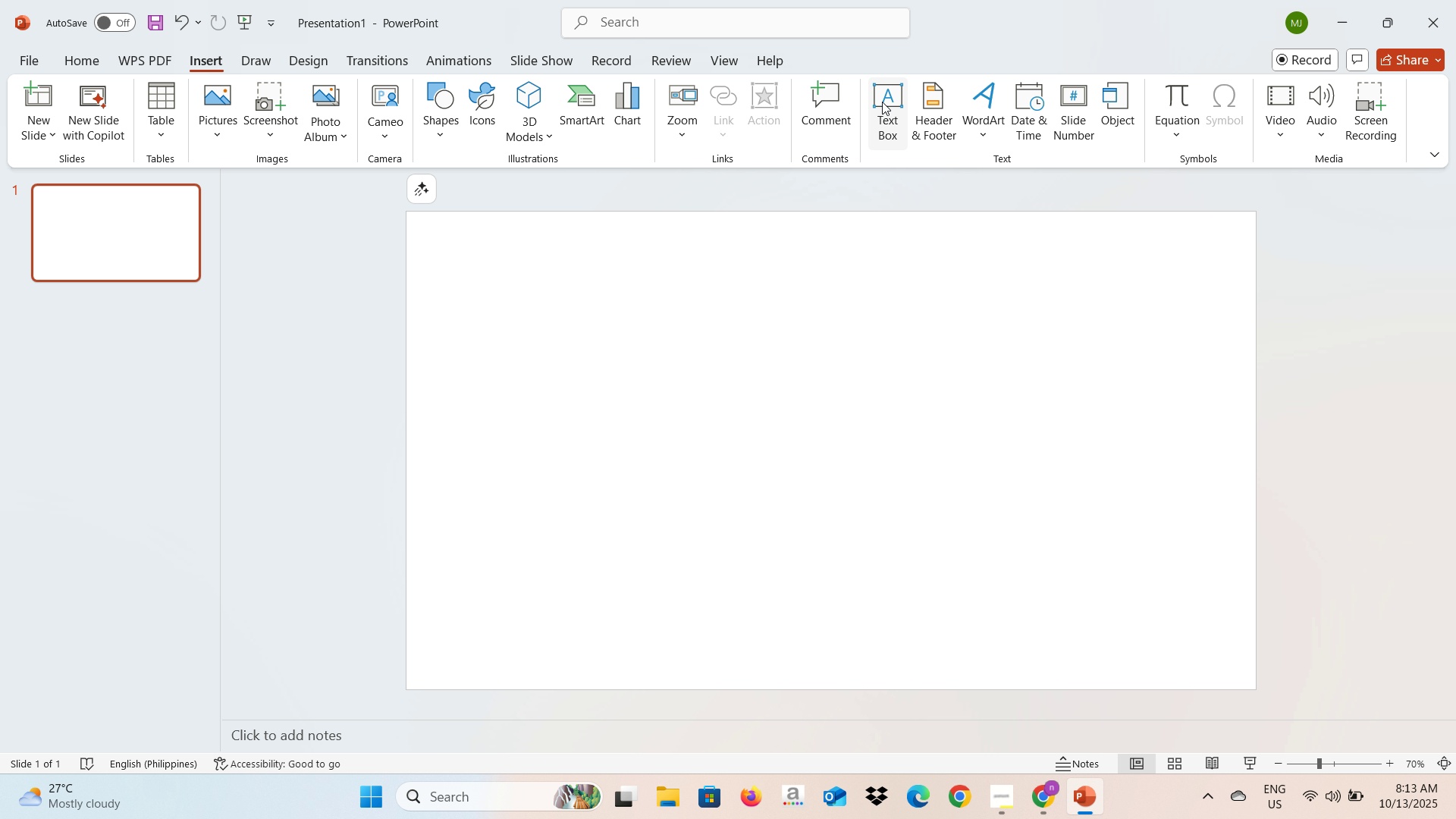 
left_click([882, 102])
 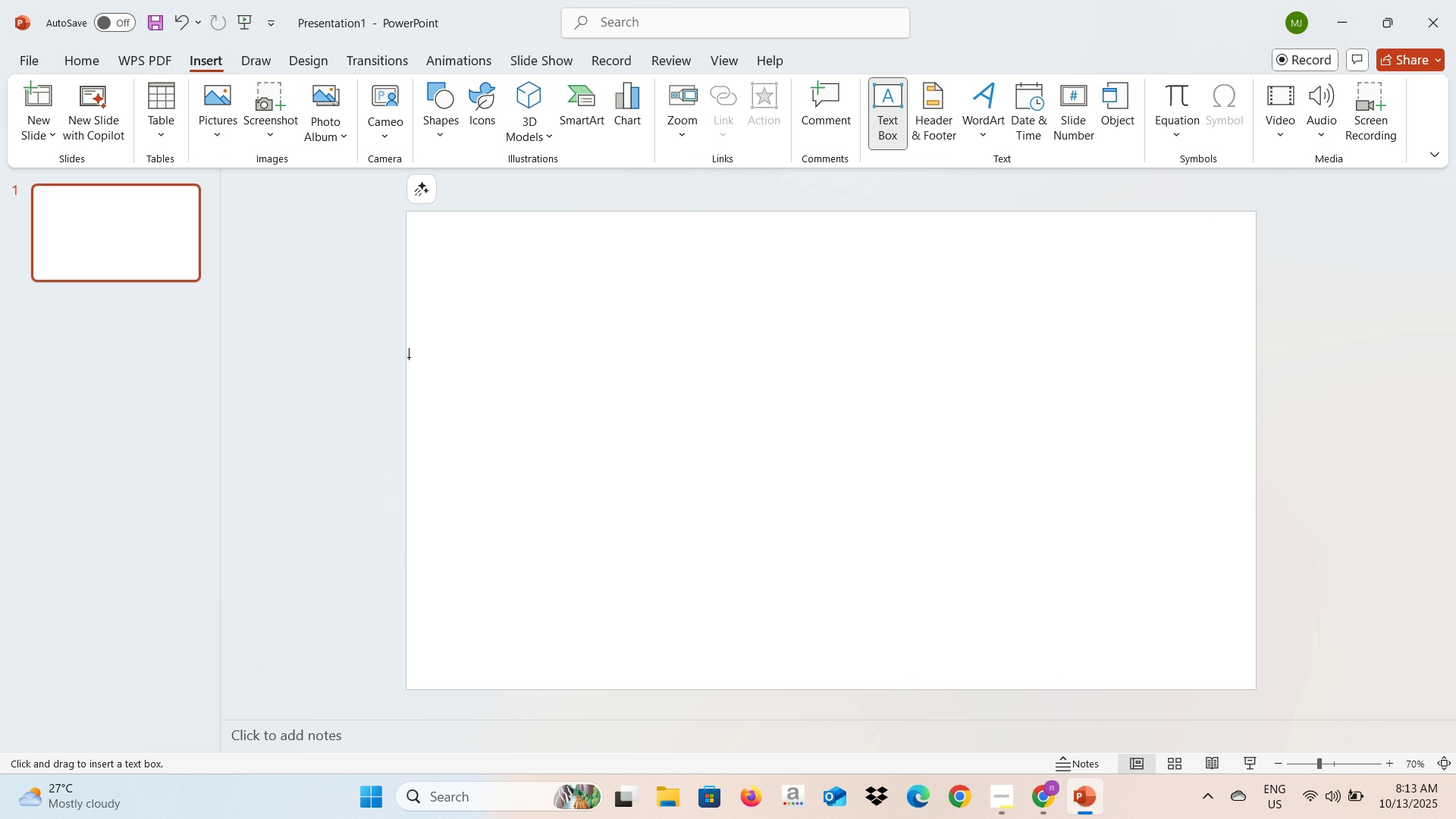 
left_click([711, 360])
 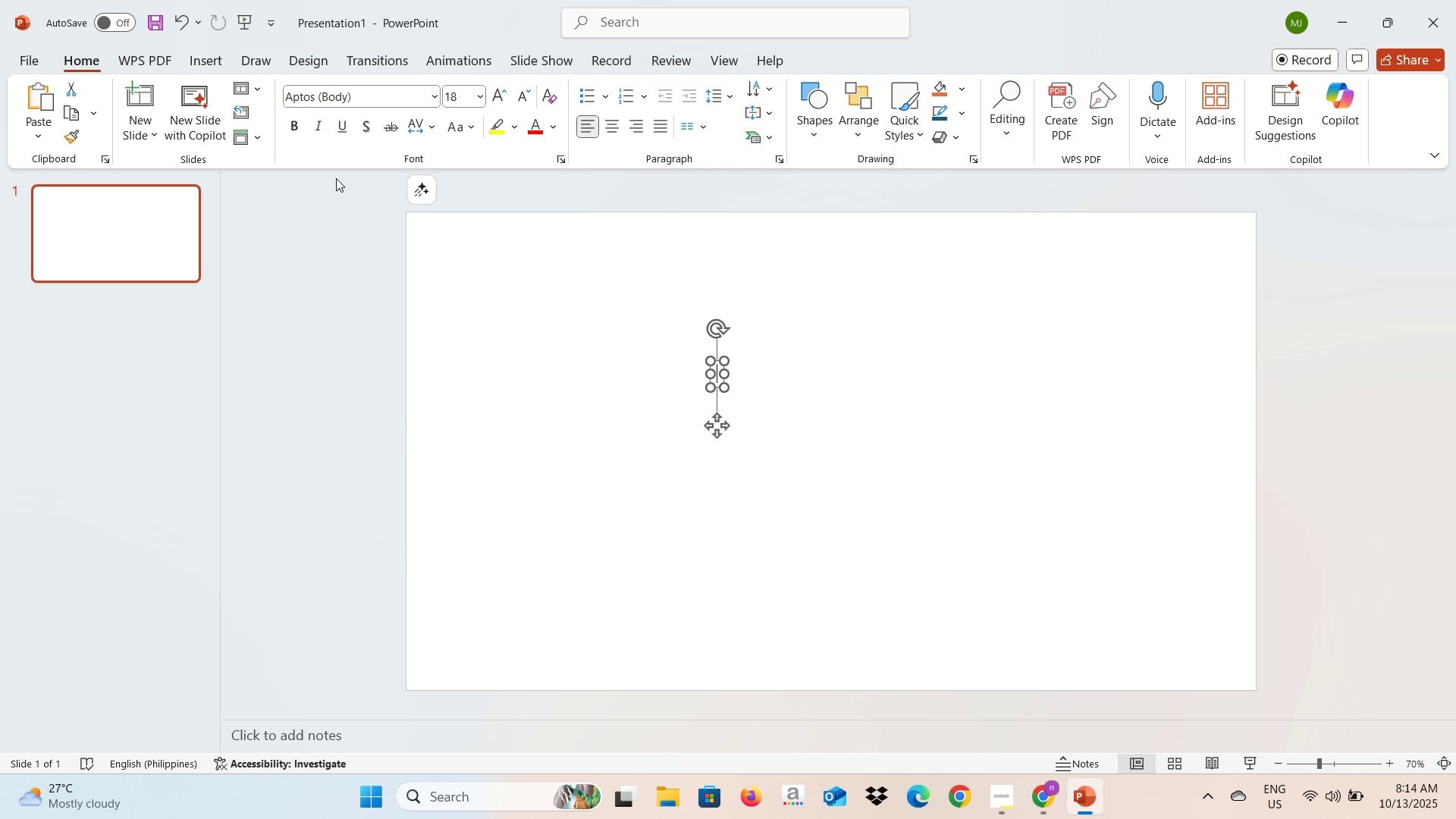 
key(Shift+A)
 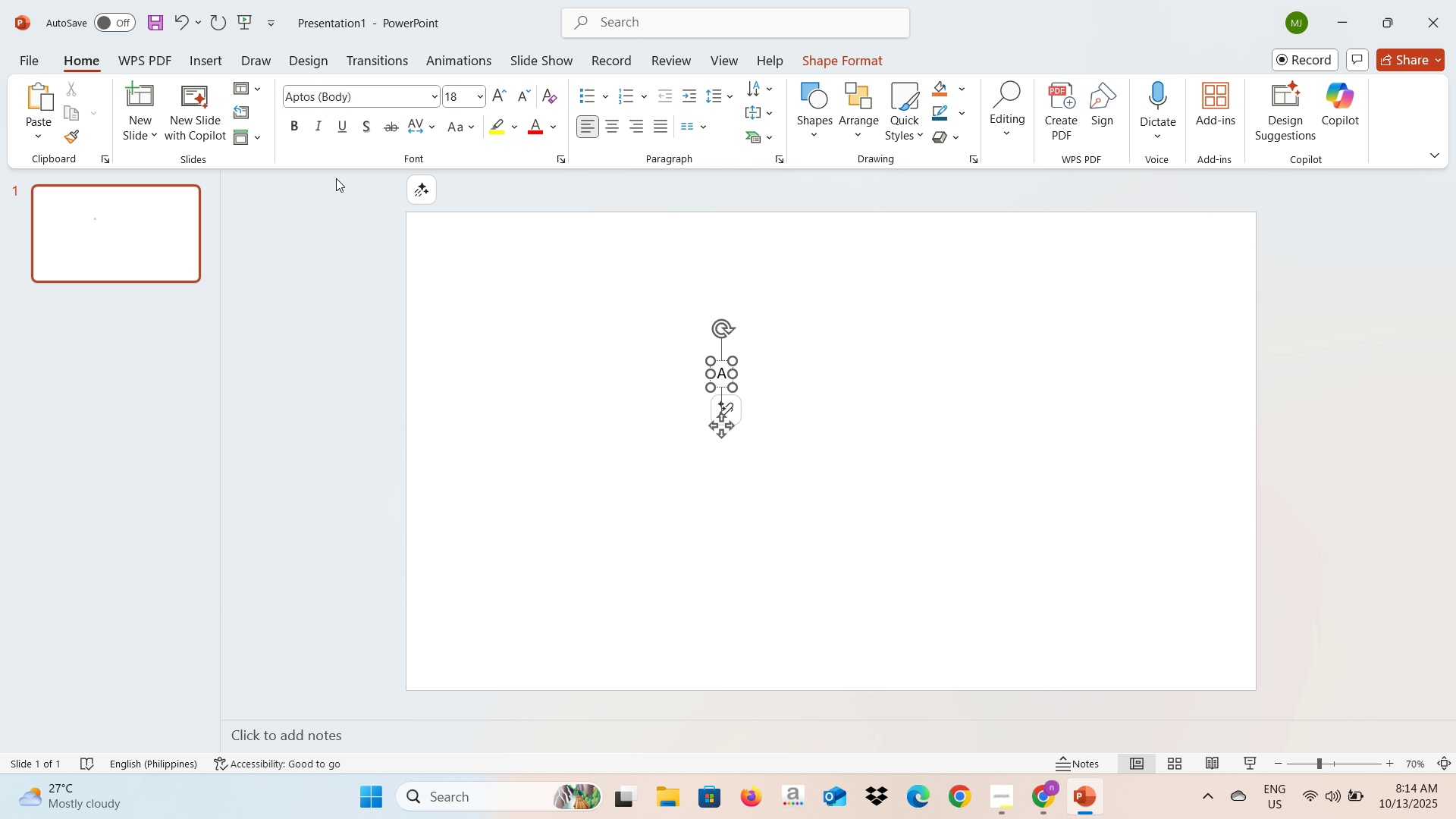 
key(Control+A)
 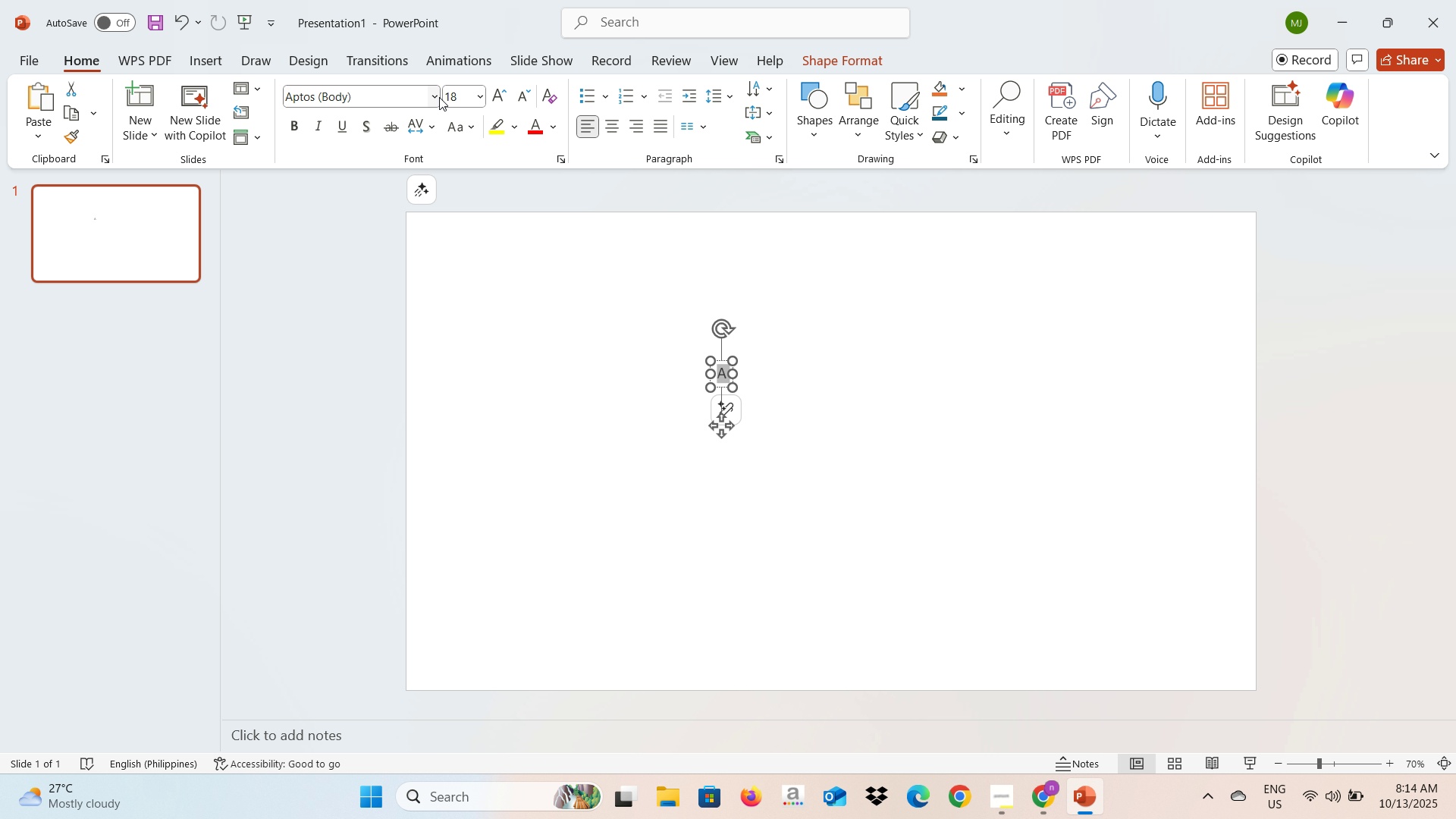 
left_click([439, 97])
 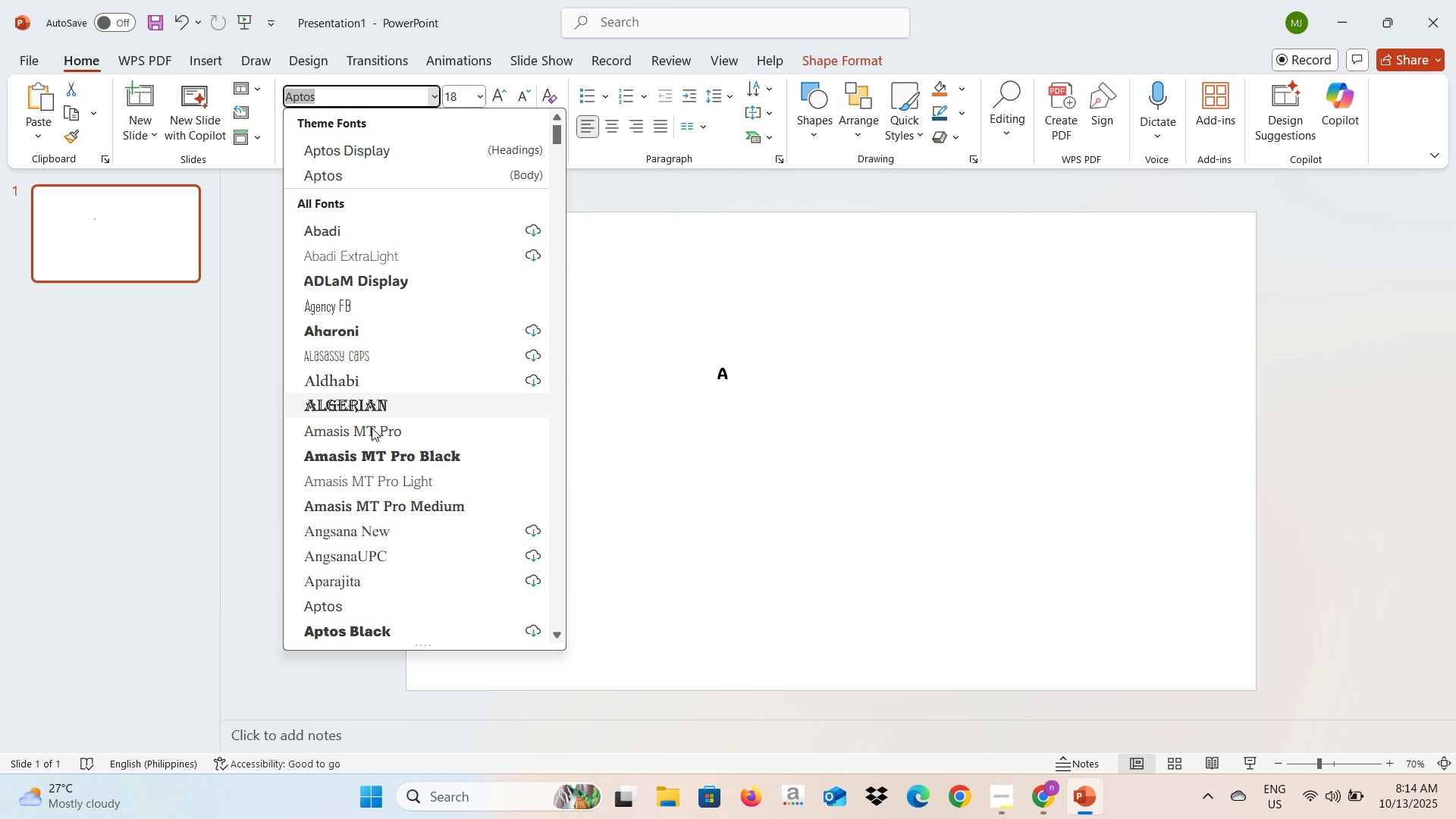 
left_click([383, 462])
 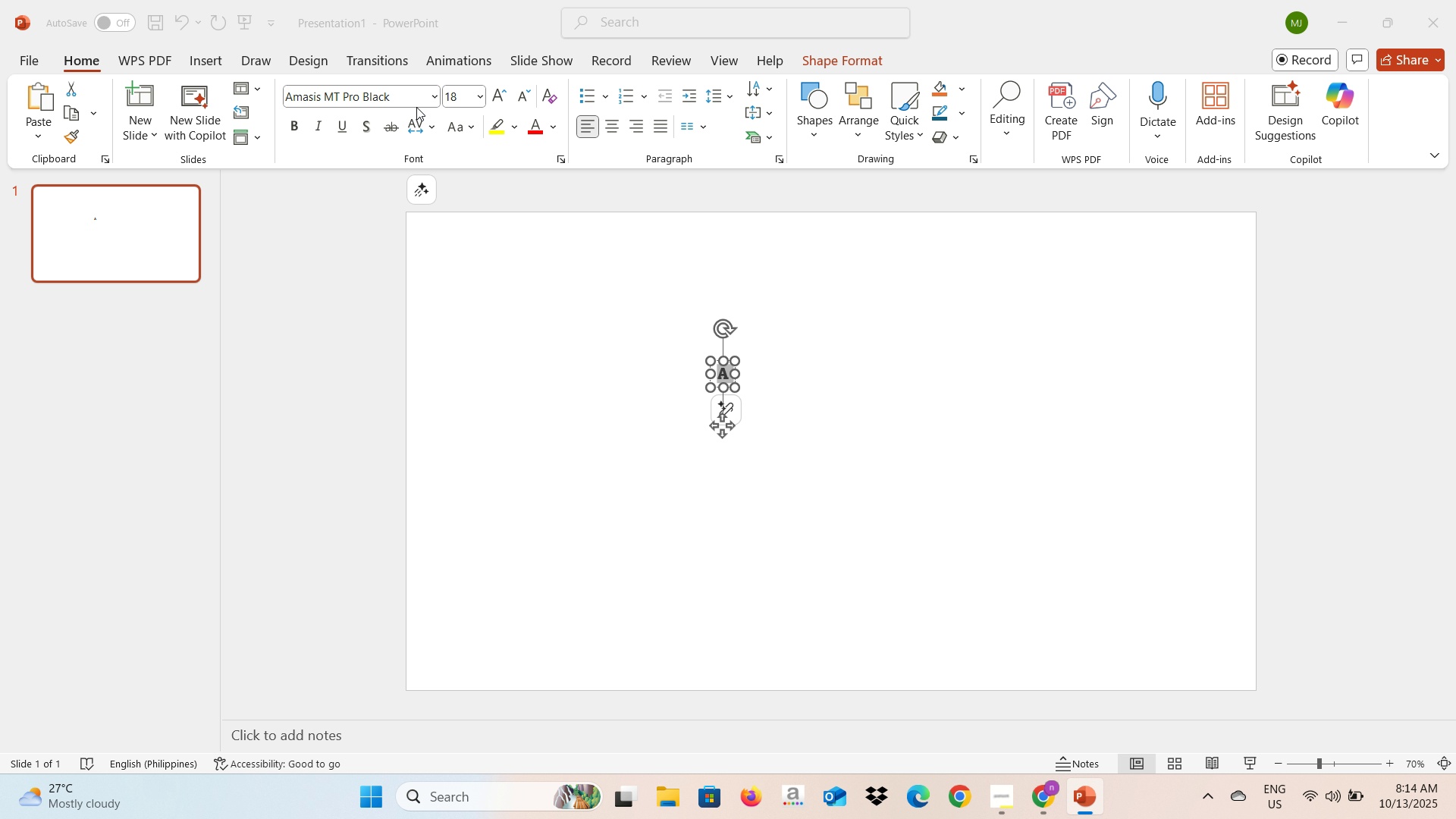 
left_click([481, 91])
 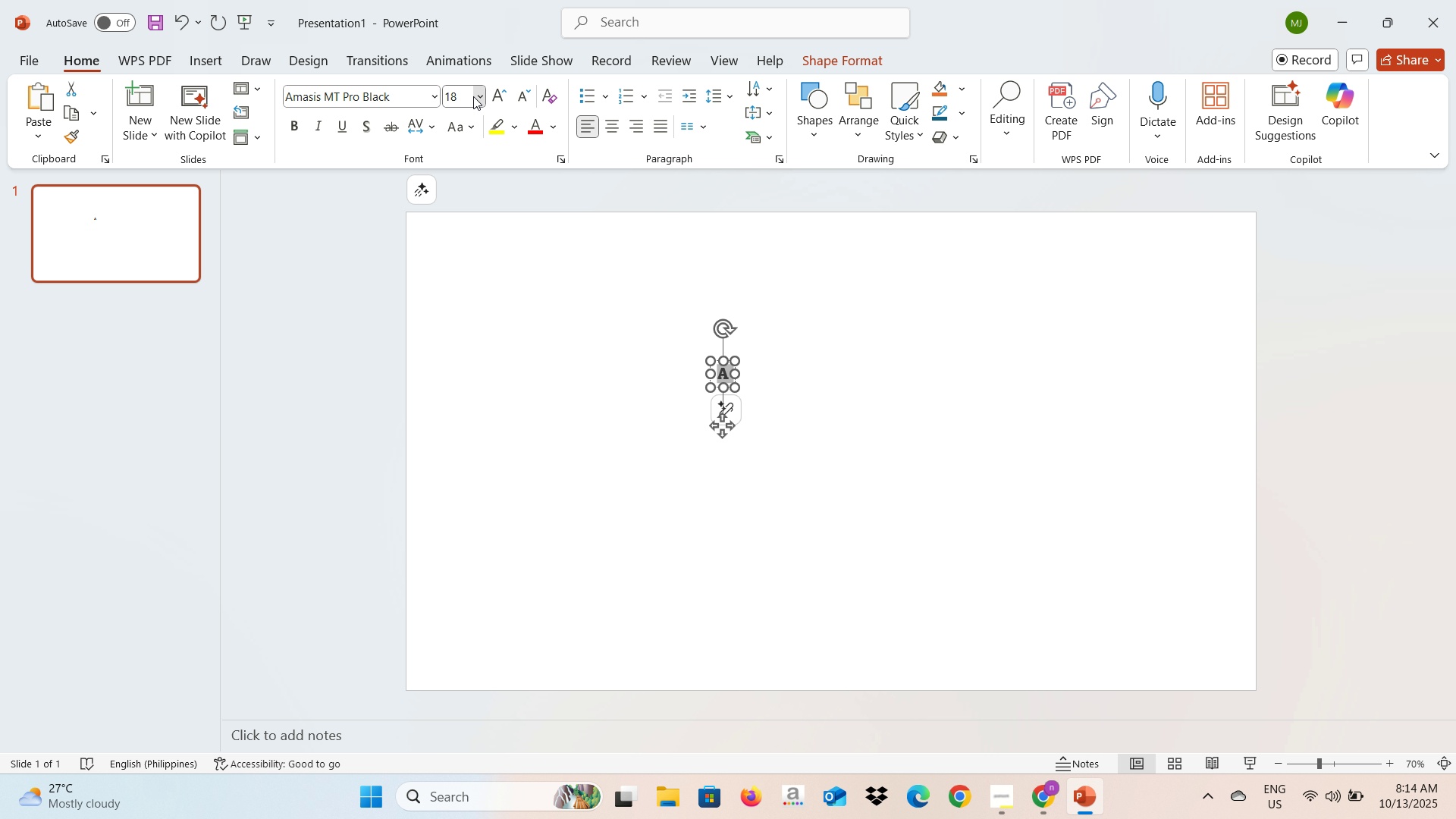 
left_click([473, 96])
 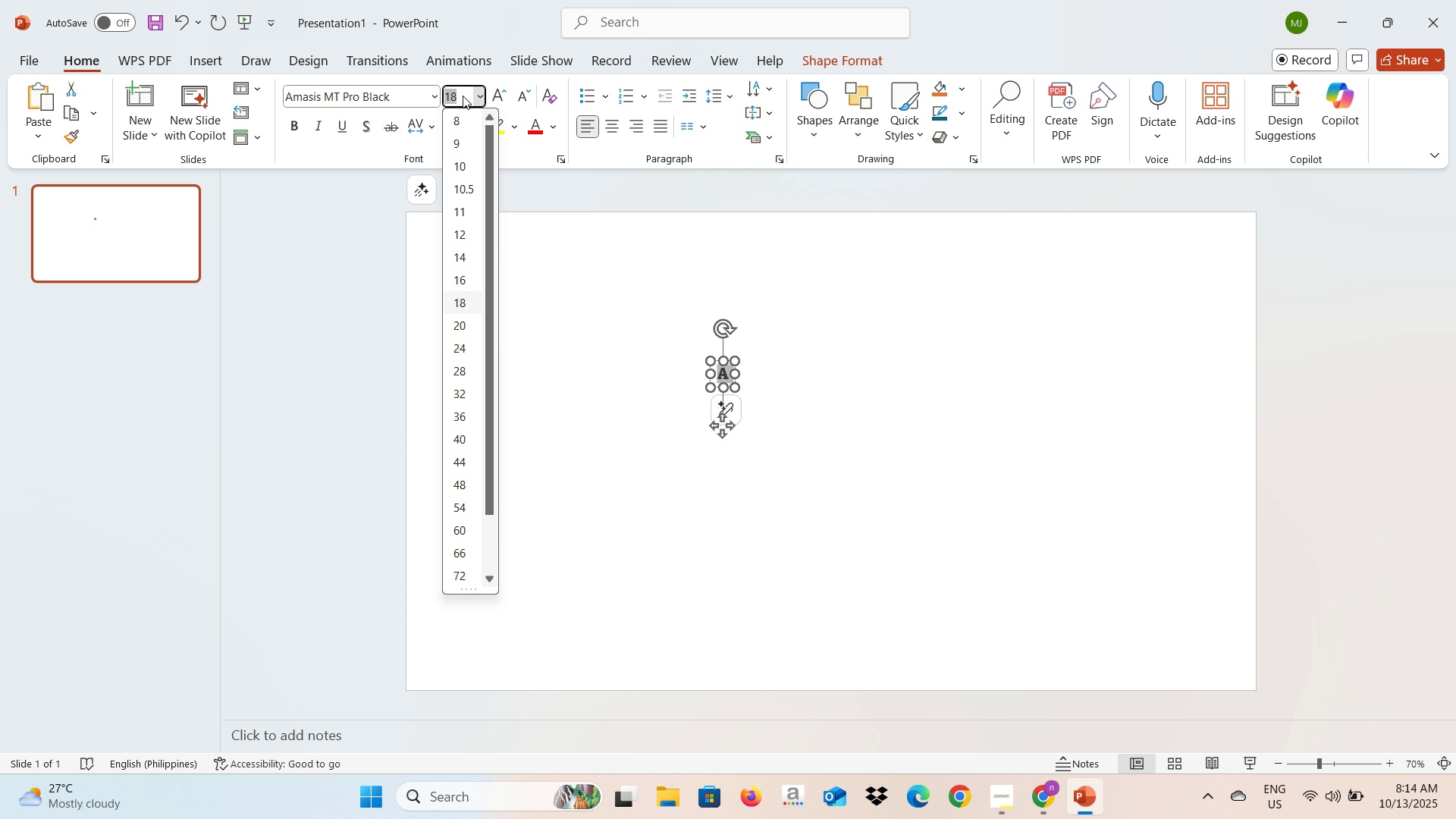 
type(500)
 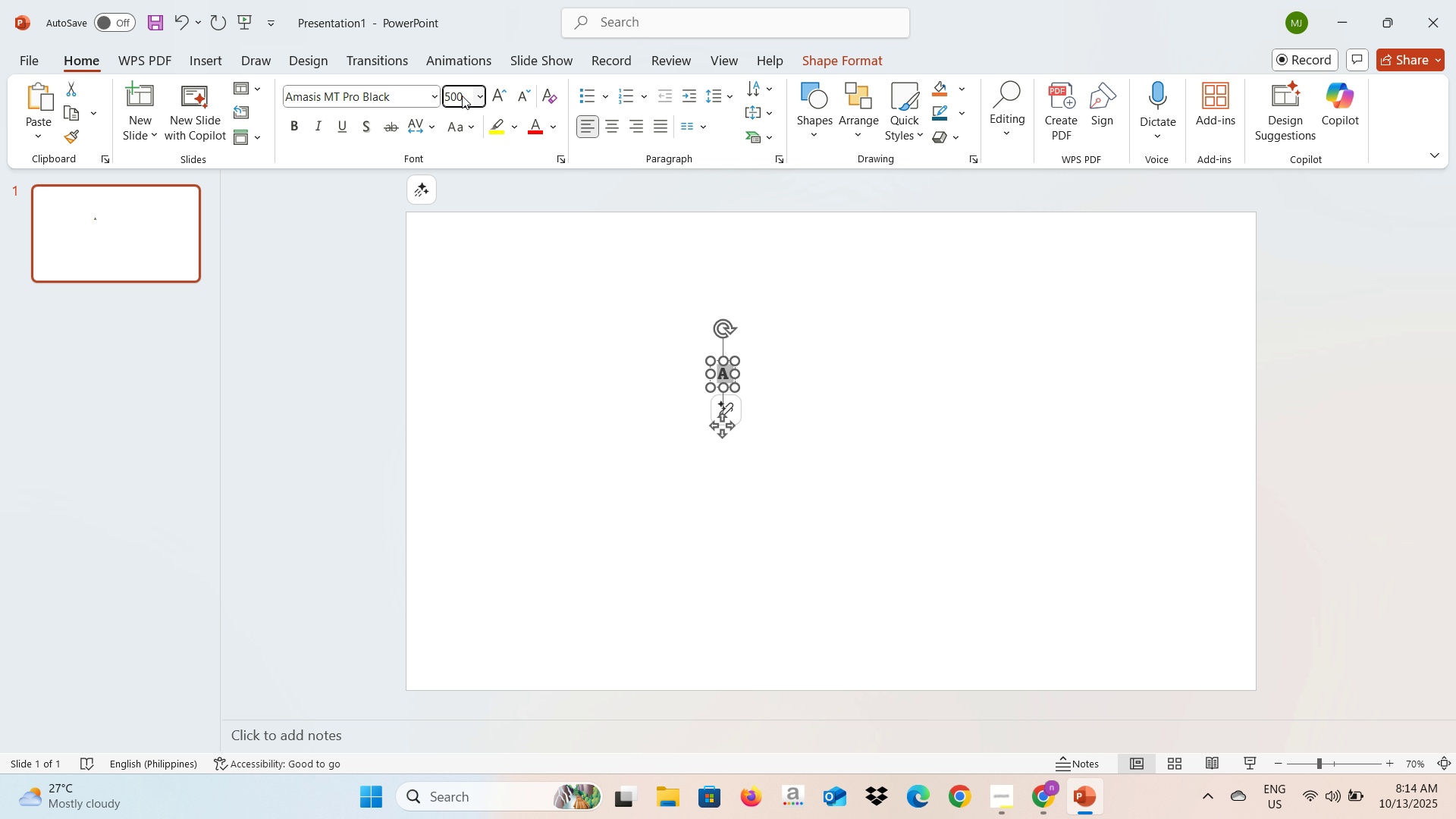 
key(Enter)
 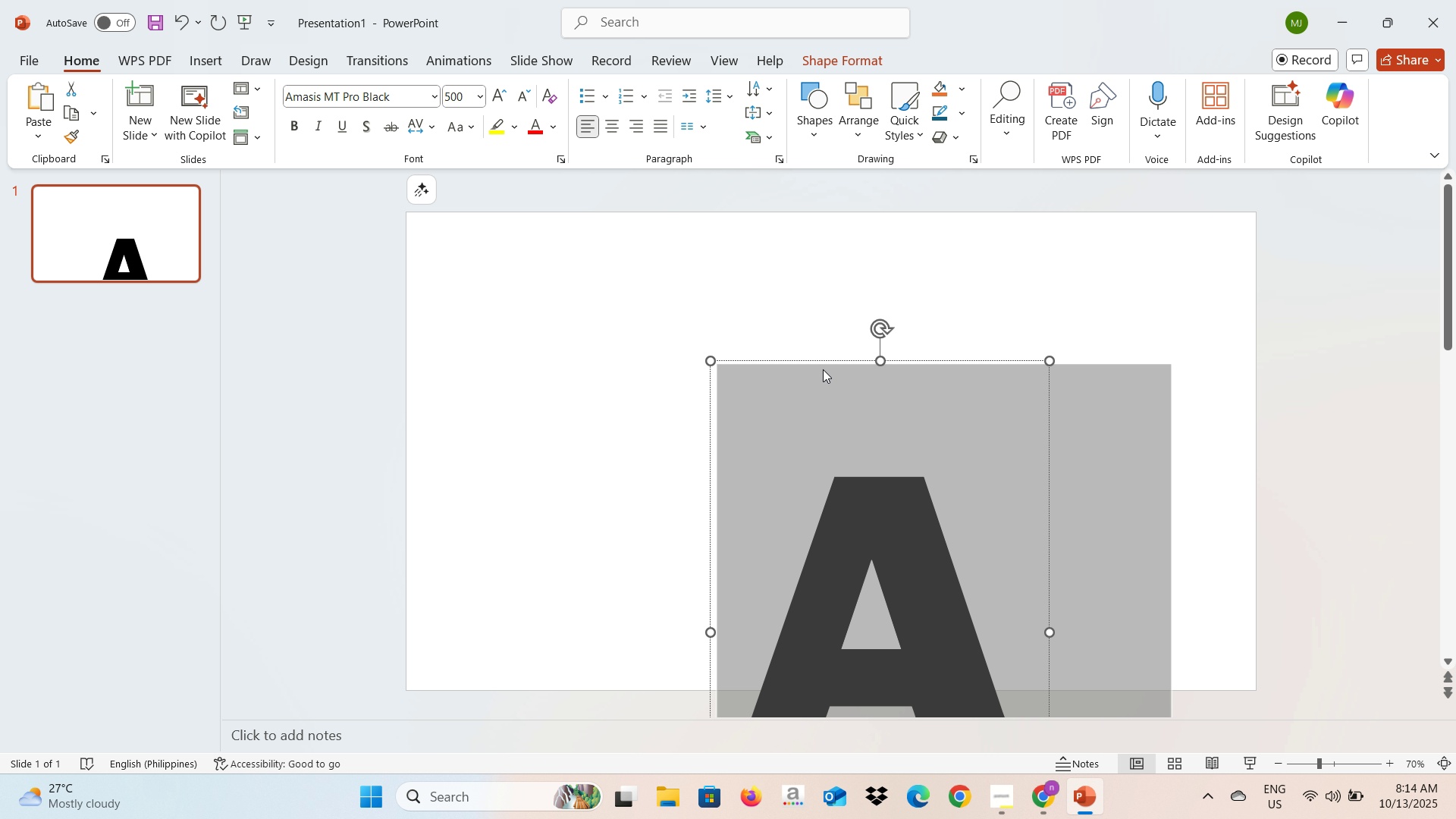 
left_click_drag(start_coordinate=[823, 362], to_coordinate=[723, 212])
 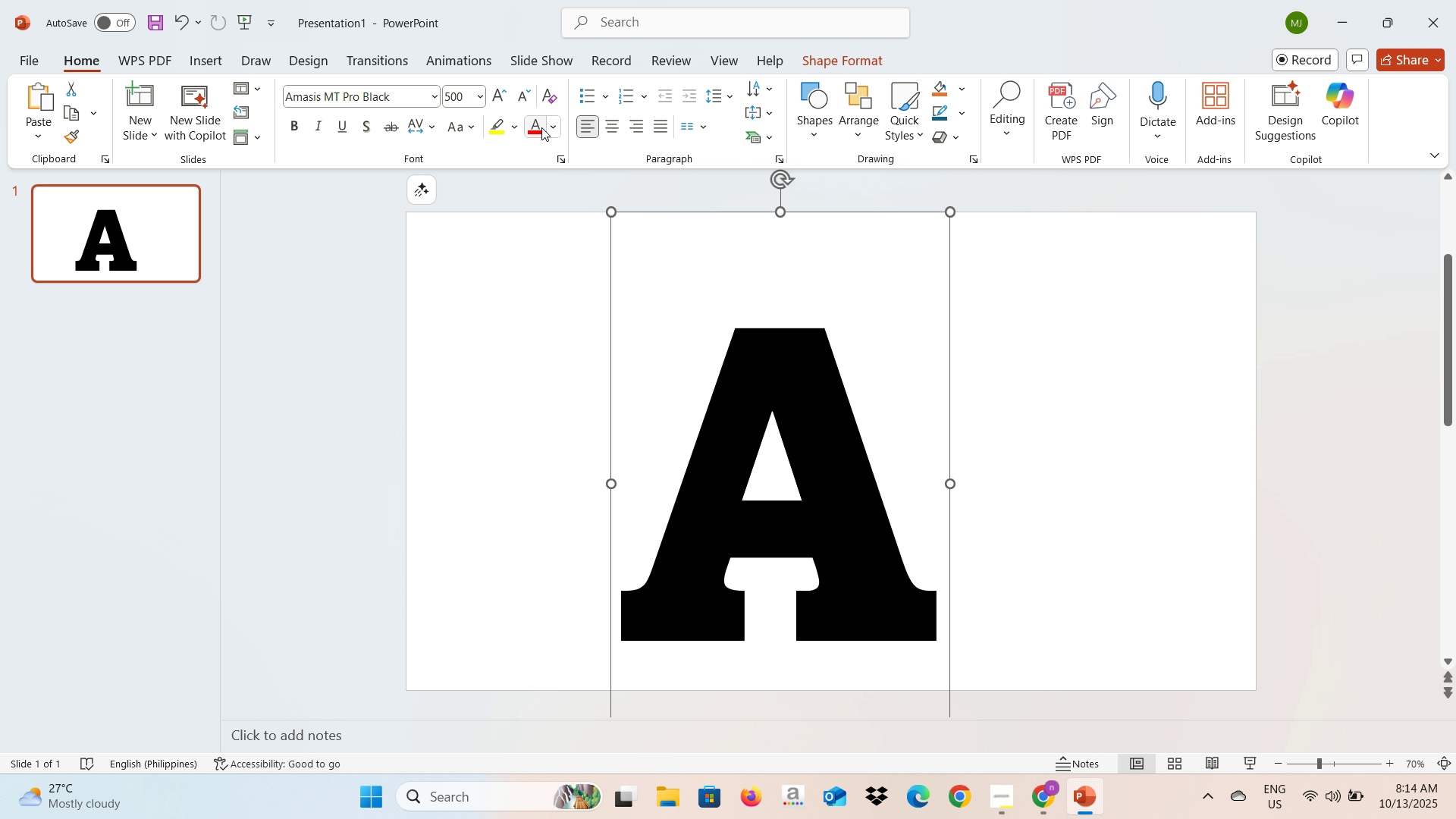 
left_click([554, 124])
 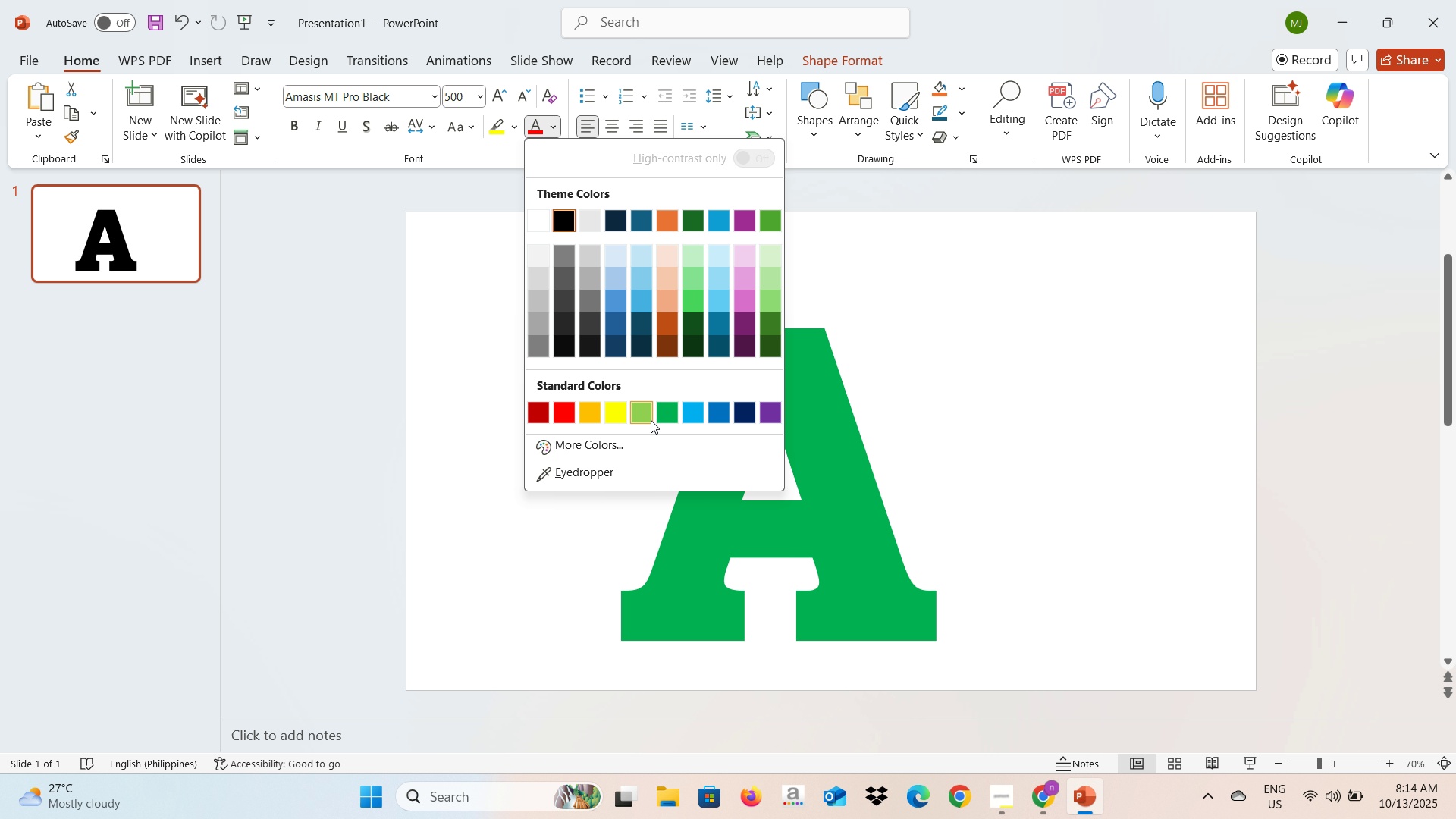 
key(Alt+AltLeft)
 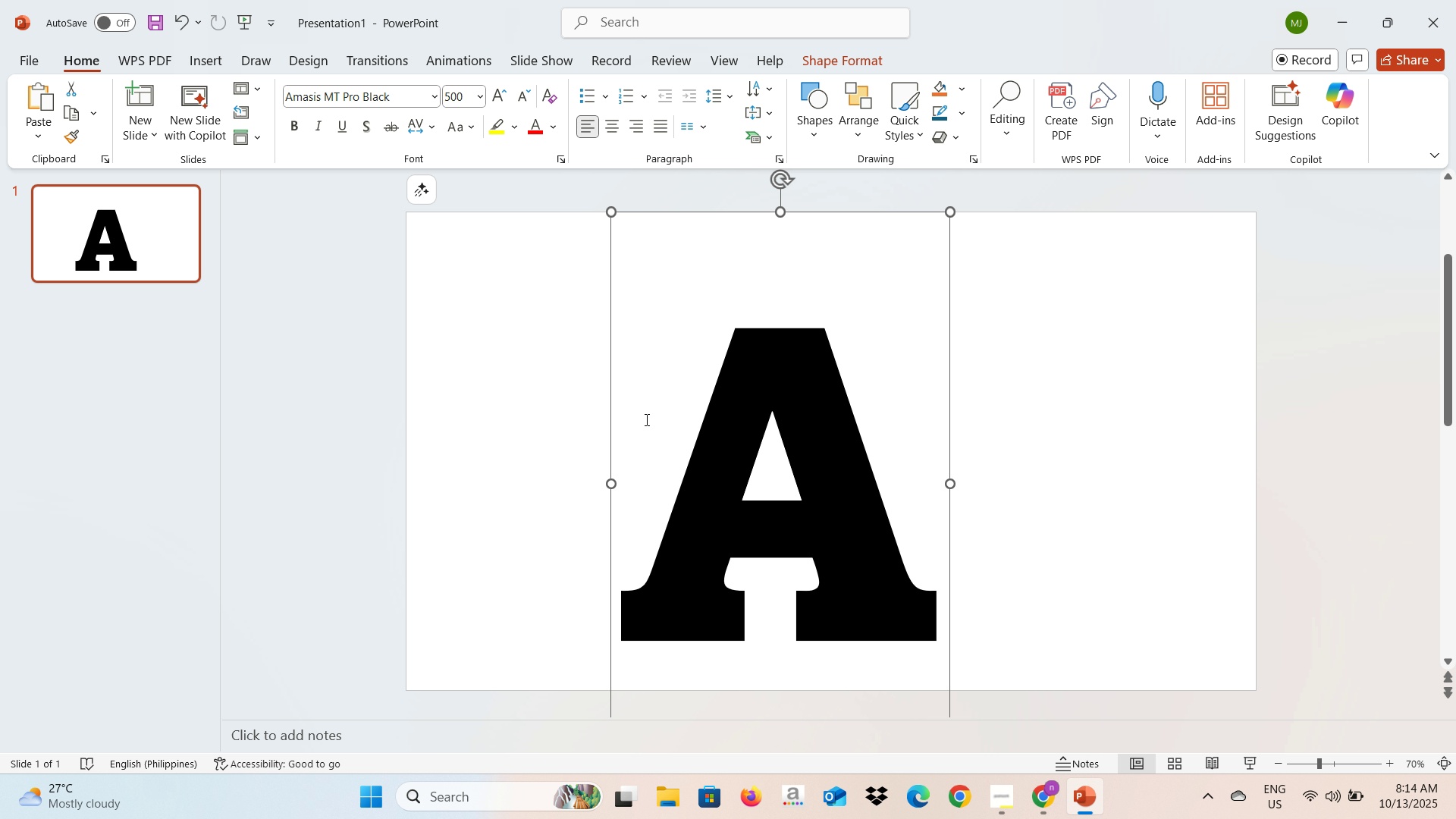 
key(Alt+Tab)
 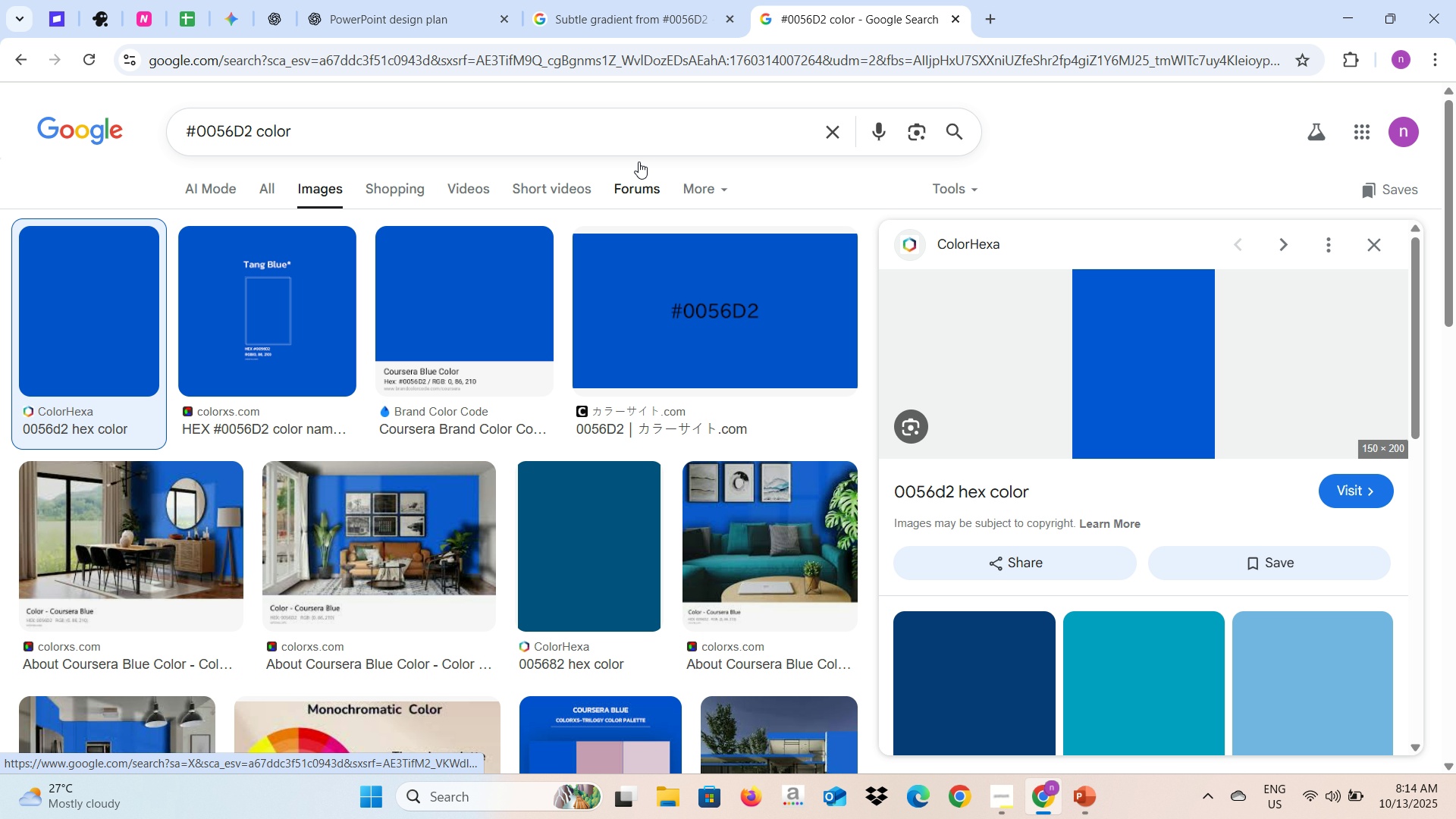 
key(Alt+AltLeft)
 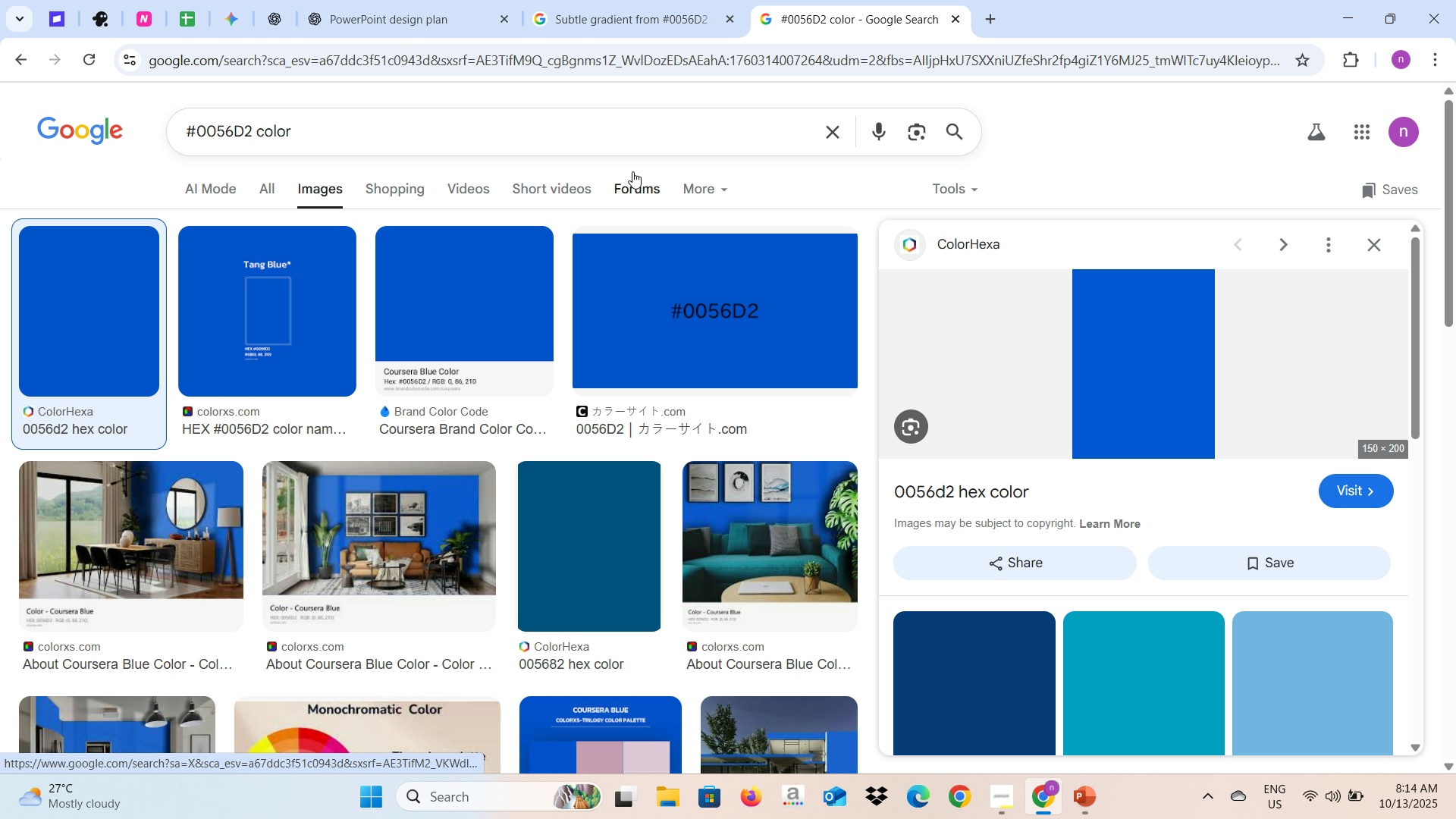 
key(Alt+Tab)
 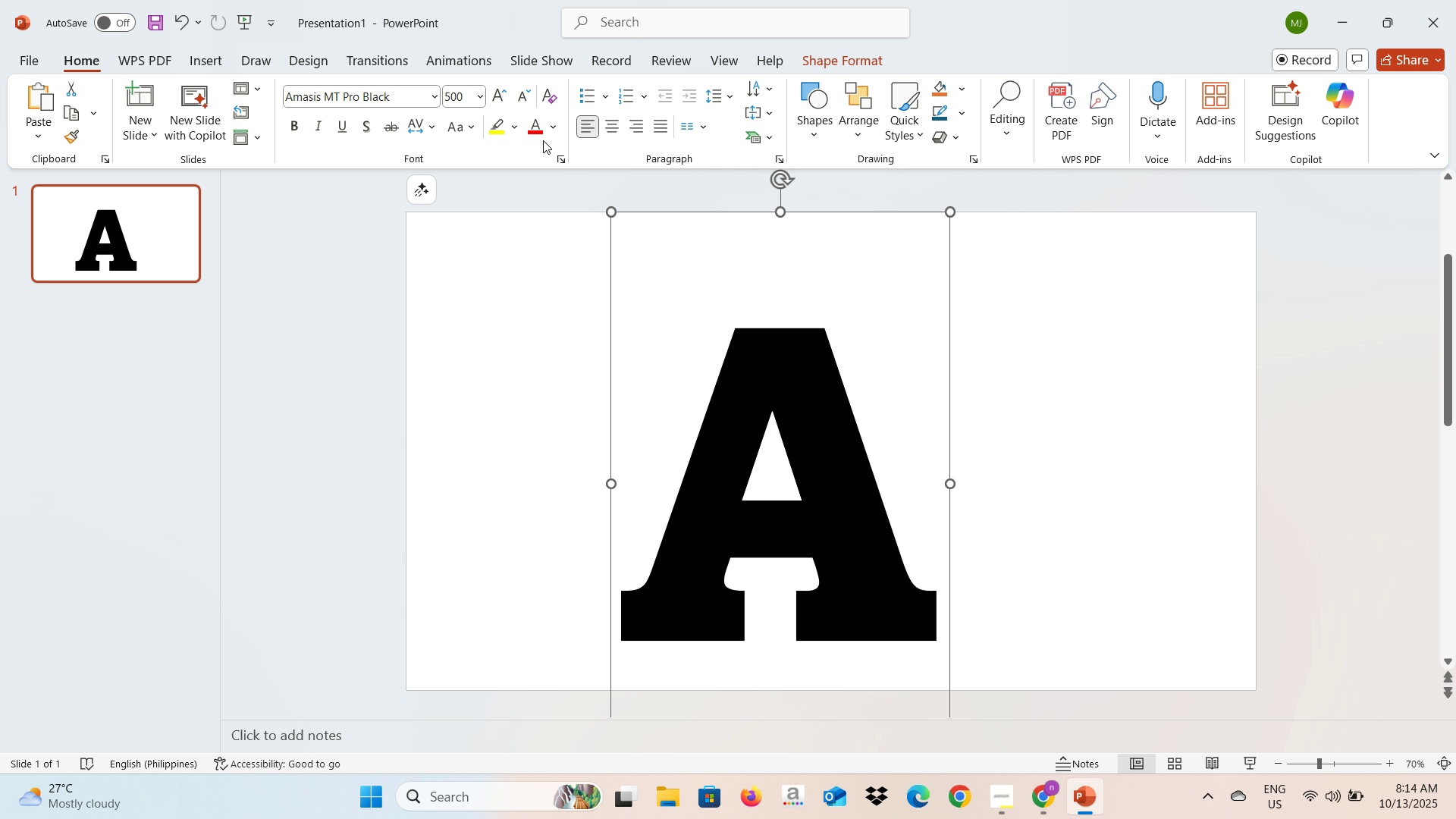 
left_click([548, 121])
 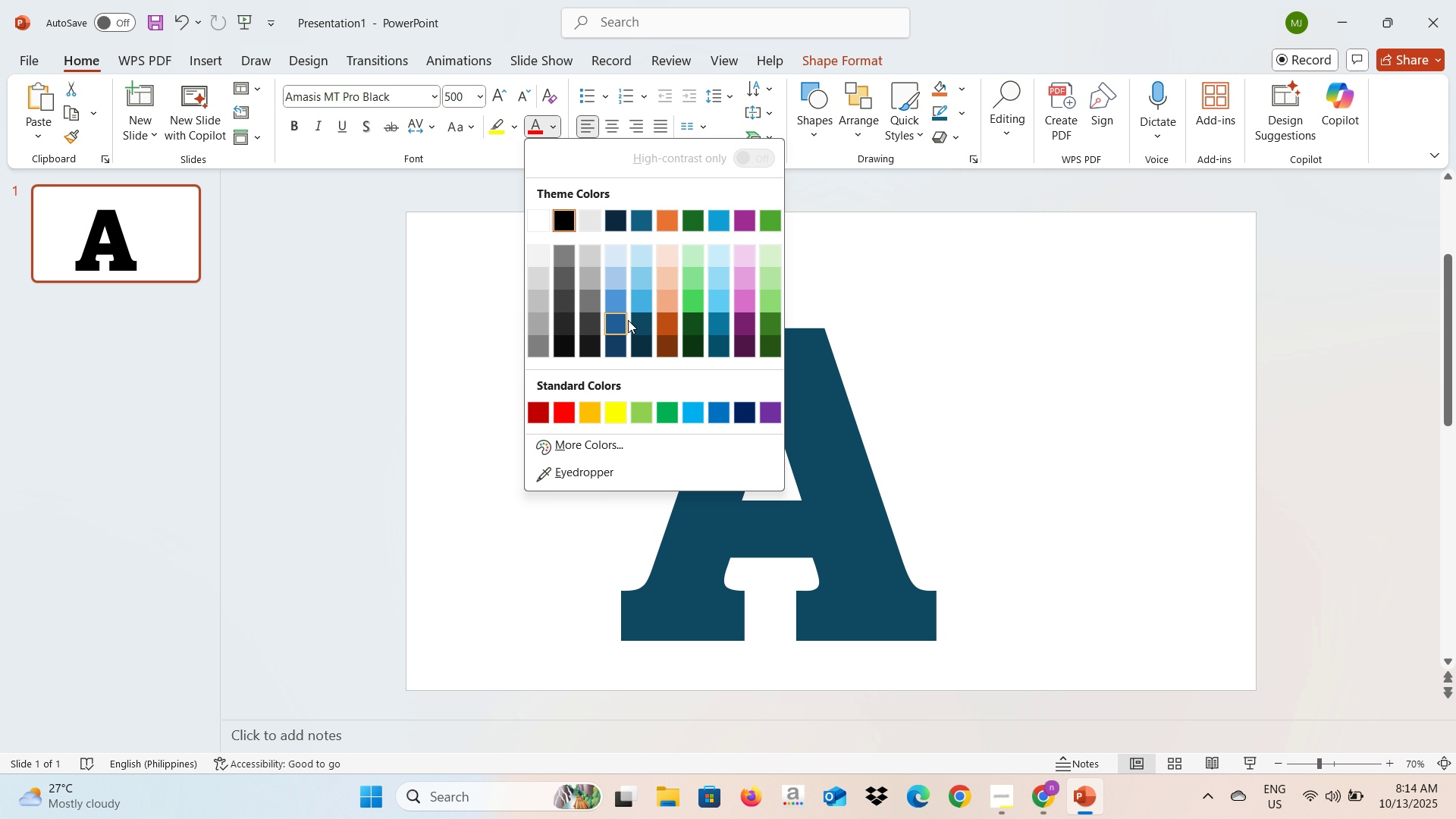 
left_click([621, 322])
 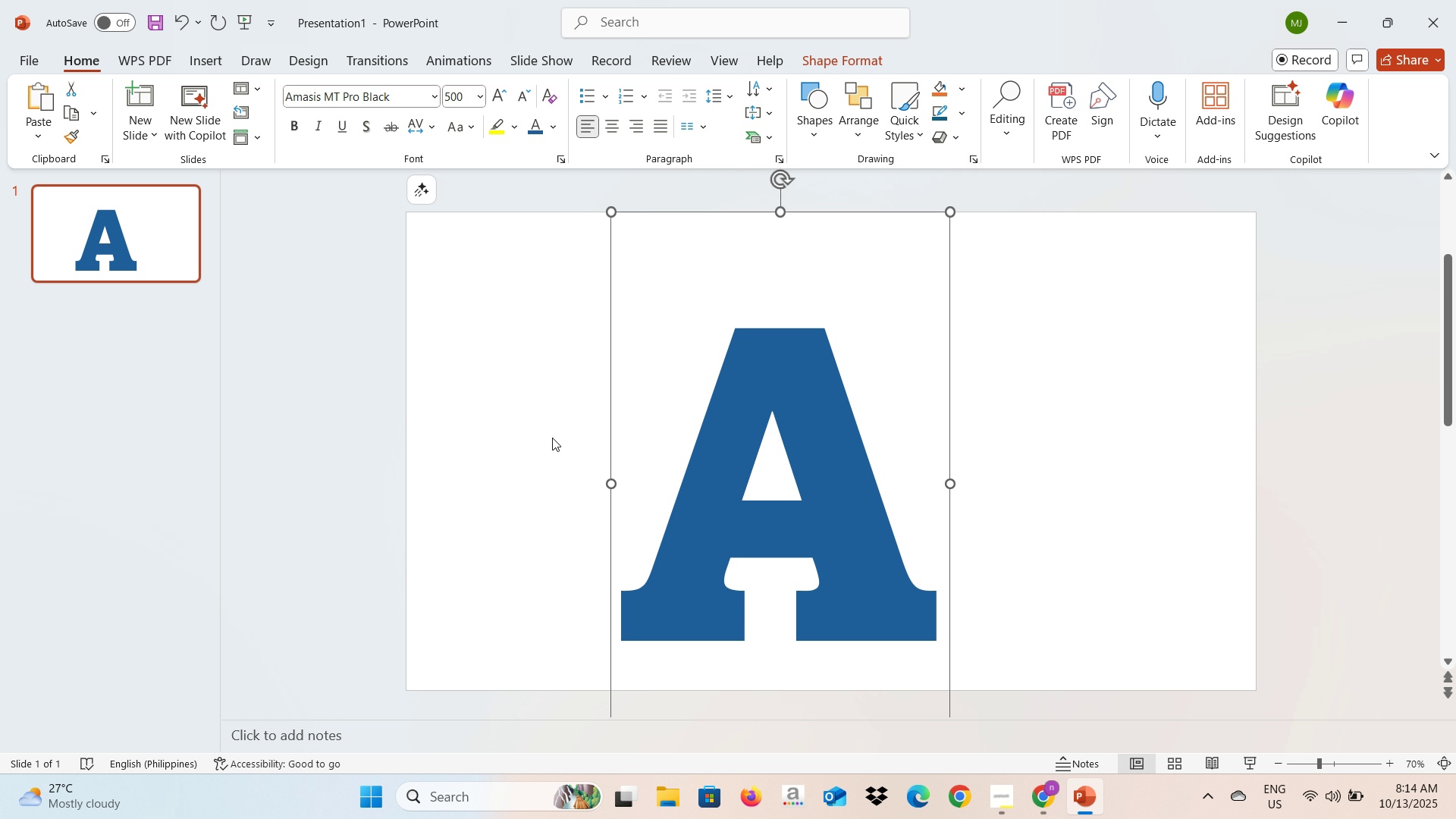 
left_click([552, 438])
 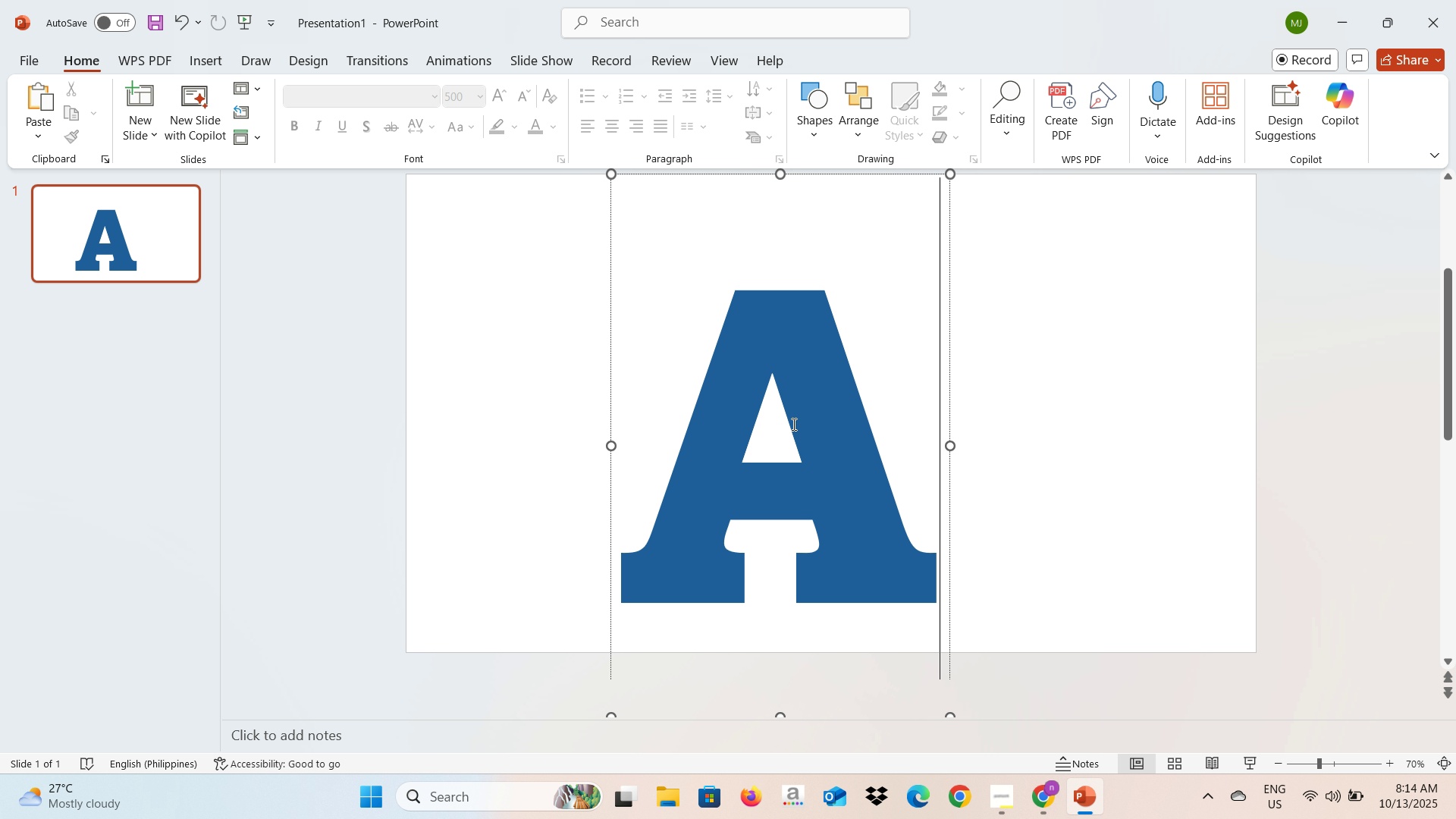 
double_click([792, 424])
 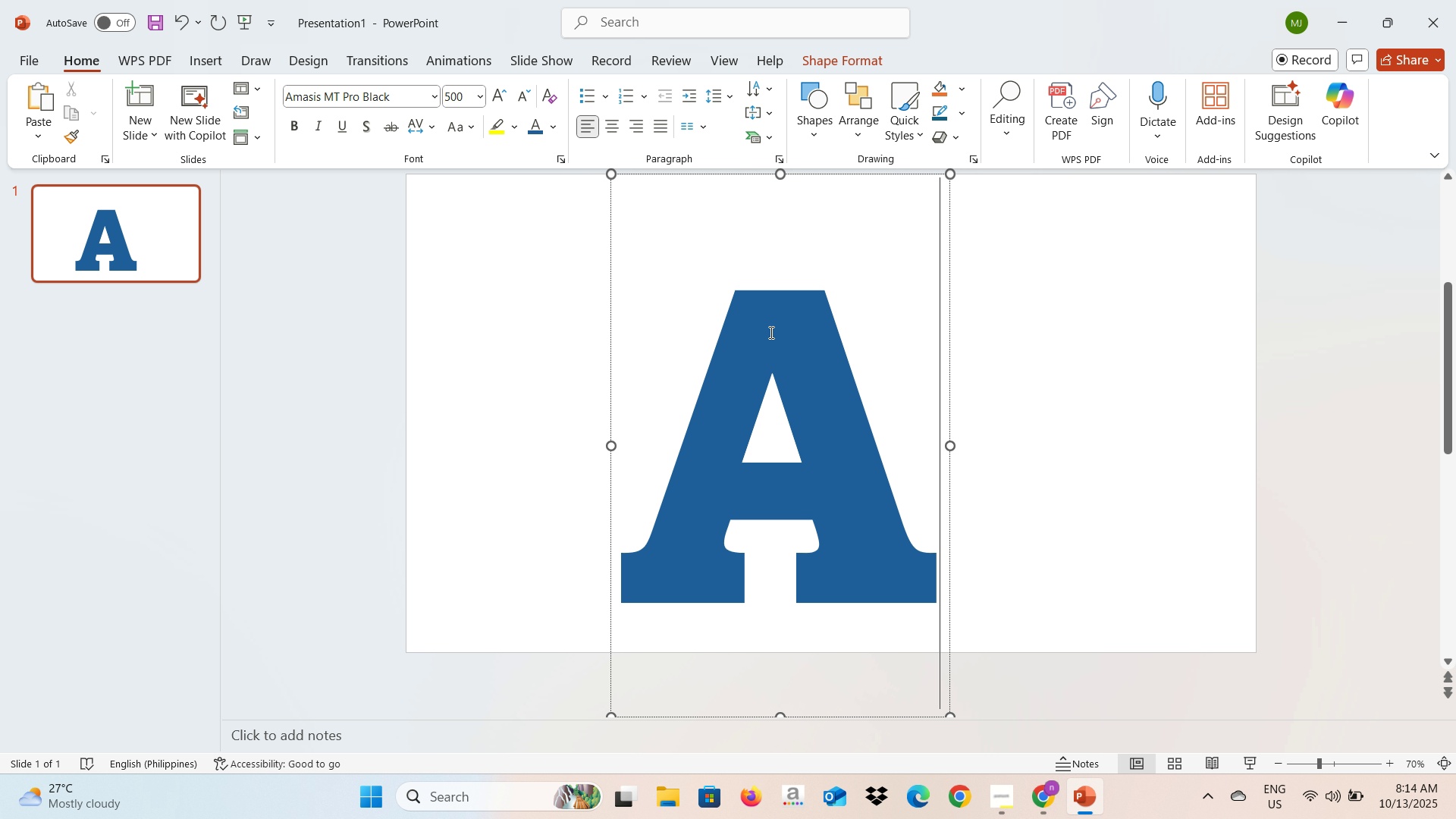 
key(Control+C)
 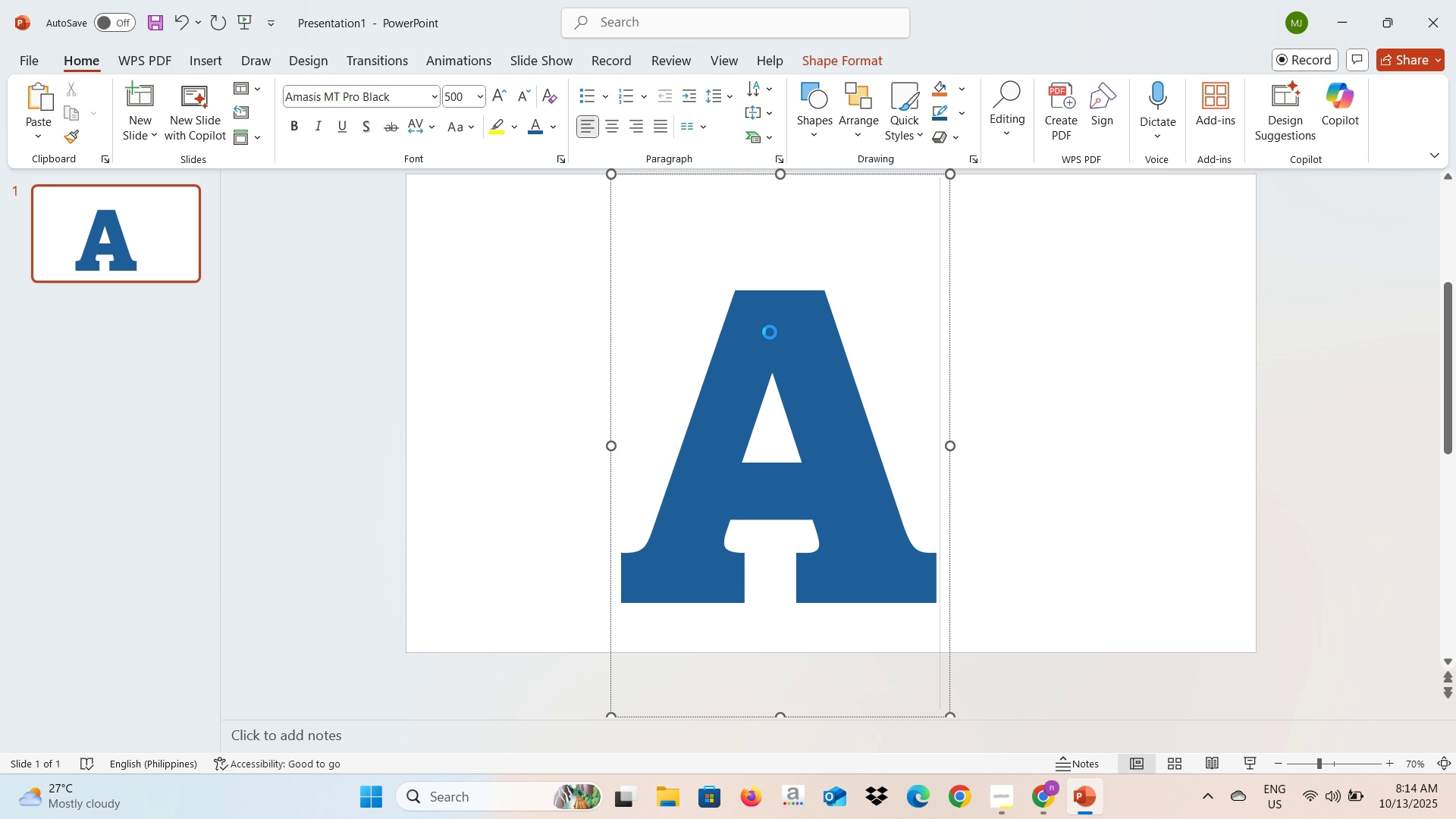 
key(Control+V)
 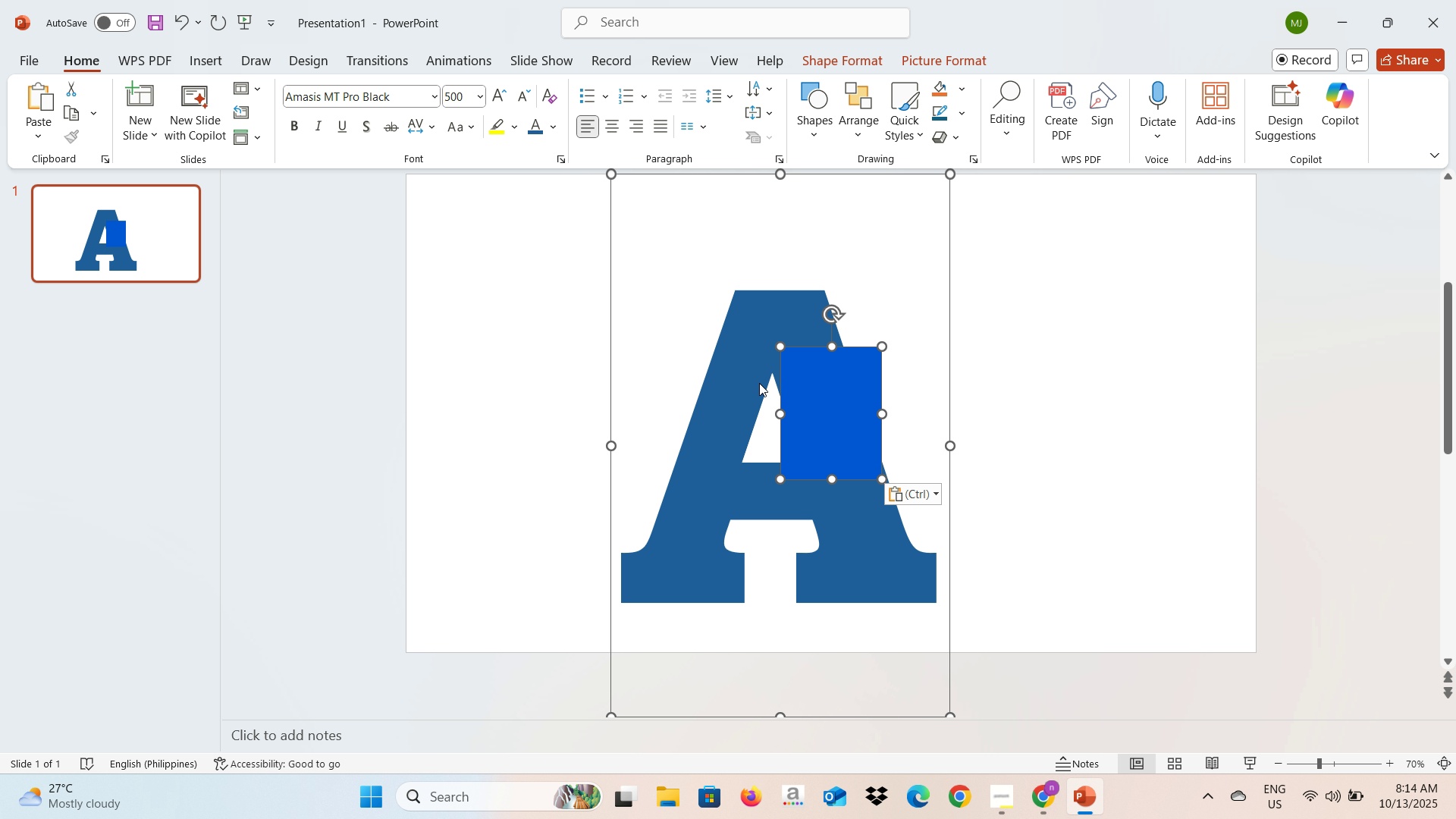 
key(Backspace)
 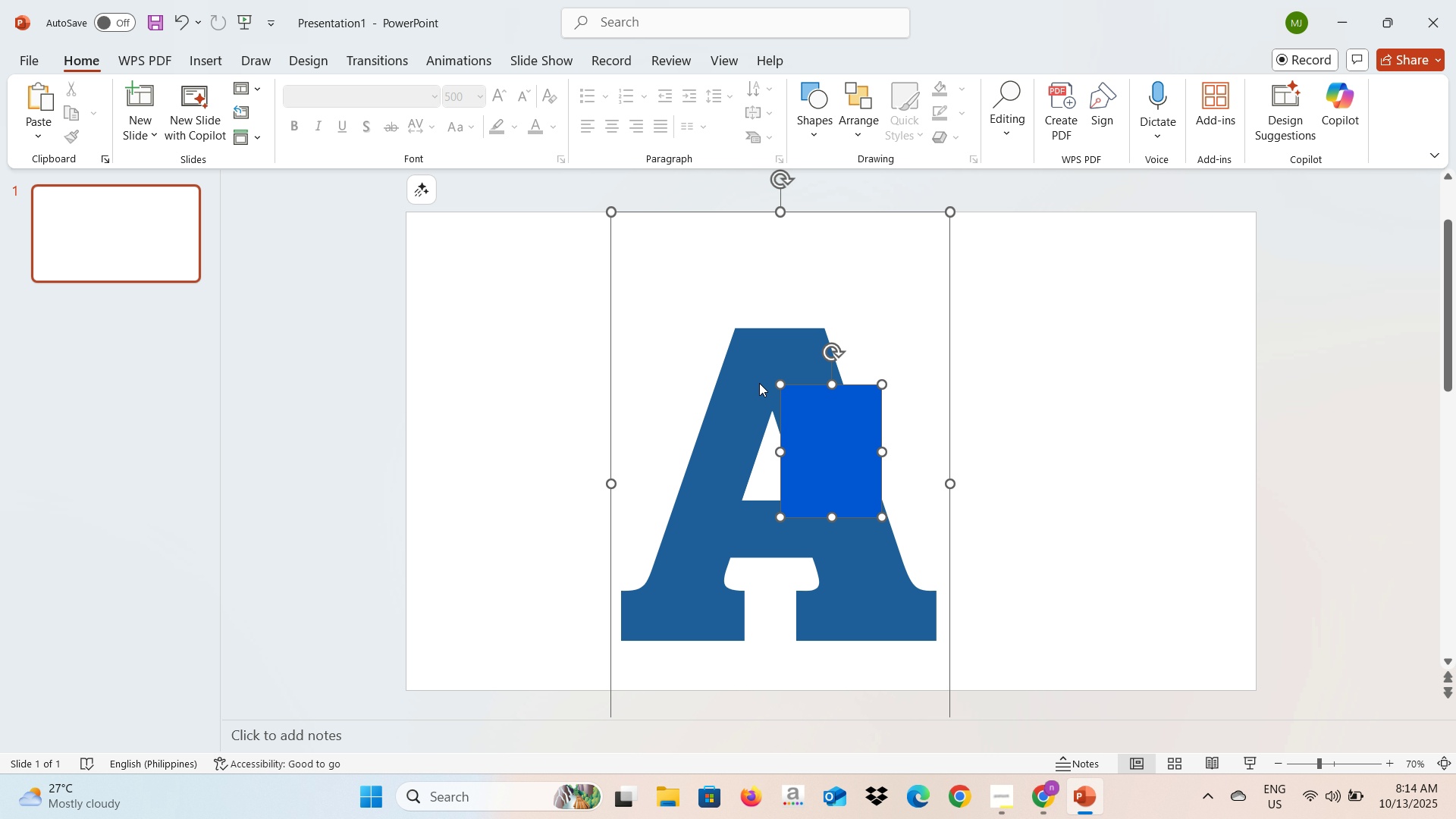 
key(Control+Z)
 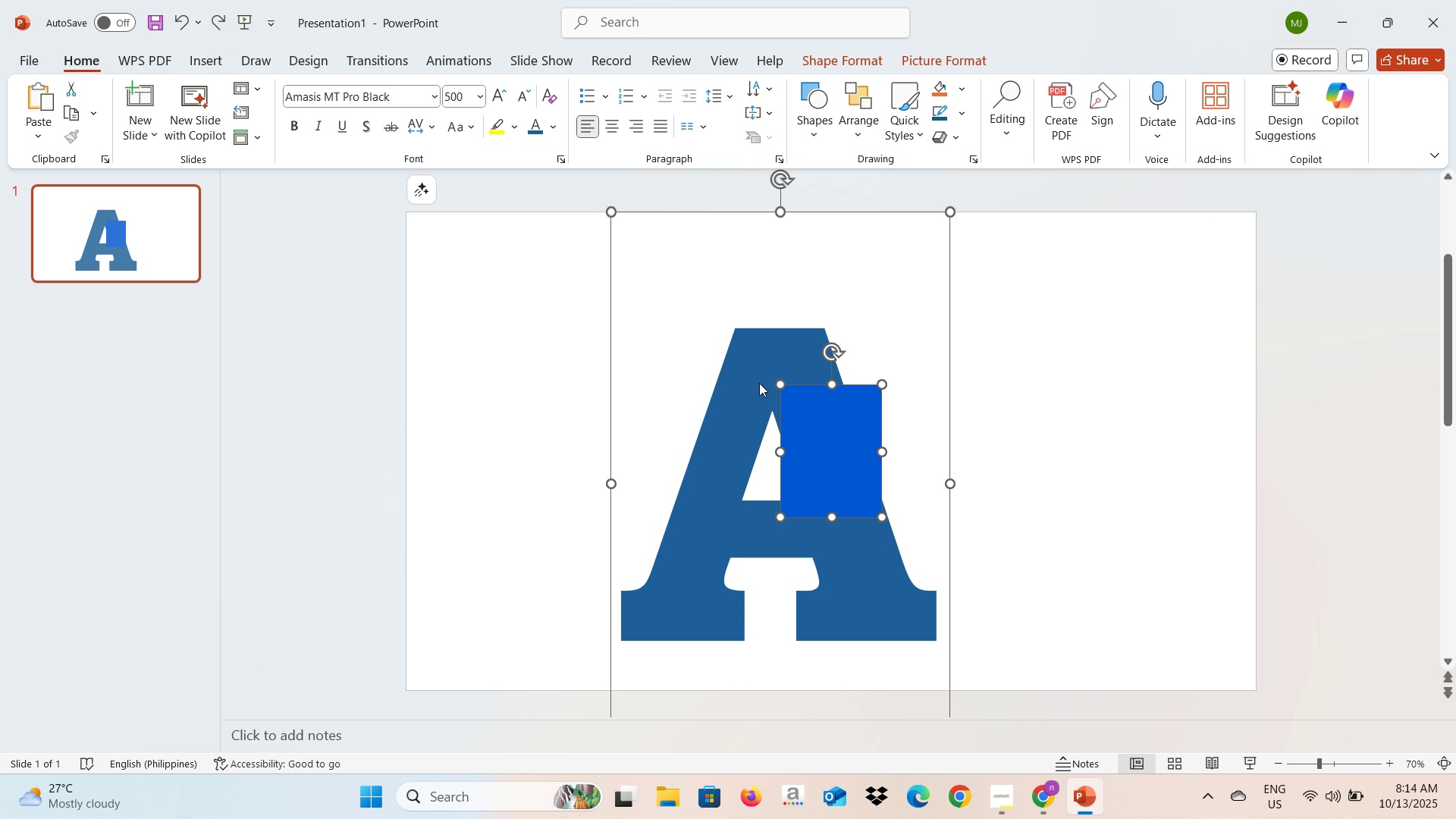 
key(Control+Z)
 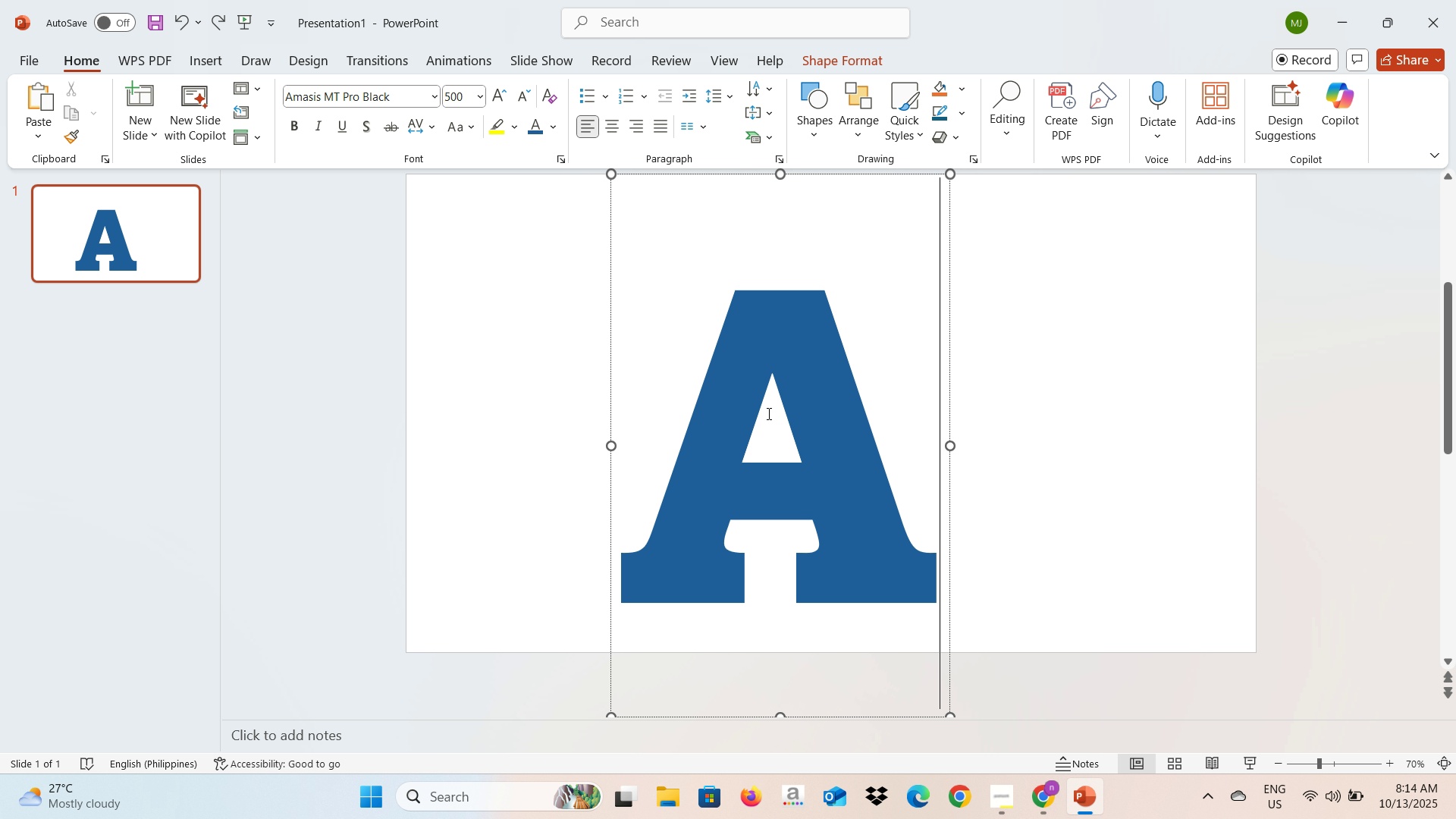 
left_click([767, 413])
 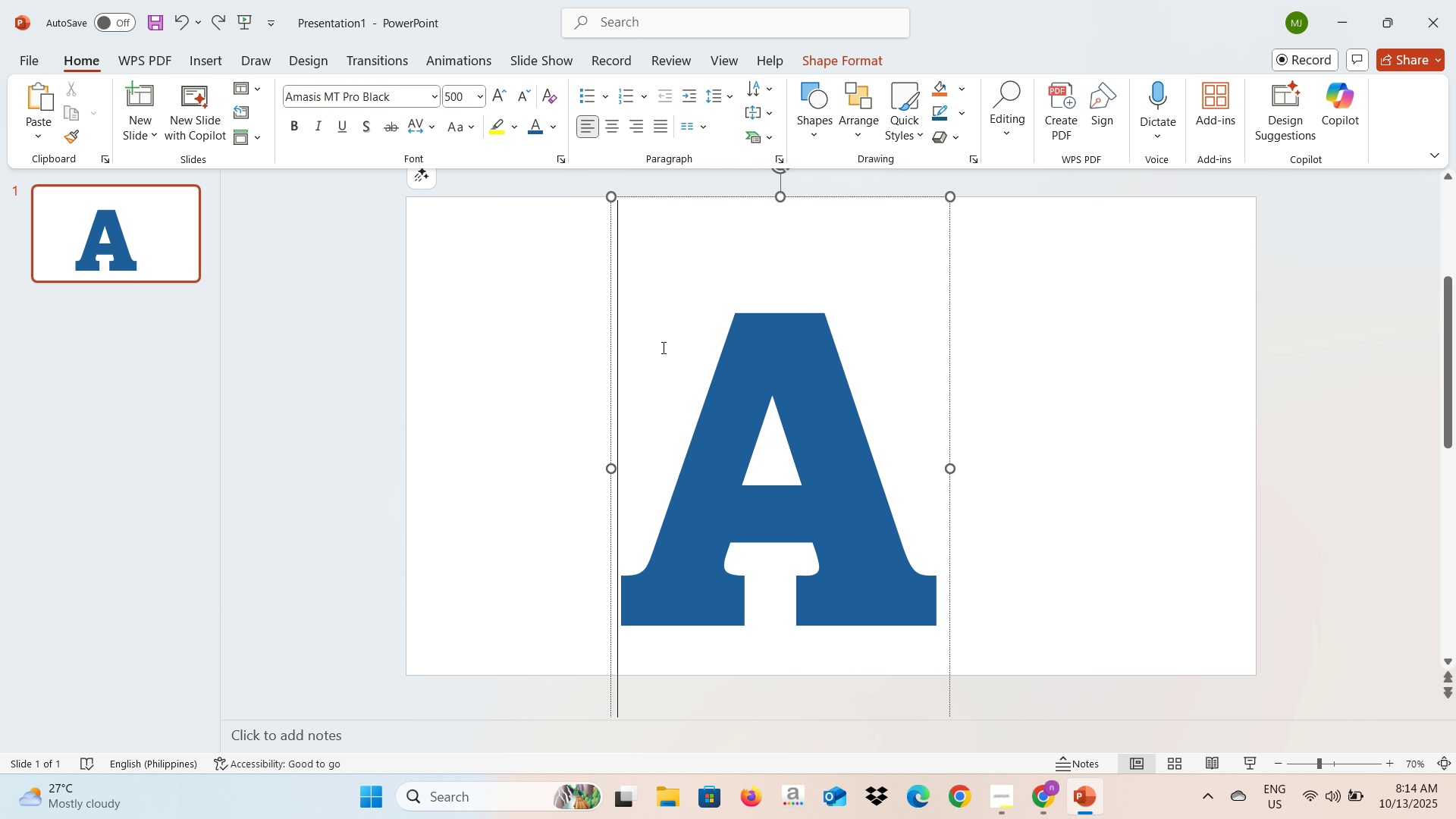 
scroll: coordinate [662, 347], scroll_direction: up, amount: 1.0
 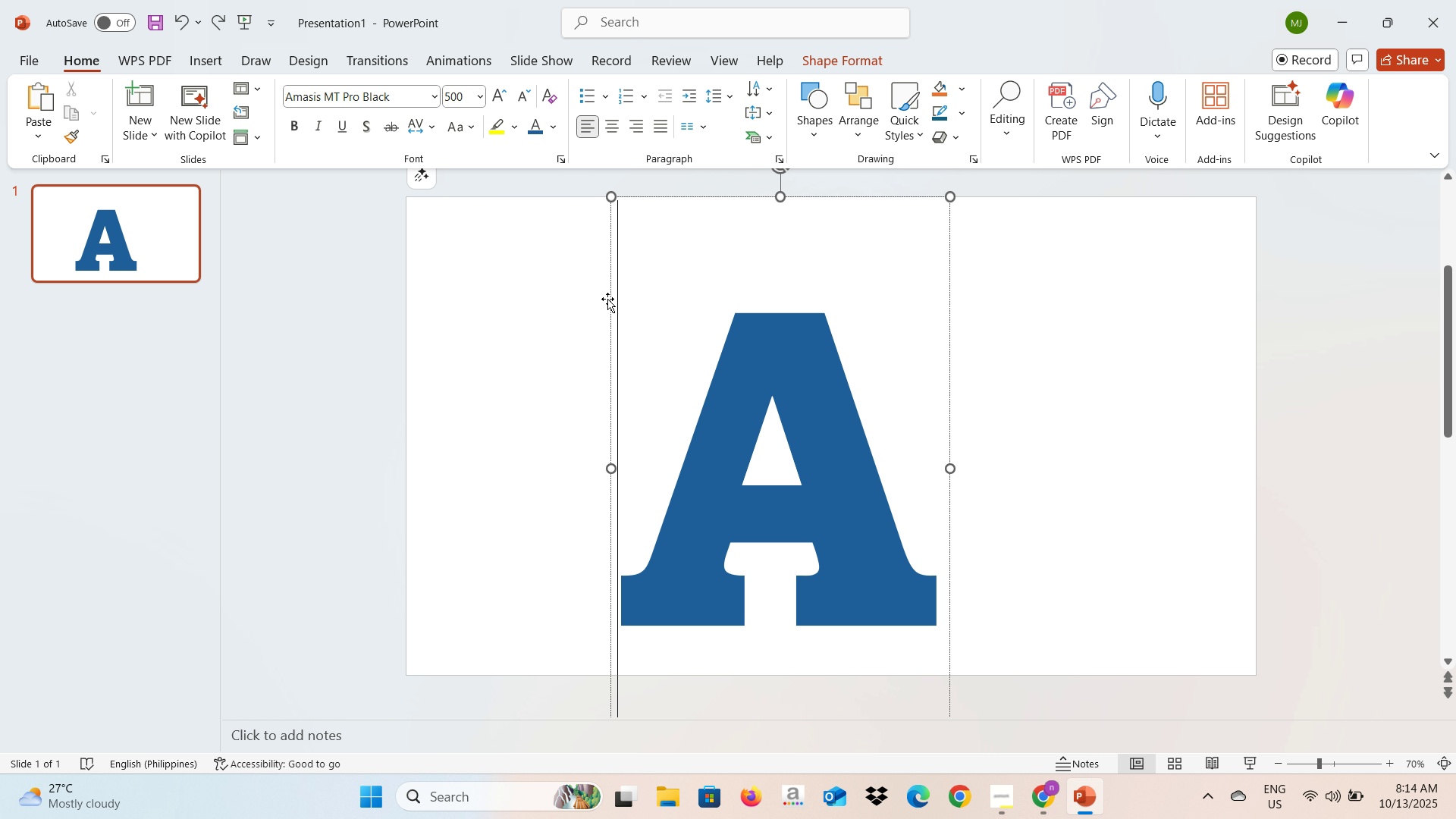 
right_click([607, 299])
 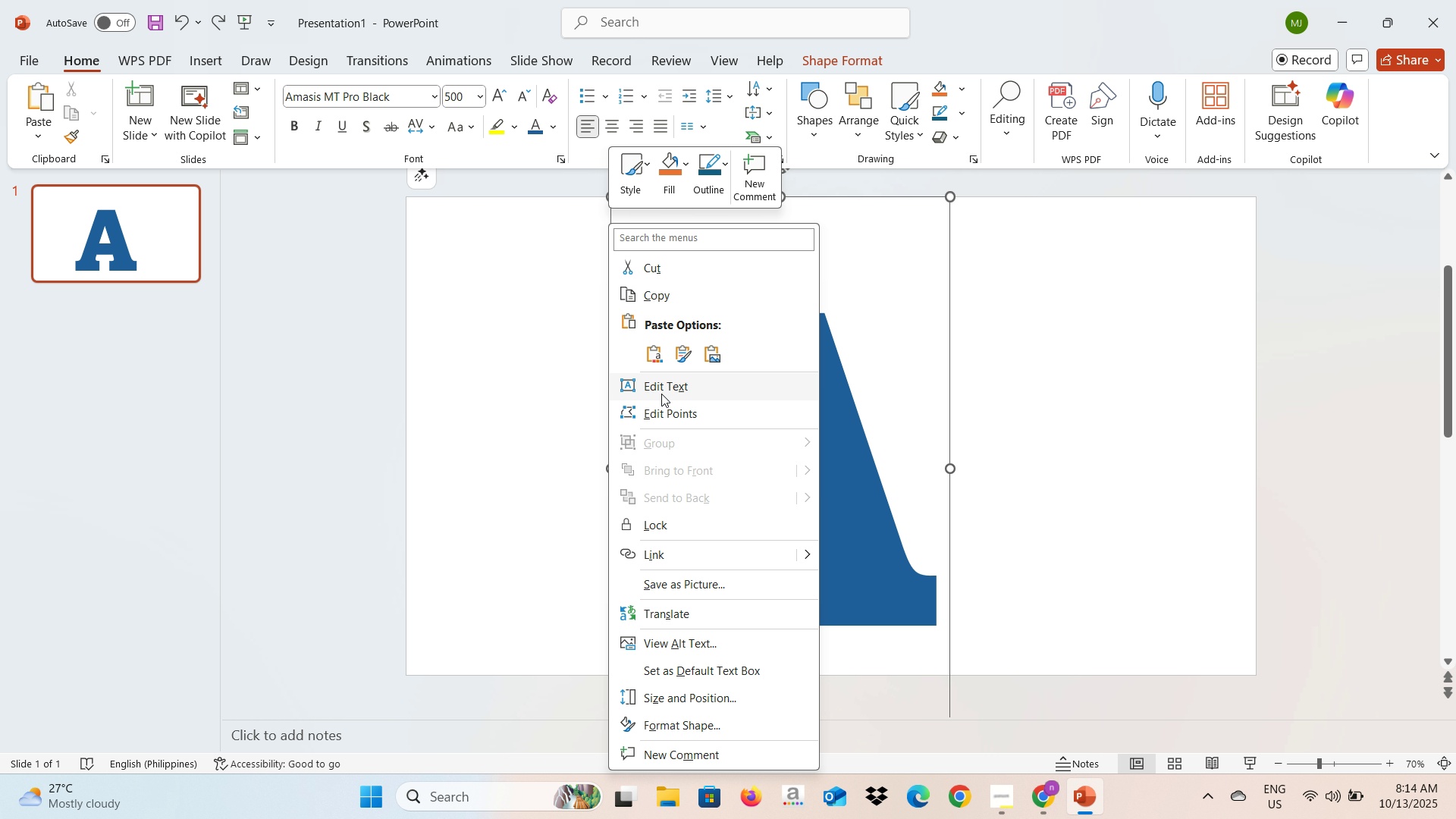 
left_click([529, 454])
 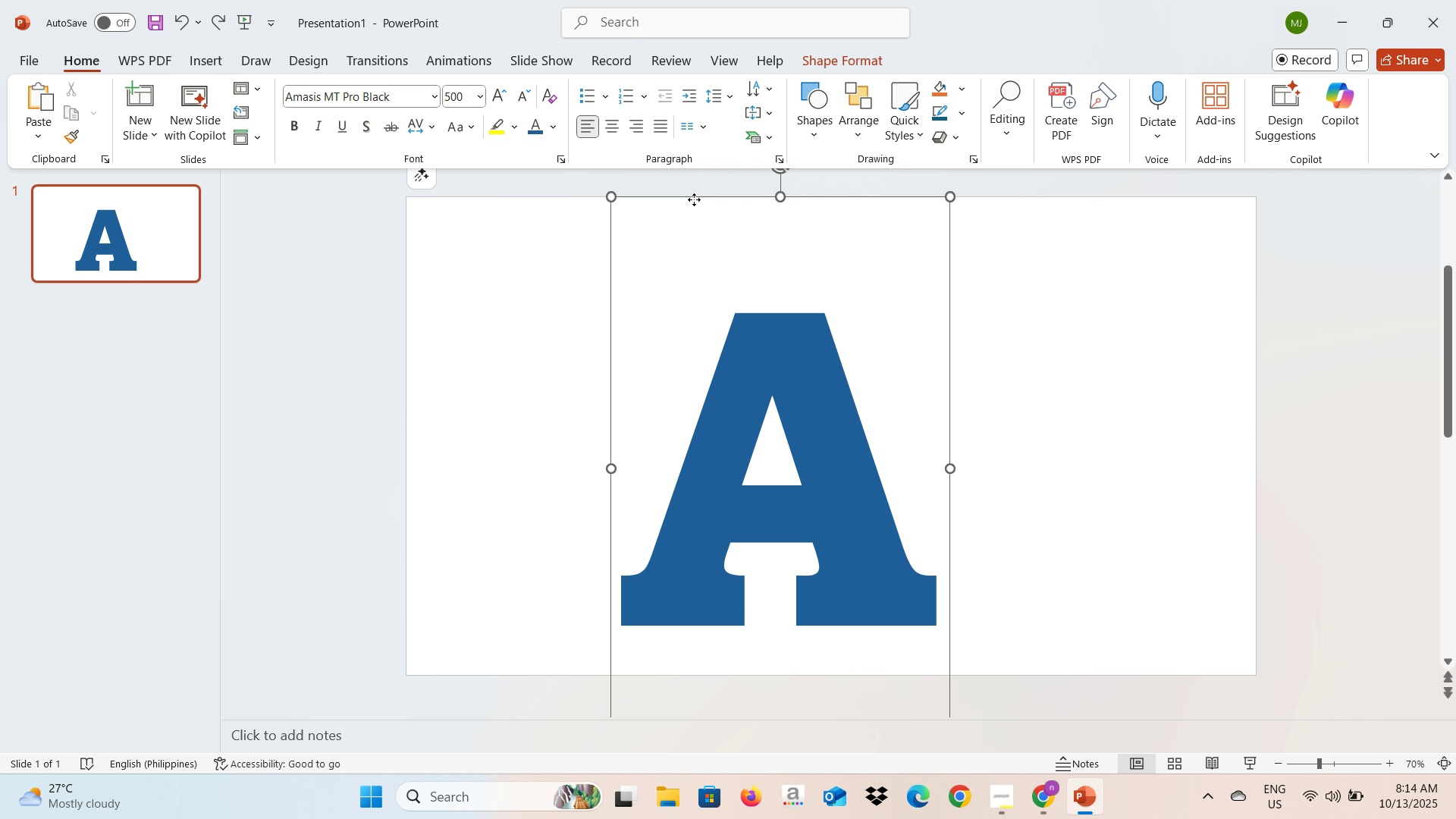 
right_click([694, 199])
 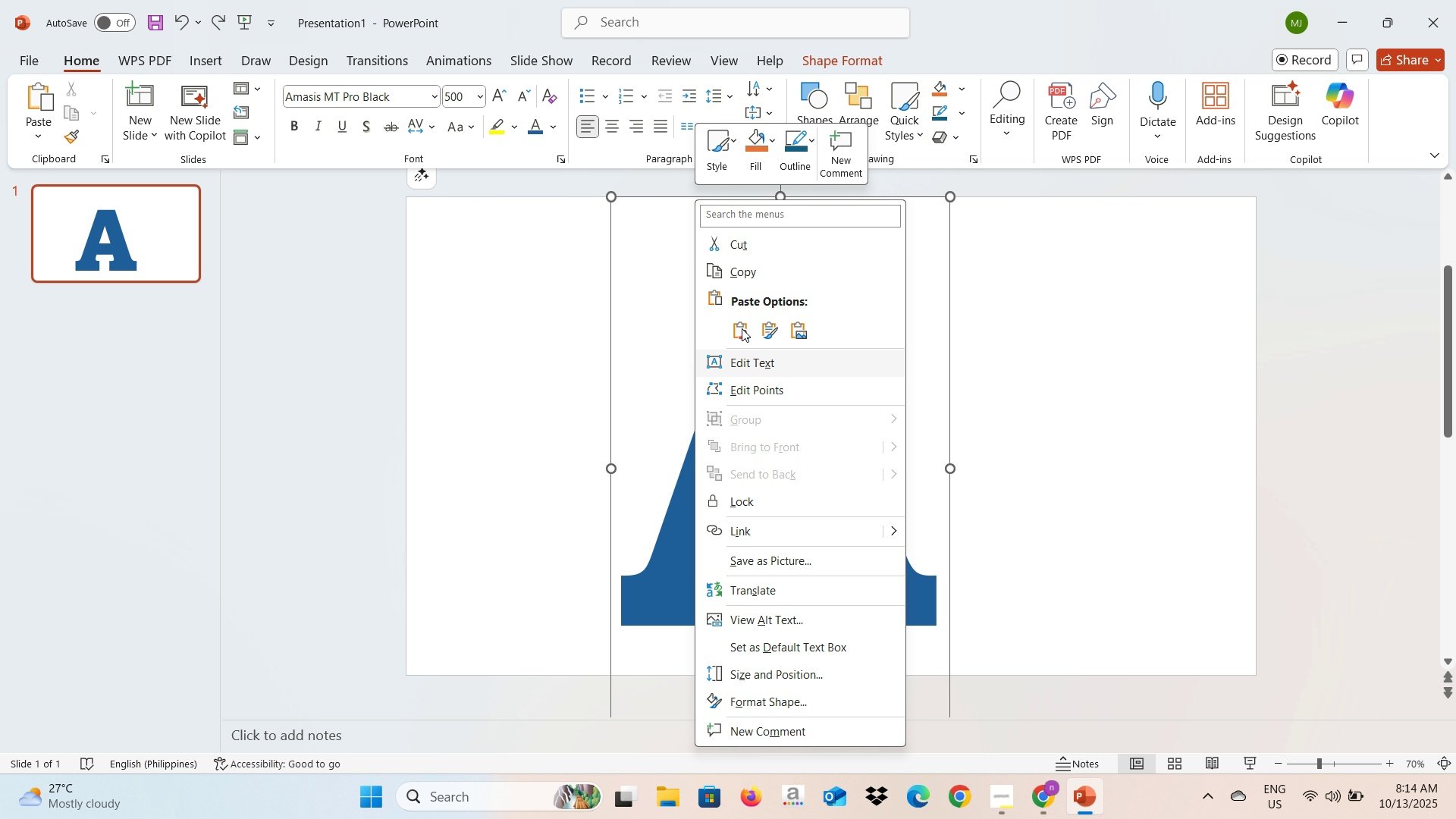 
left_click([745, 275])
 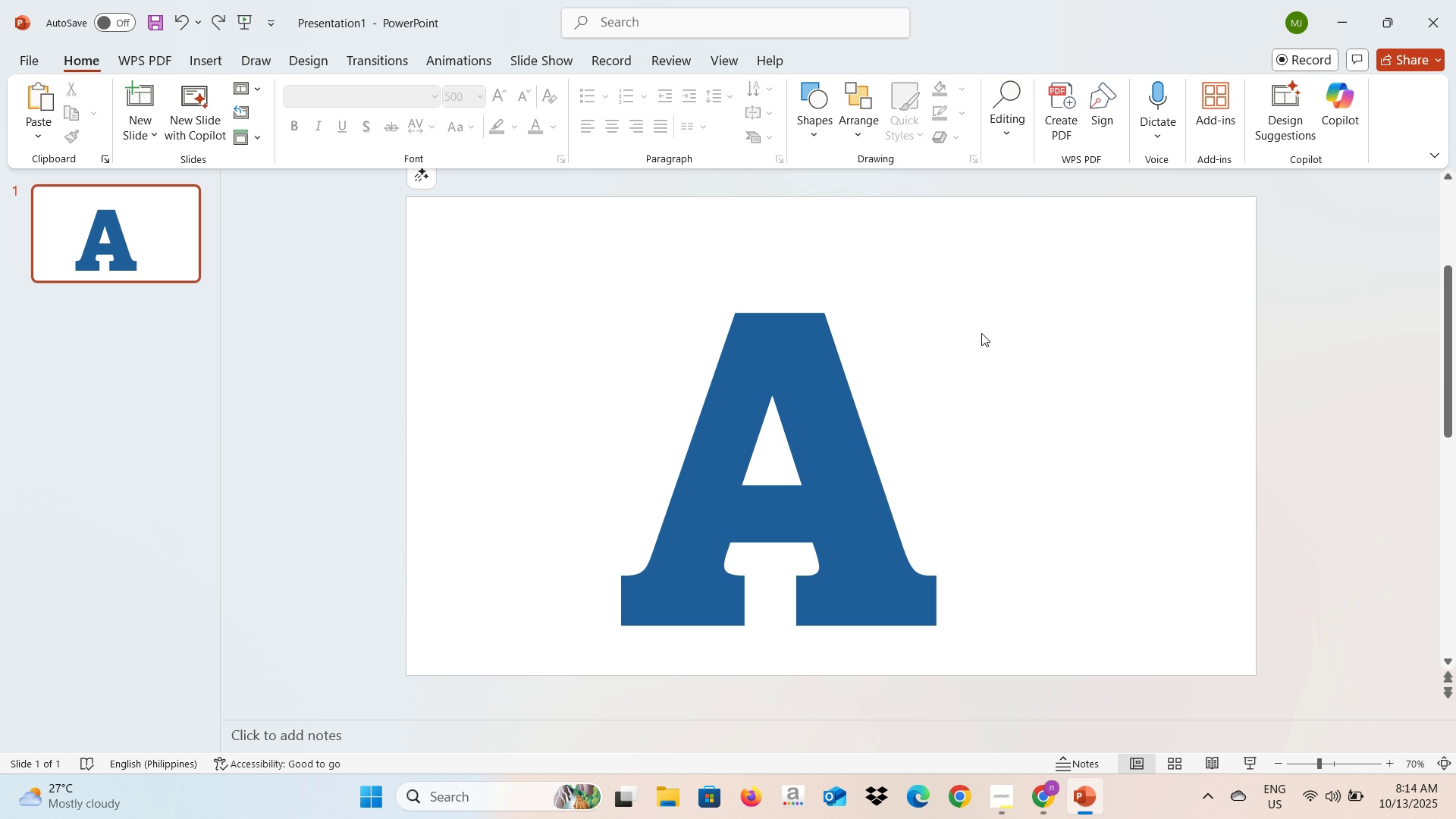 
left_click([981, 333])
 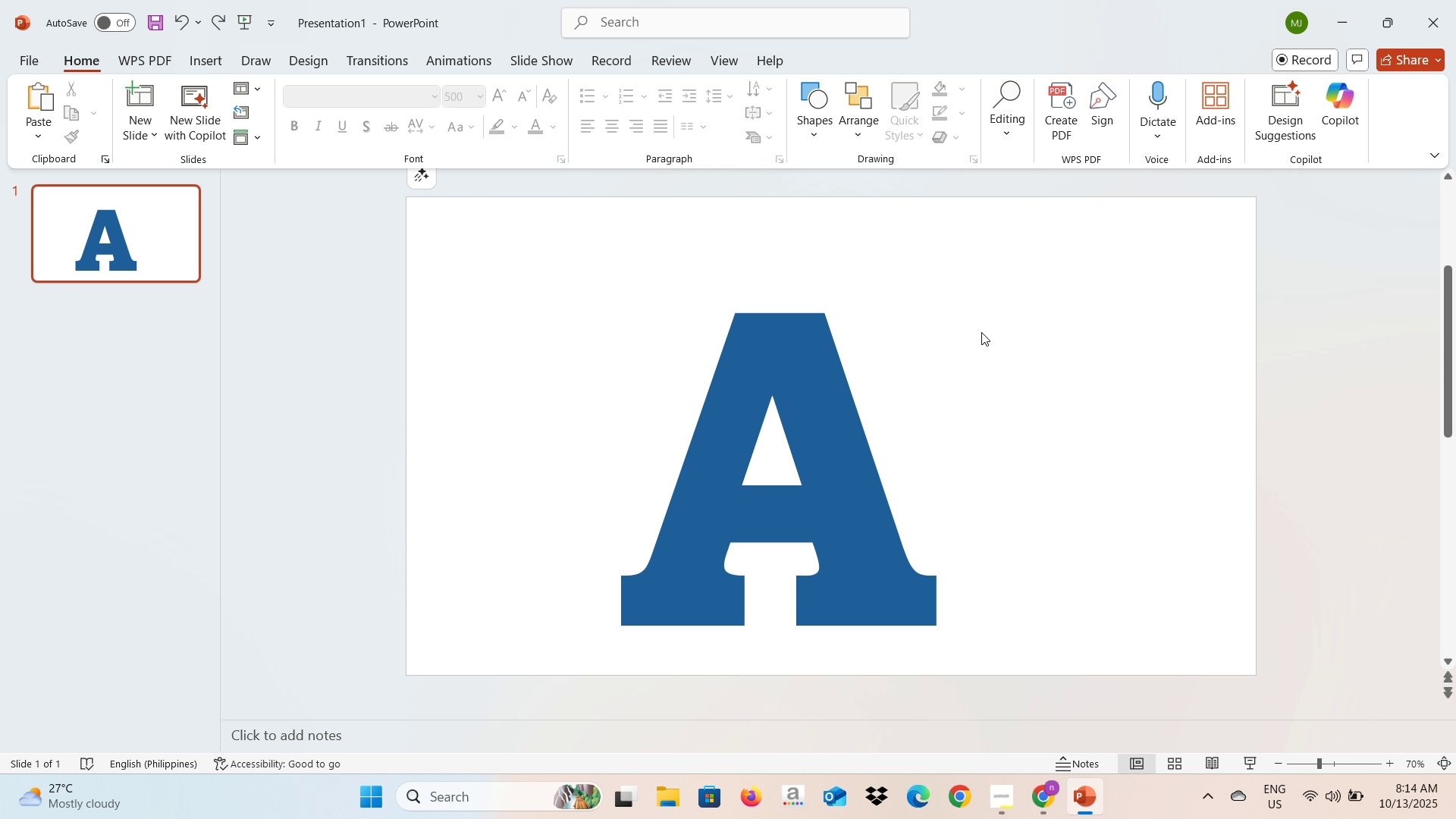 
key(Control+V)
 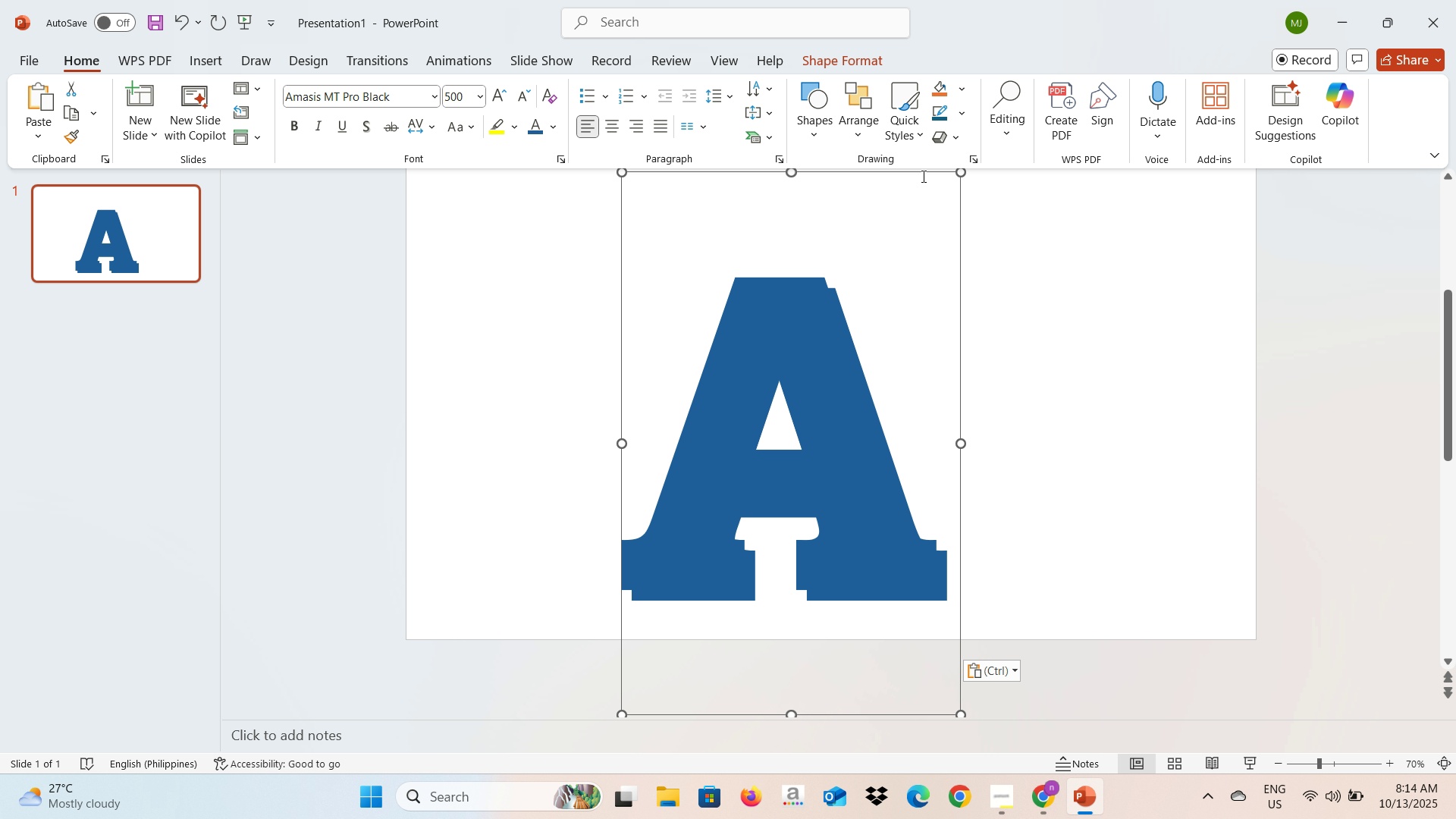 
left_click_drag(start_coordinate=[922, 173], to_coordinate=[1047, 176])
 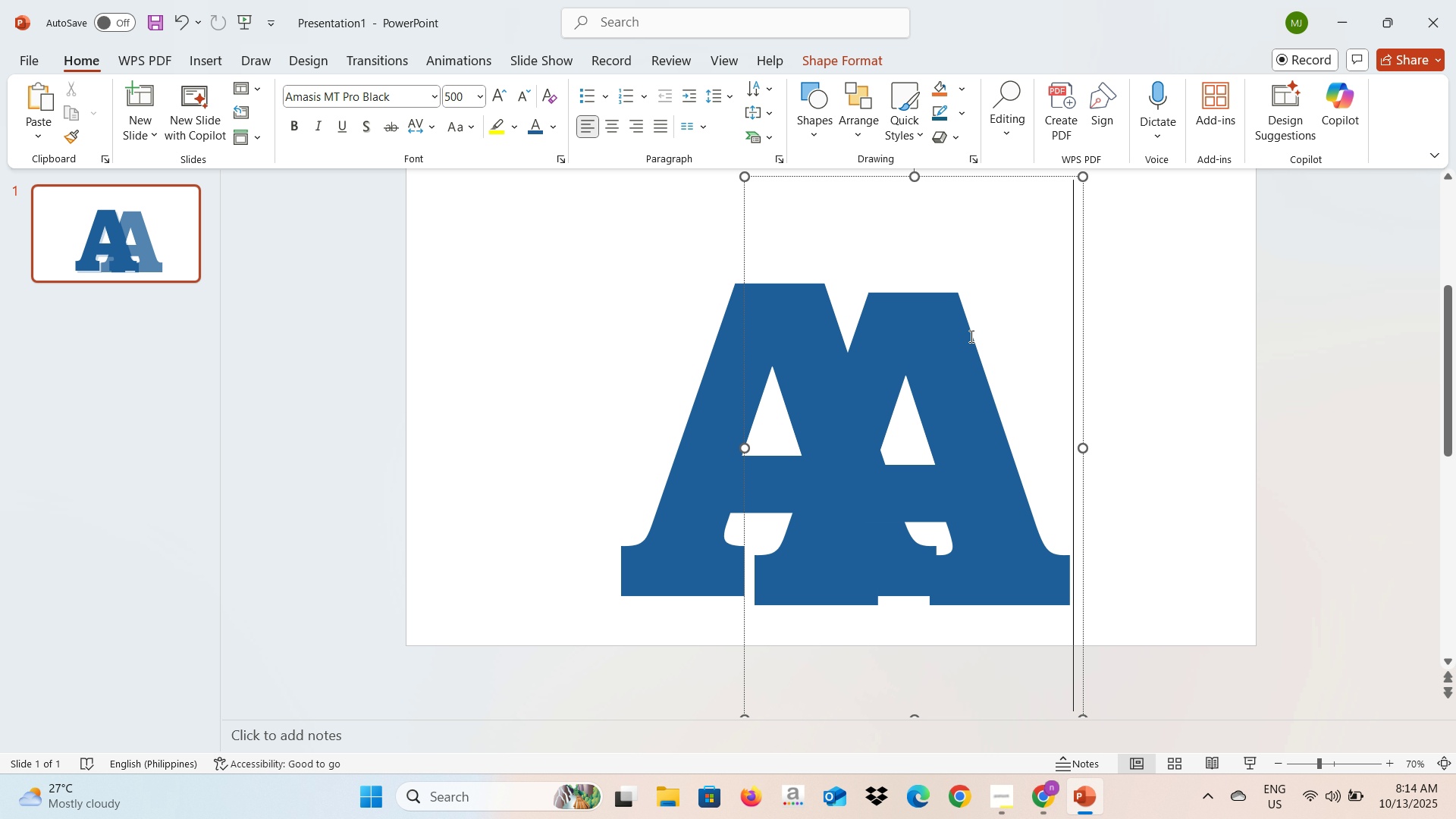 
left_click([970, 336])
 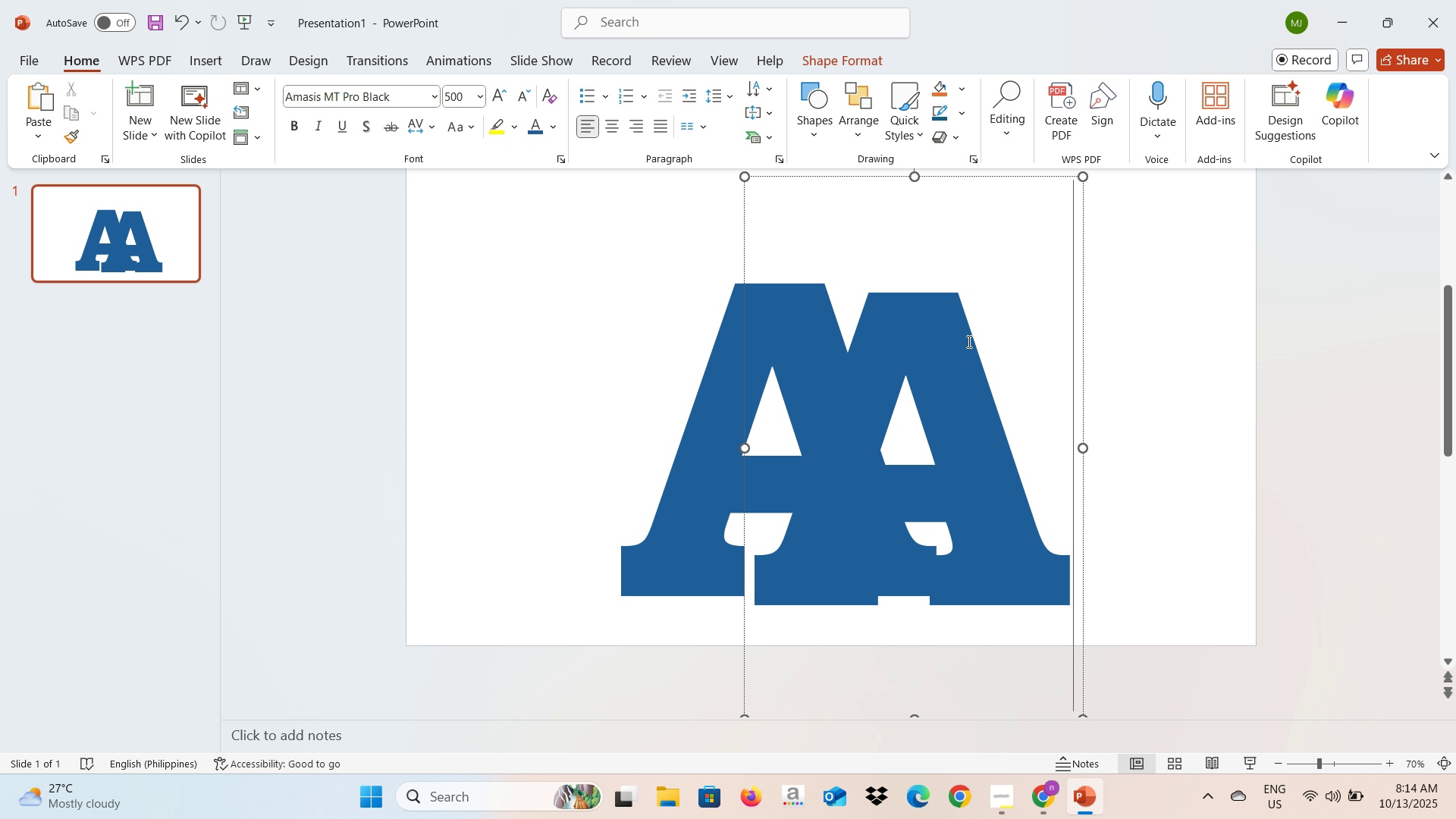 
key(Backspace)
 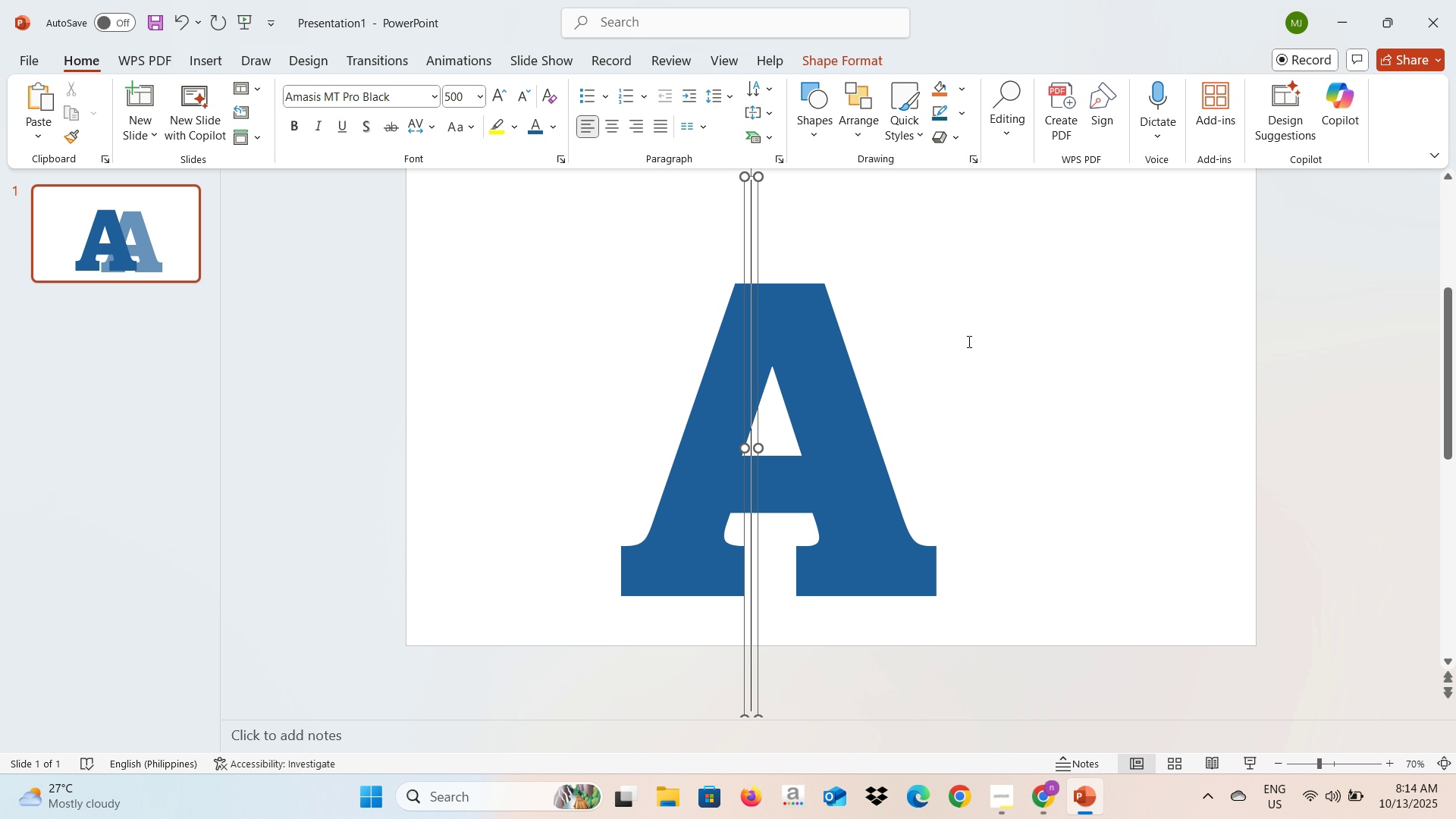 
key(Shift+ShiftLeft)
 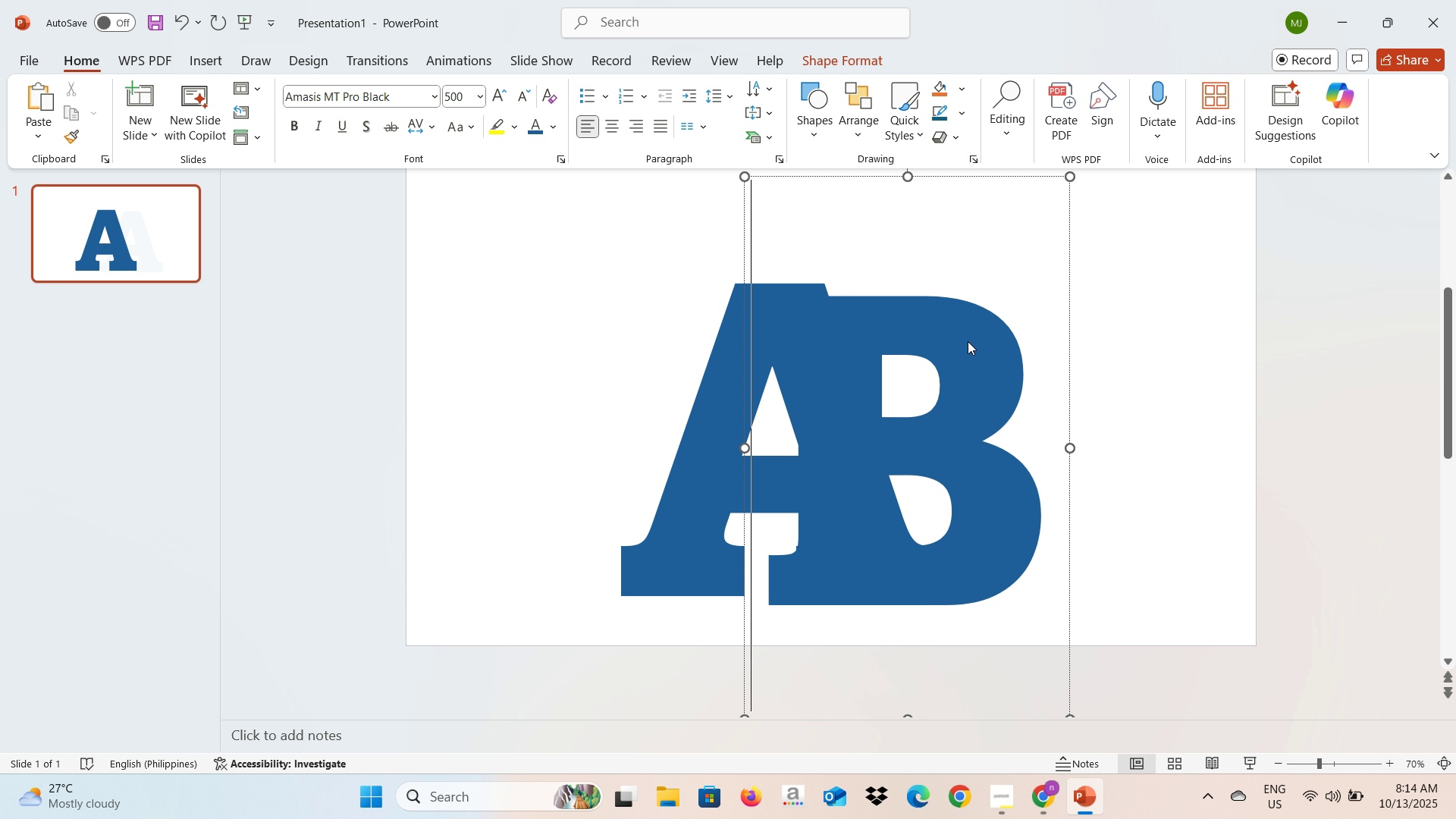 
key(Shift+B)
 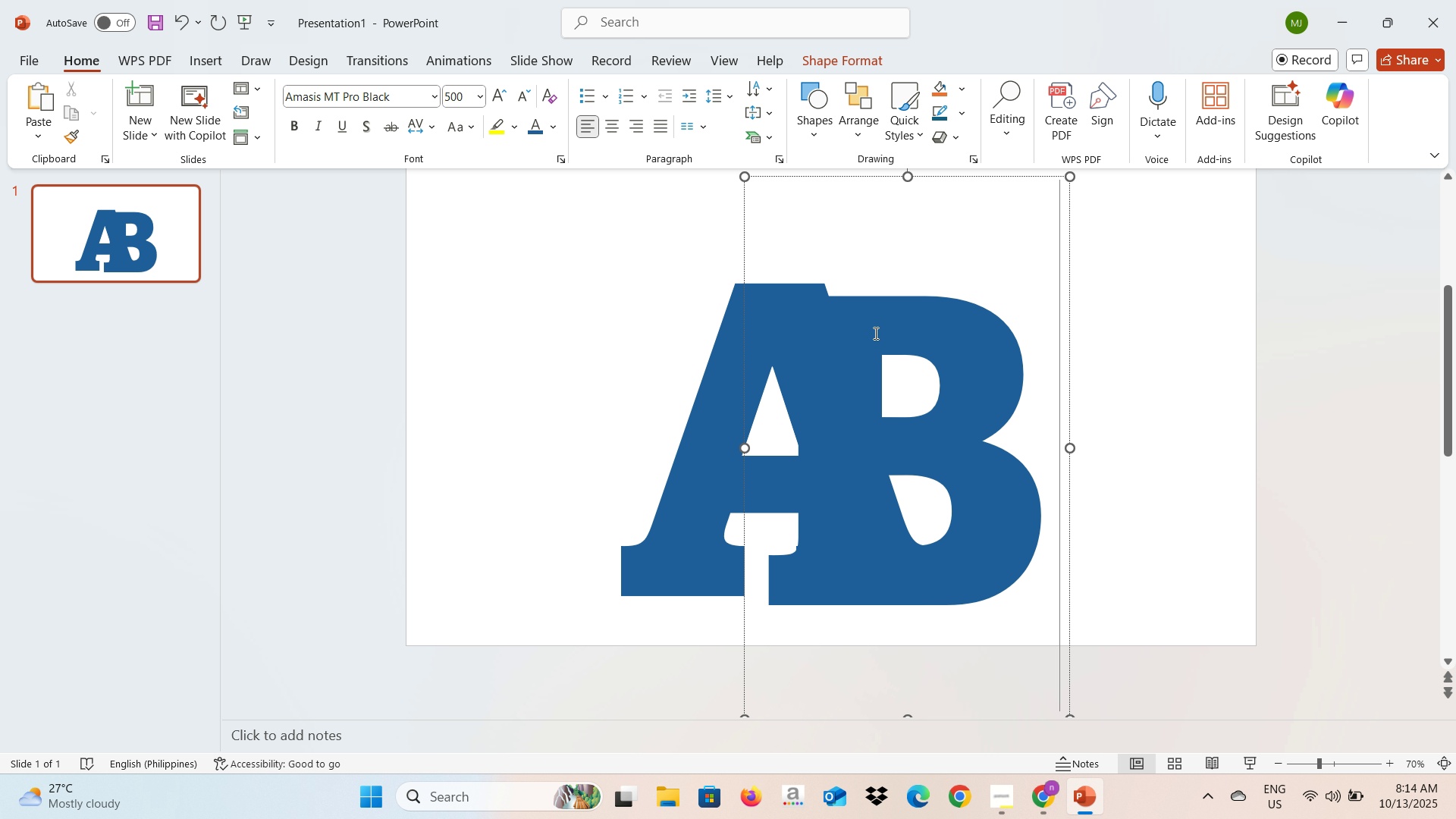 
key(Control+A)
 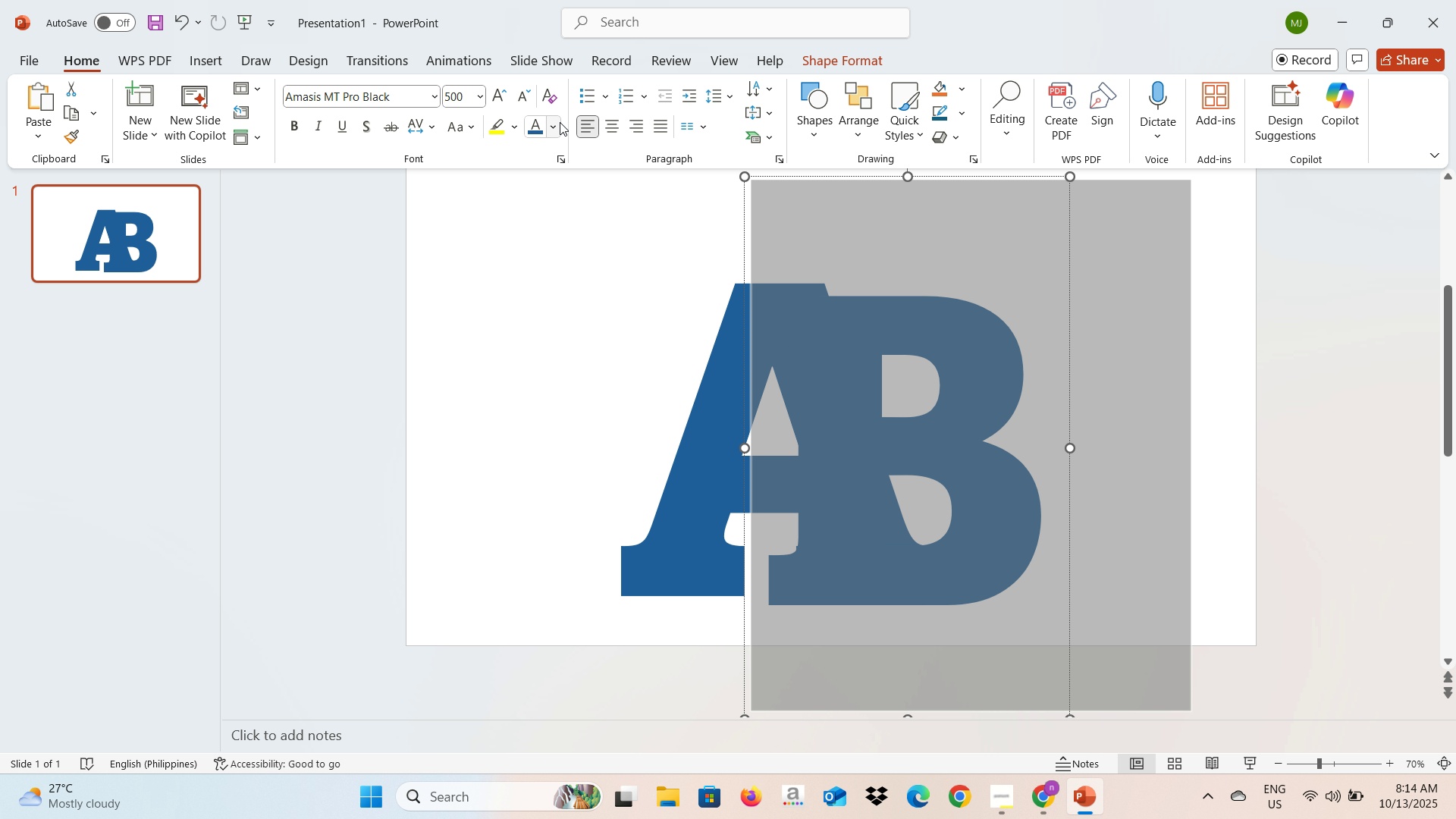 
left_click([560, 122])
 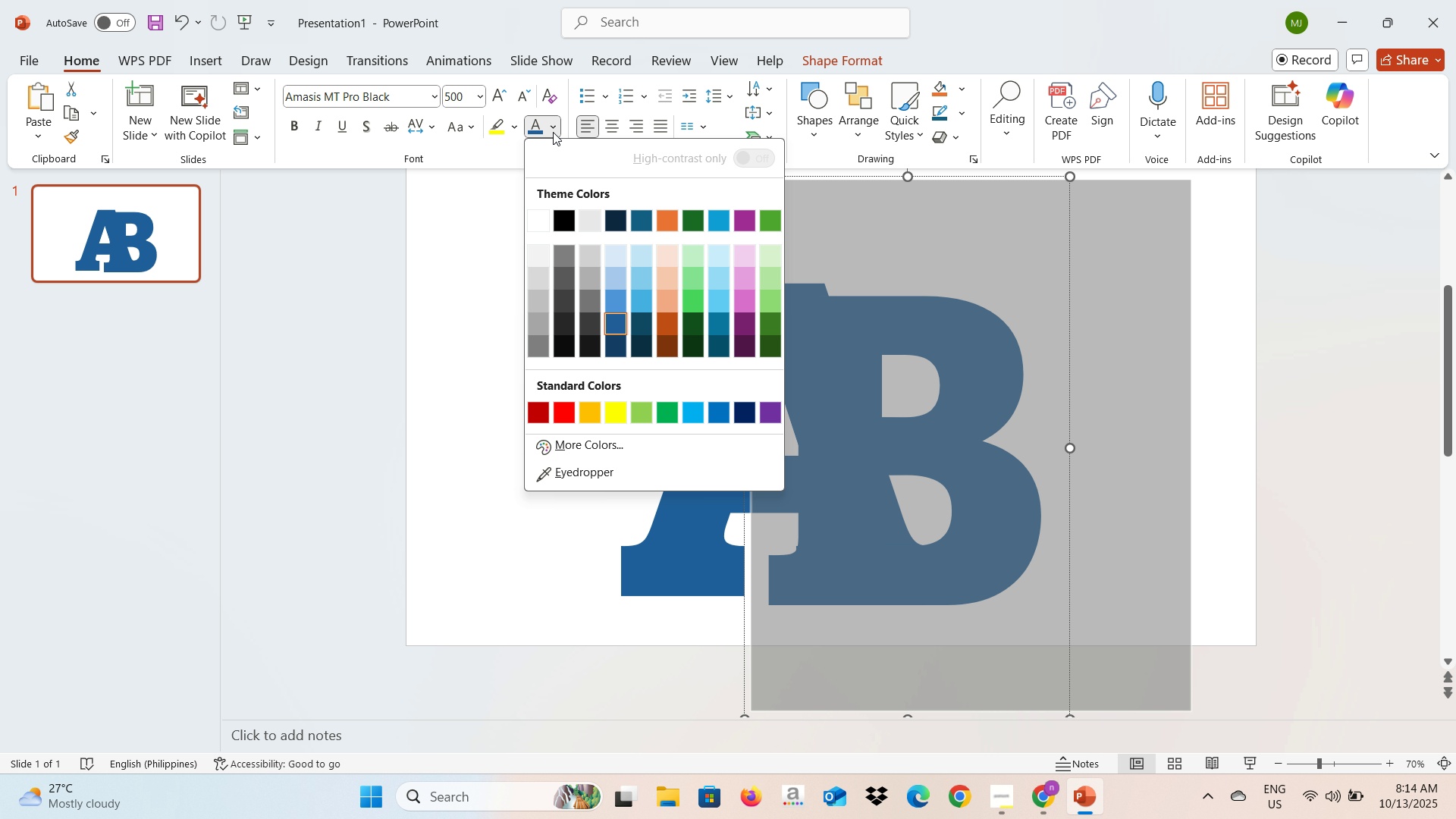 
key(Alt+Tab)
 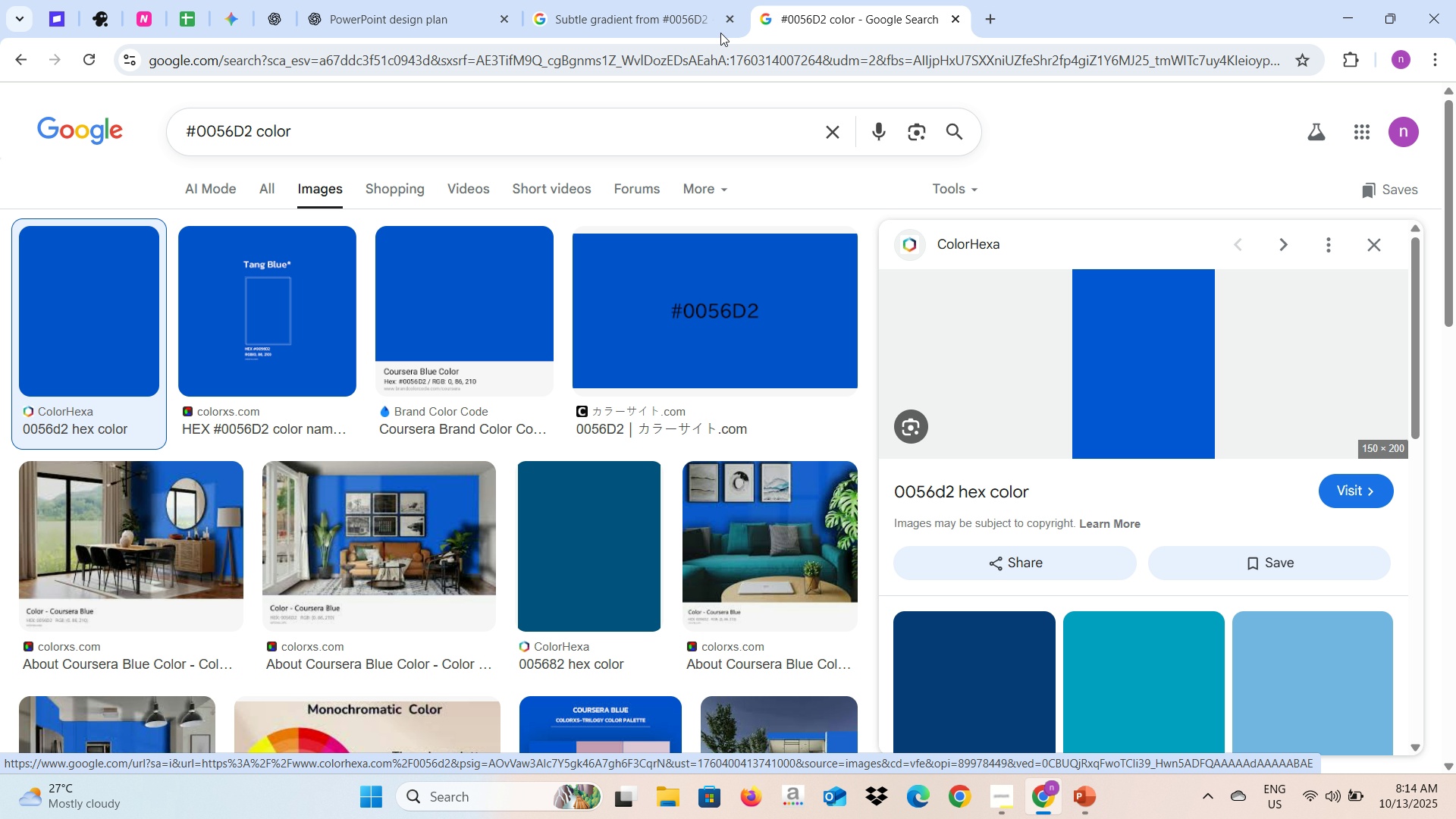 
left_click([560, 0])
 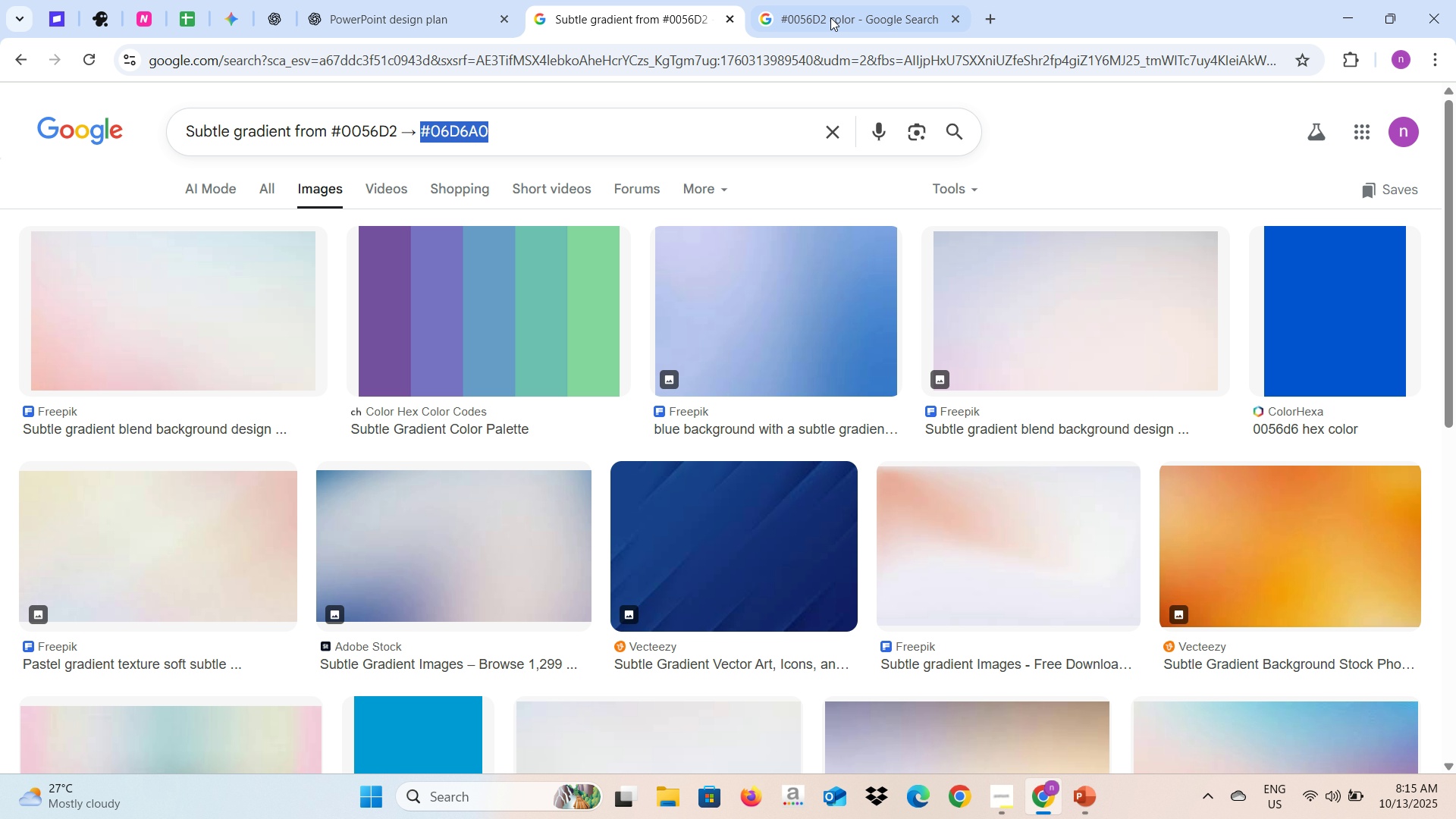 
left_click([830, 16])
 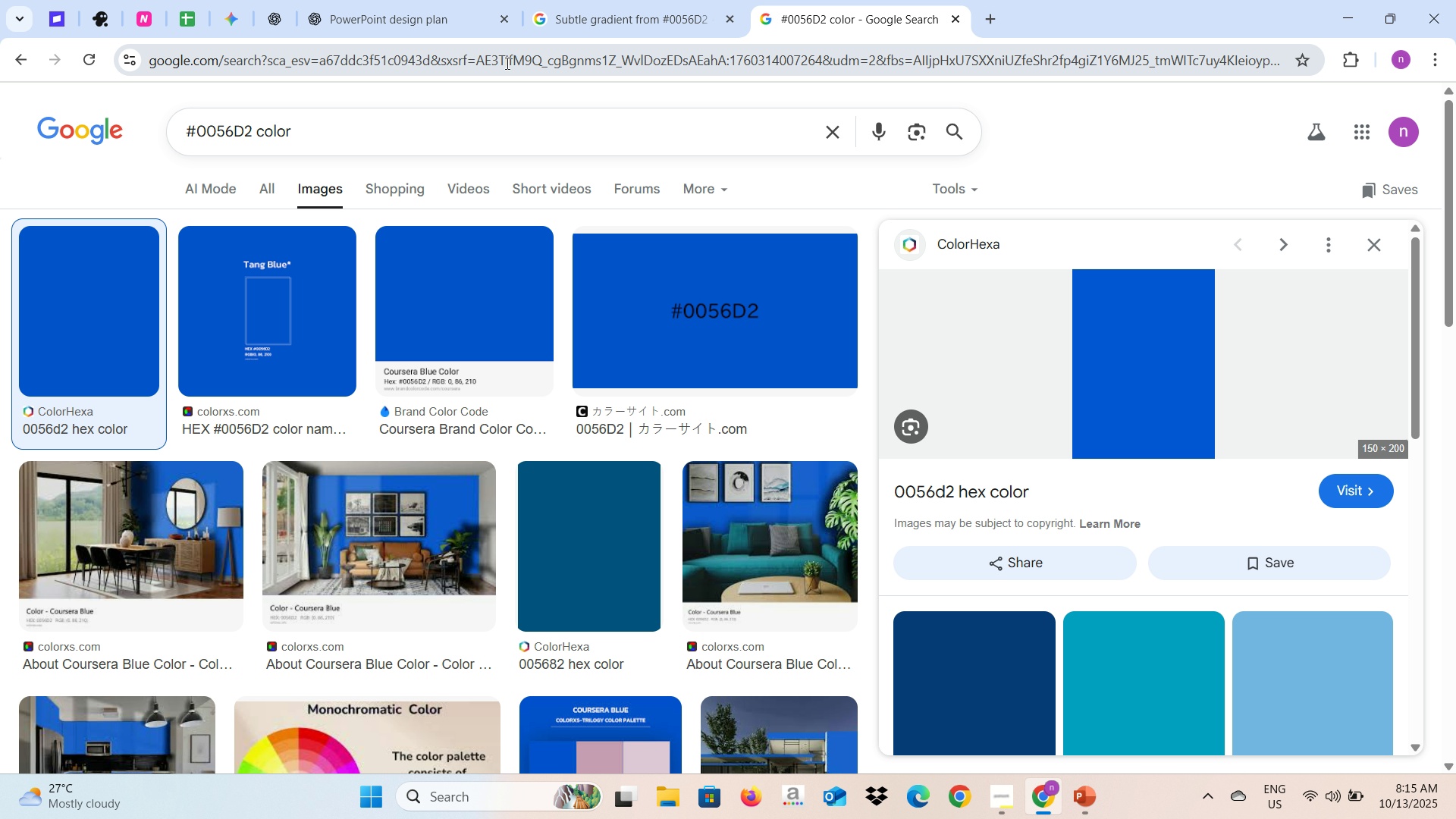 
left_click([573, 7])
 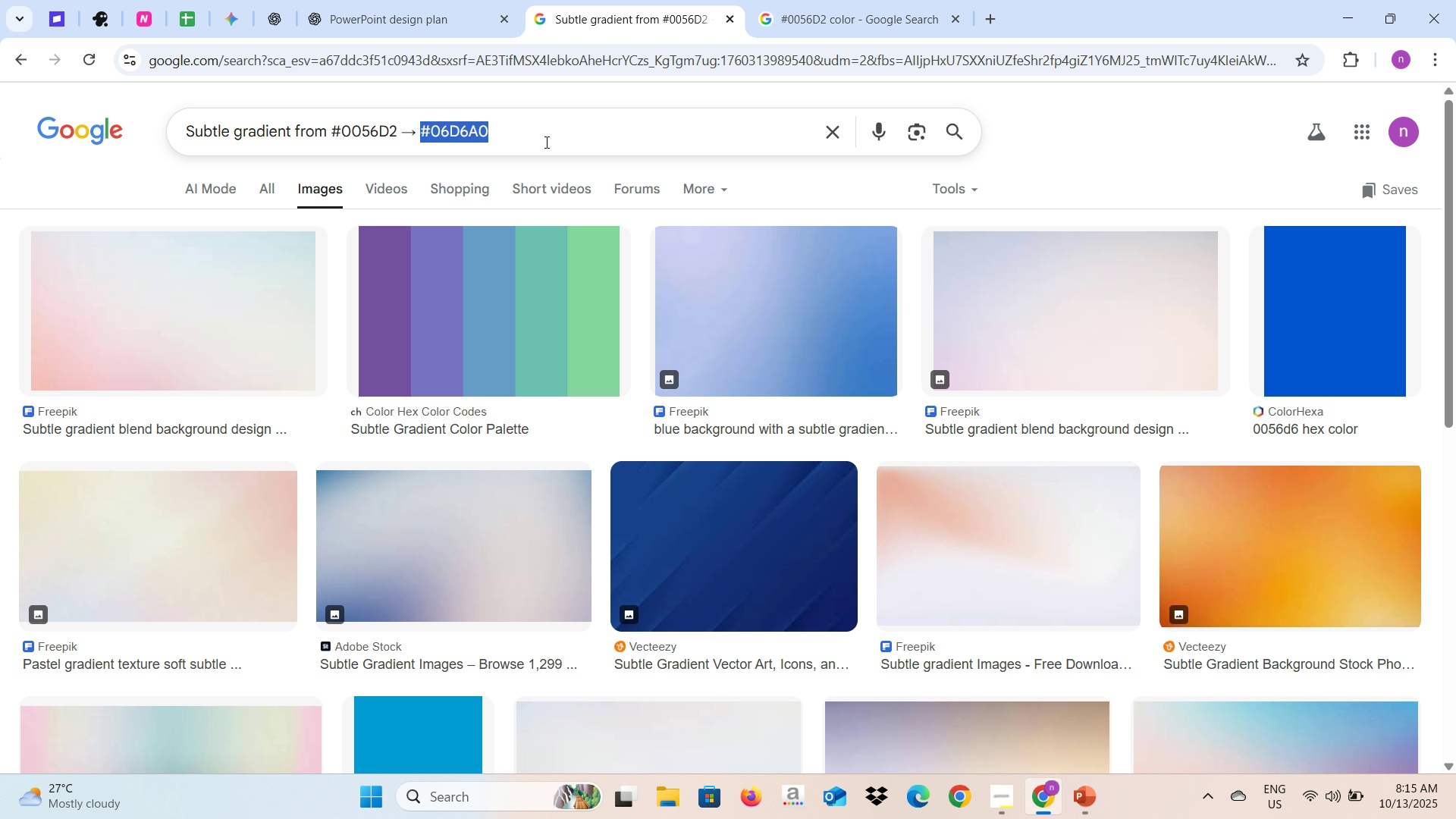 
key(Control+C)
 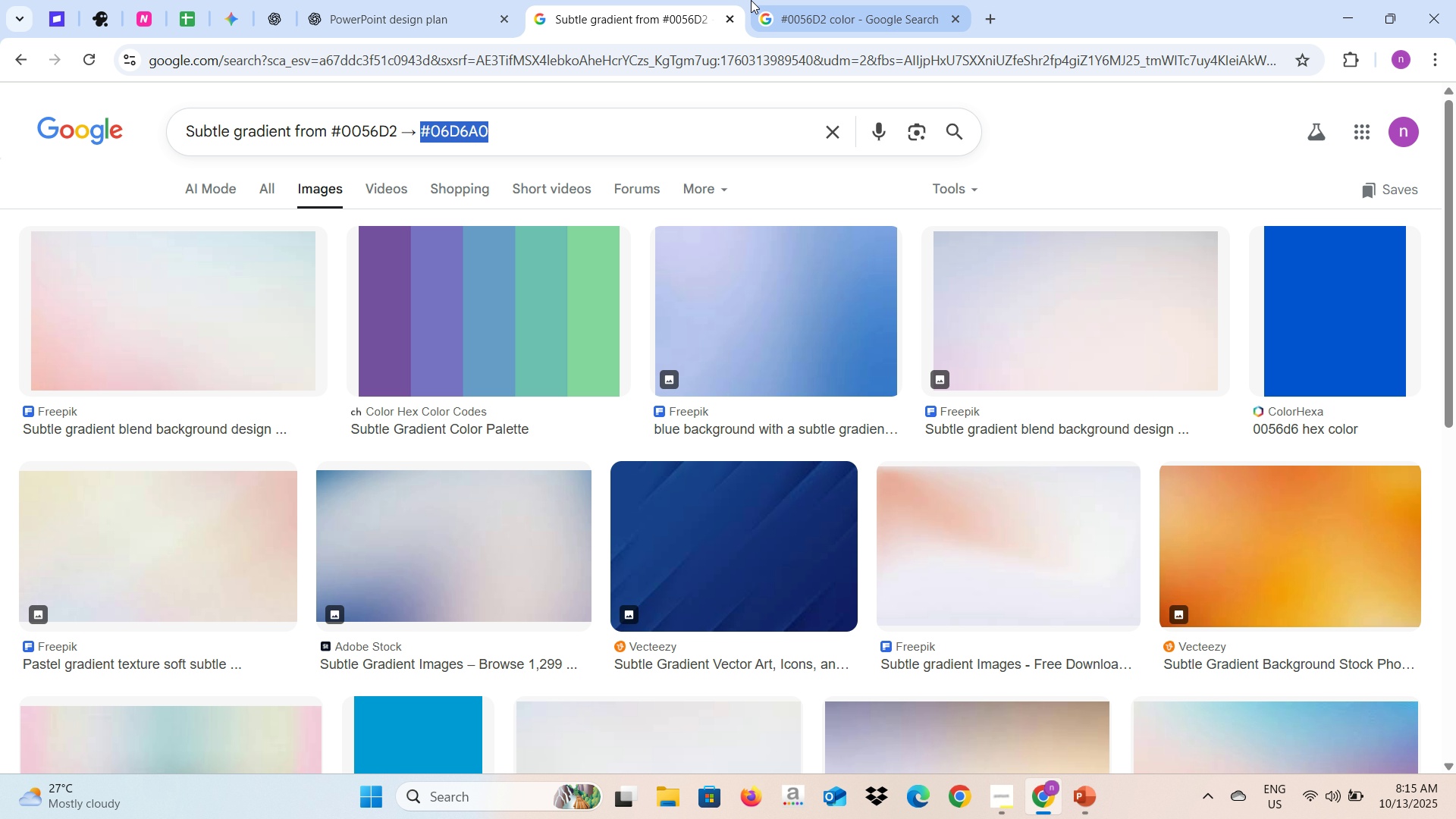 
left_click([751, 0])
 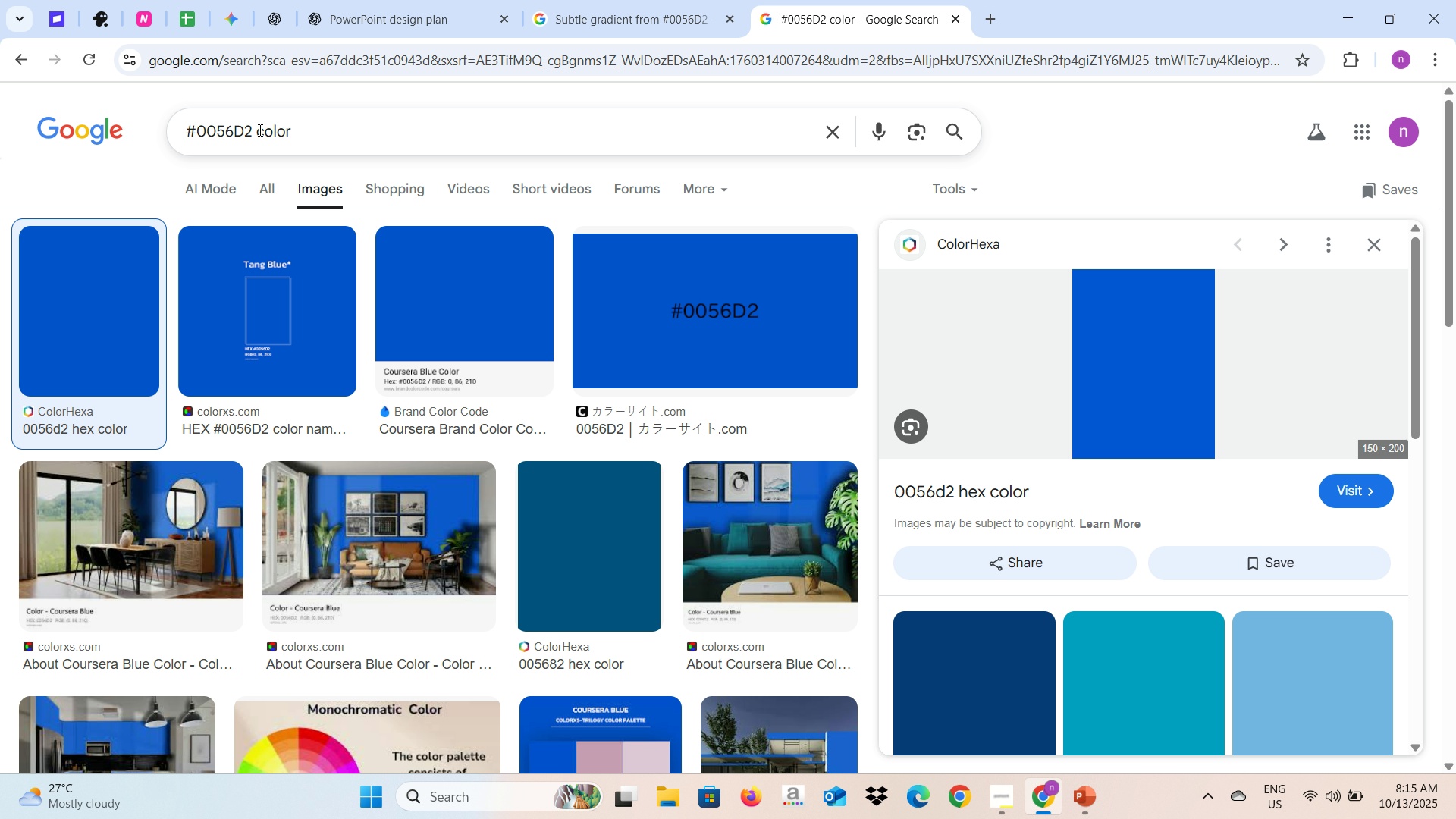 
left_click_drag(start_coordinate=[252, 127], to_coordinate=[183, 128])
 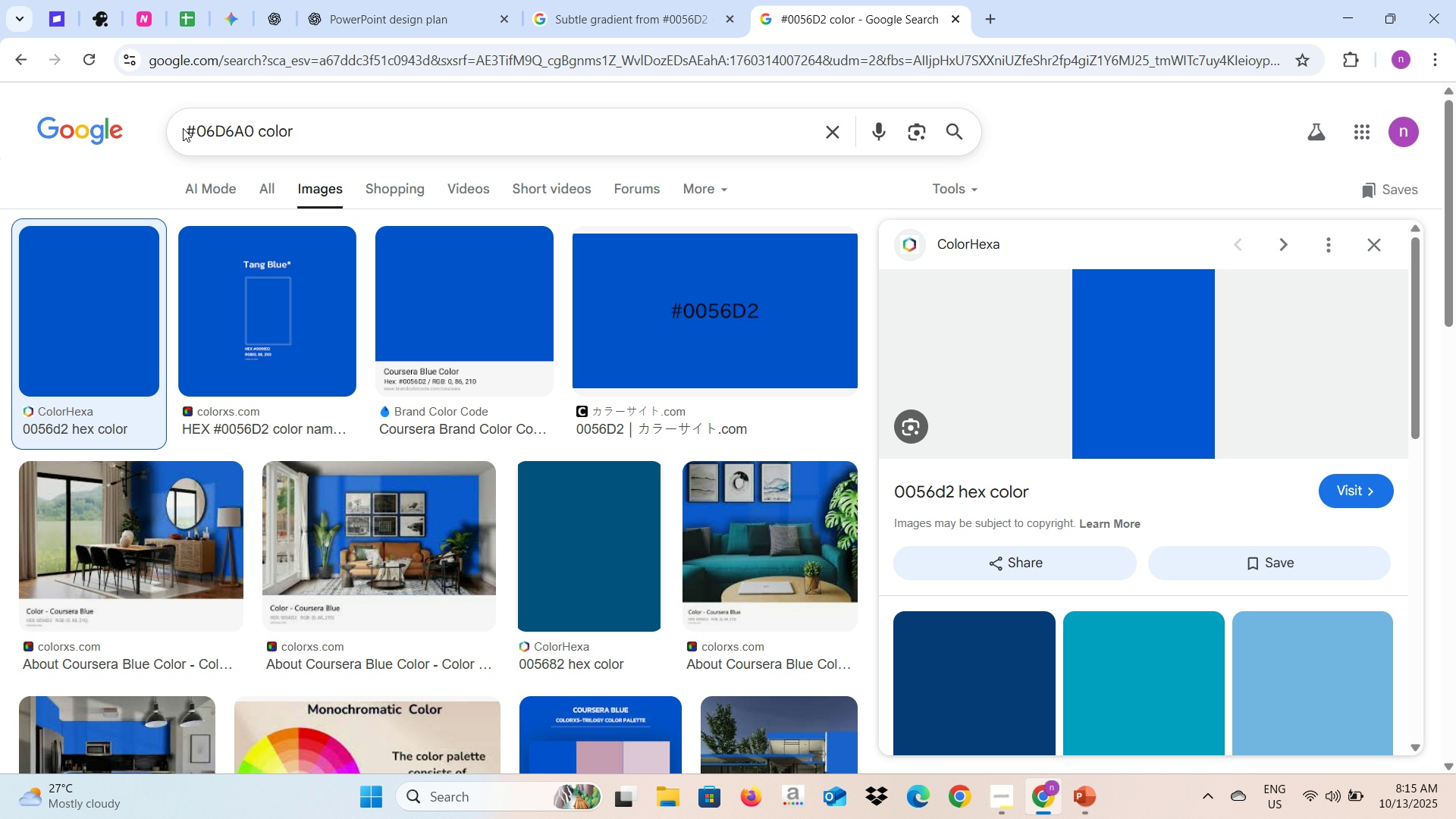 
key(Control+V)
 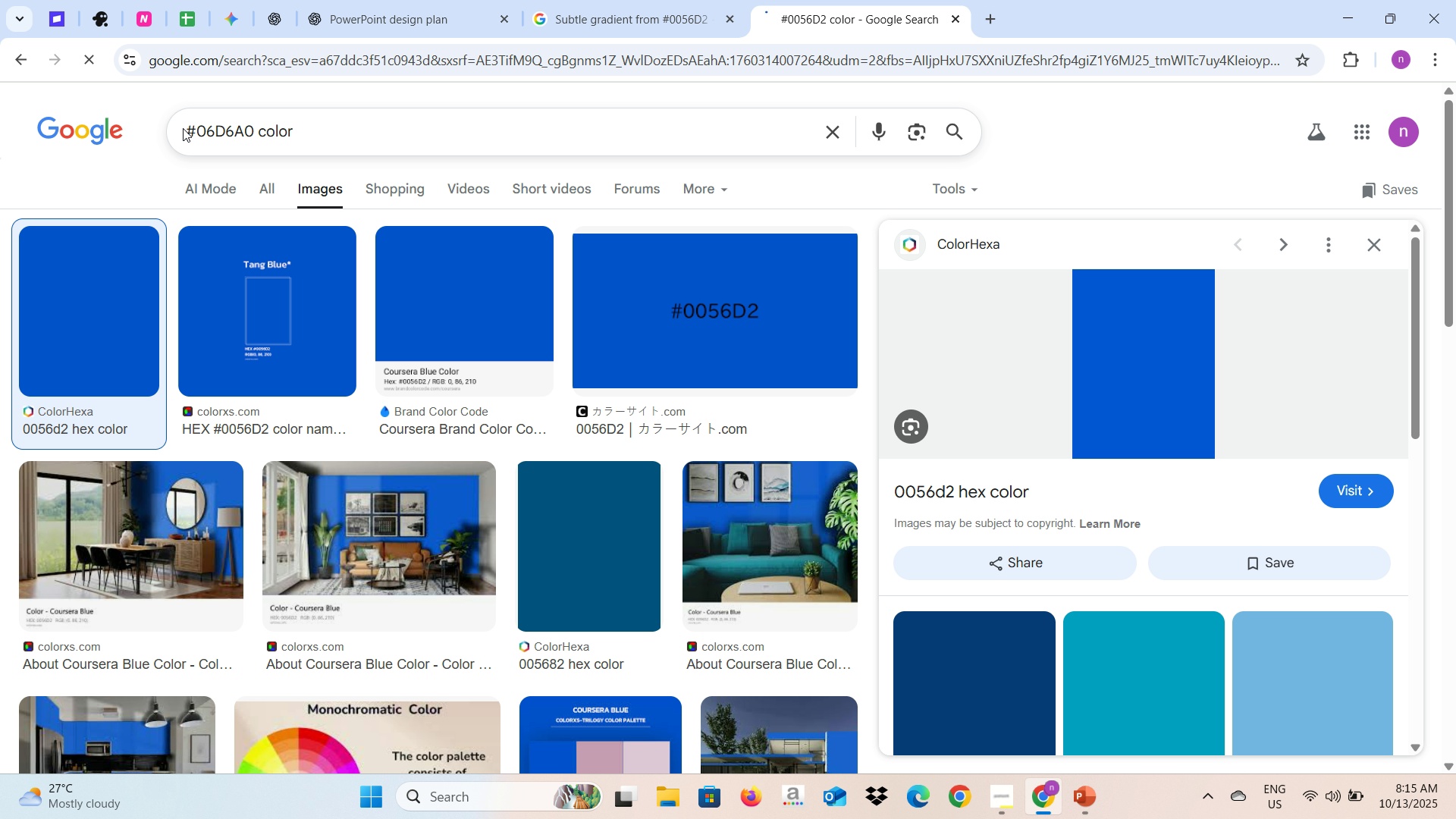 
key(Enter)
 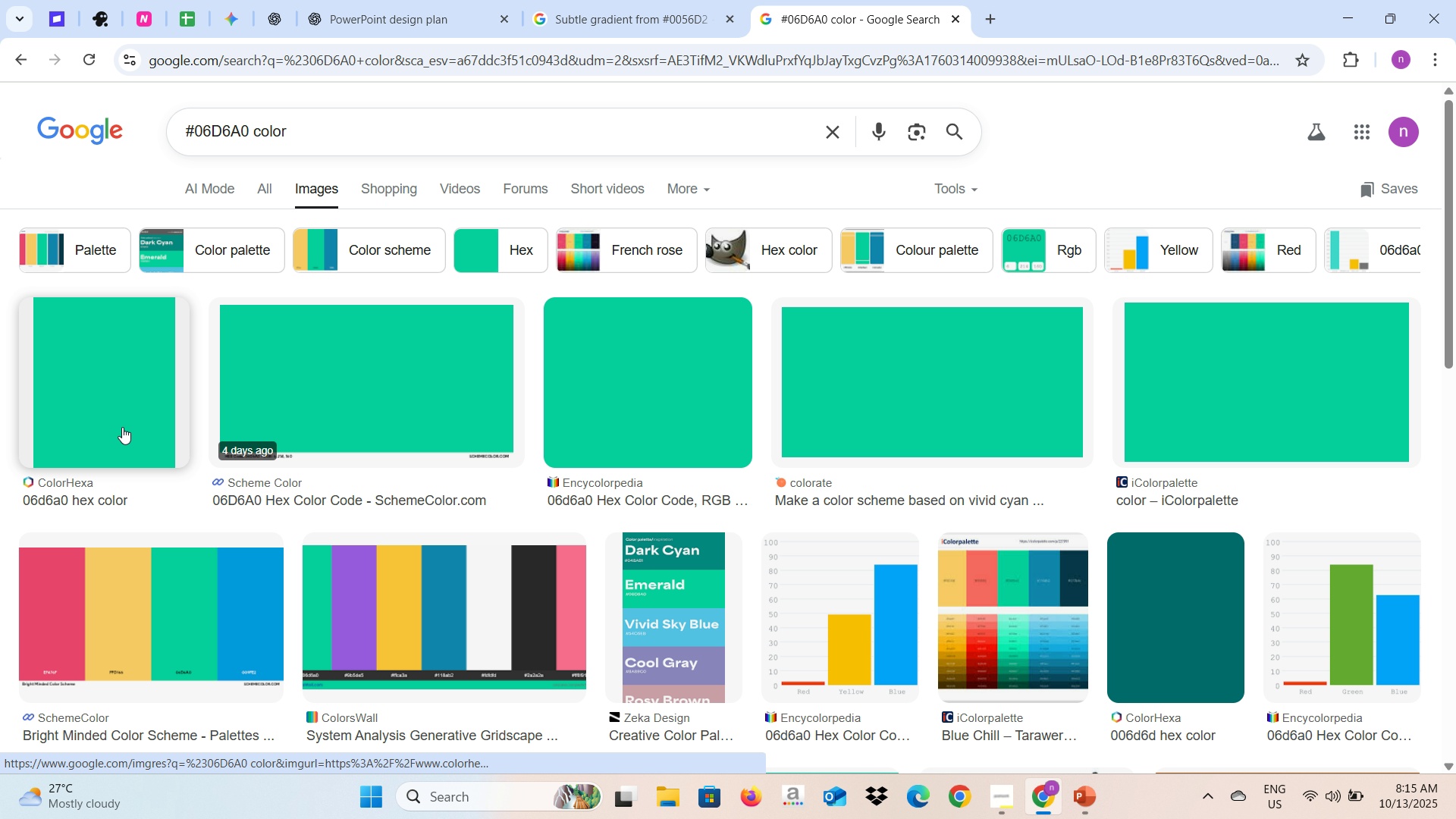 
wait(7.51)
 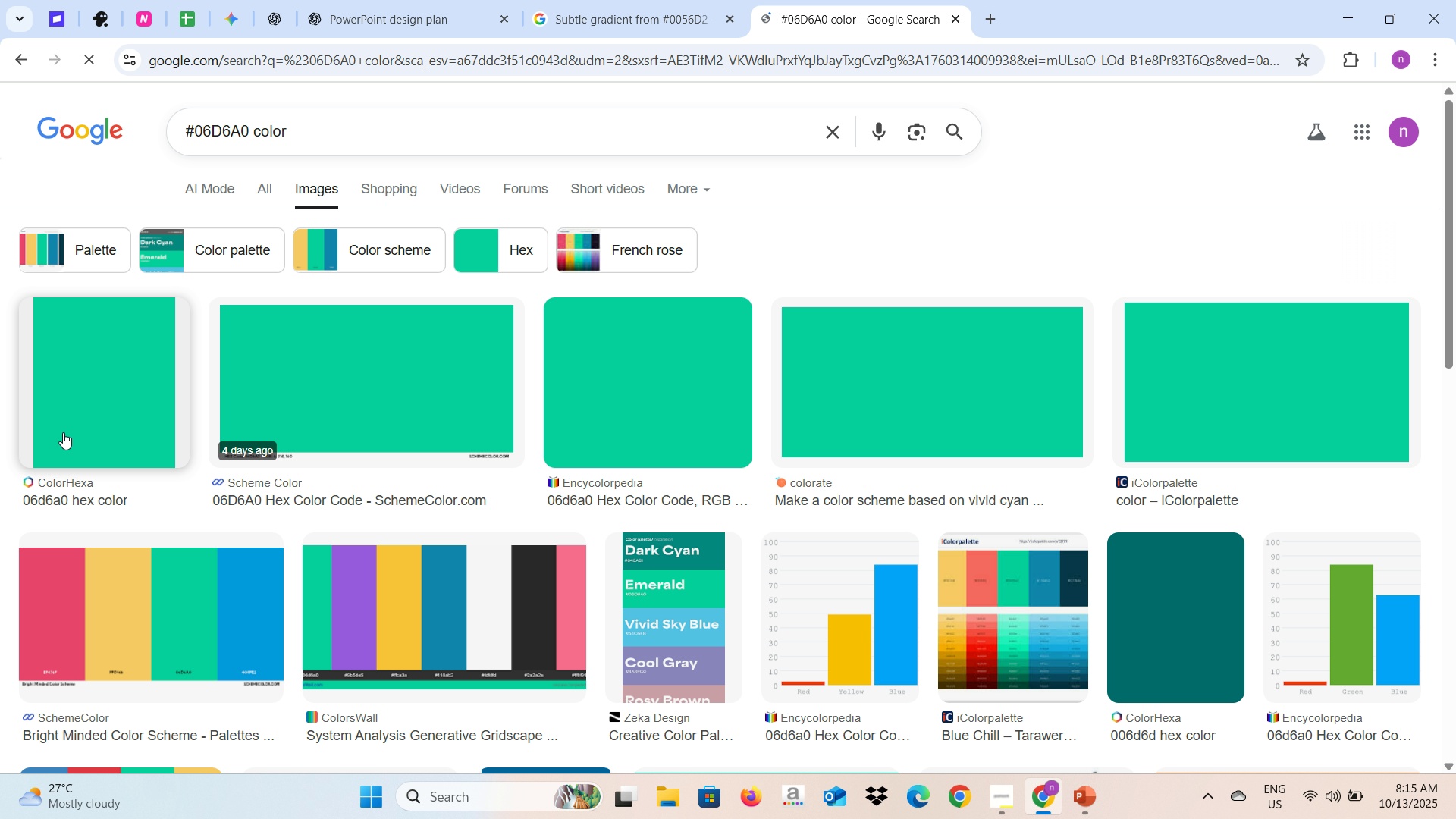 
key(Alt+AltLeft)
 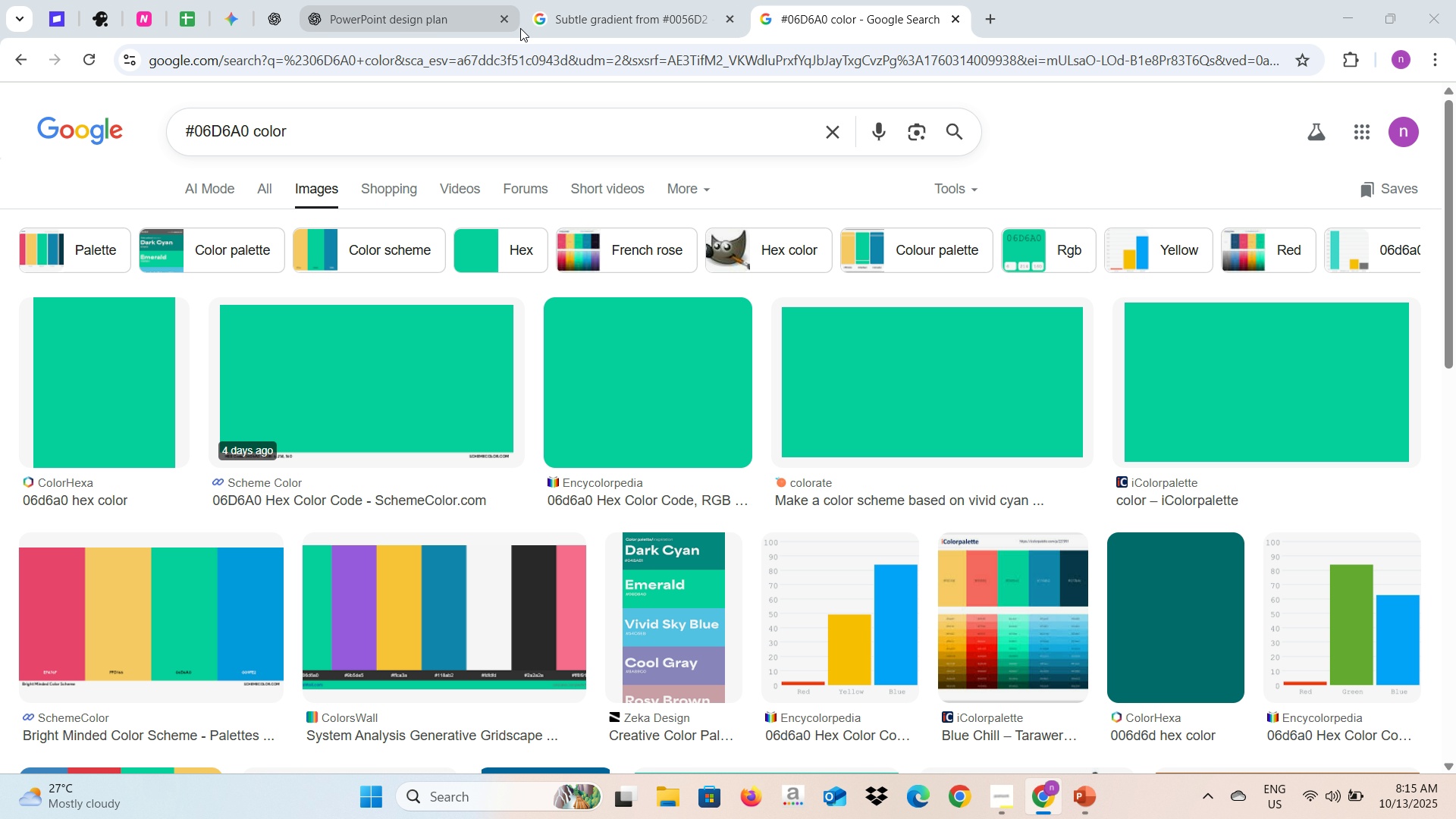 
key(Alt+Tab)
 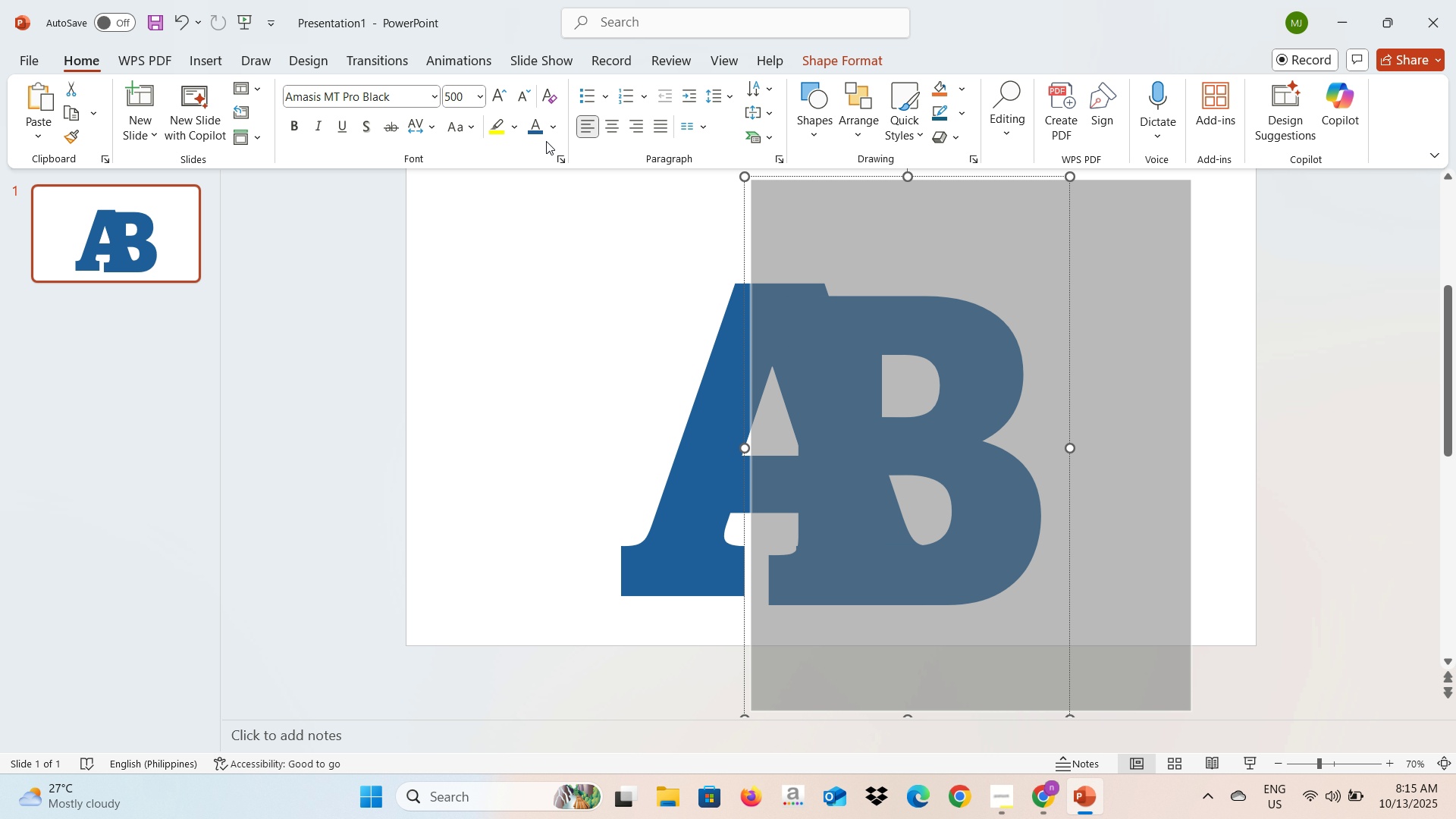 
left_click([561, 125])
 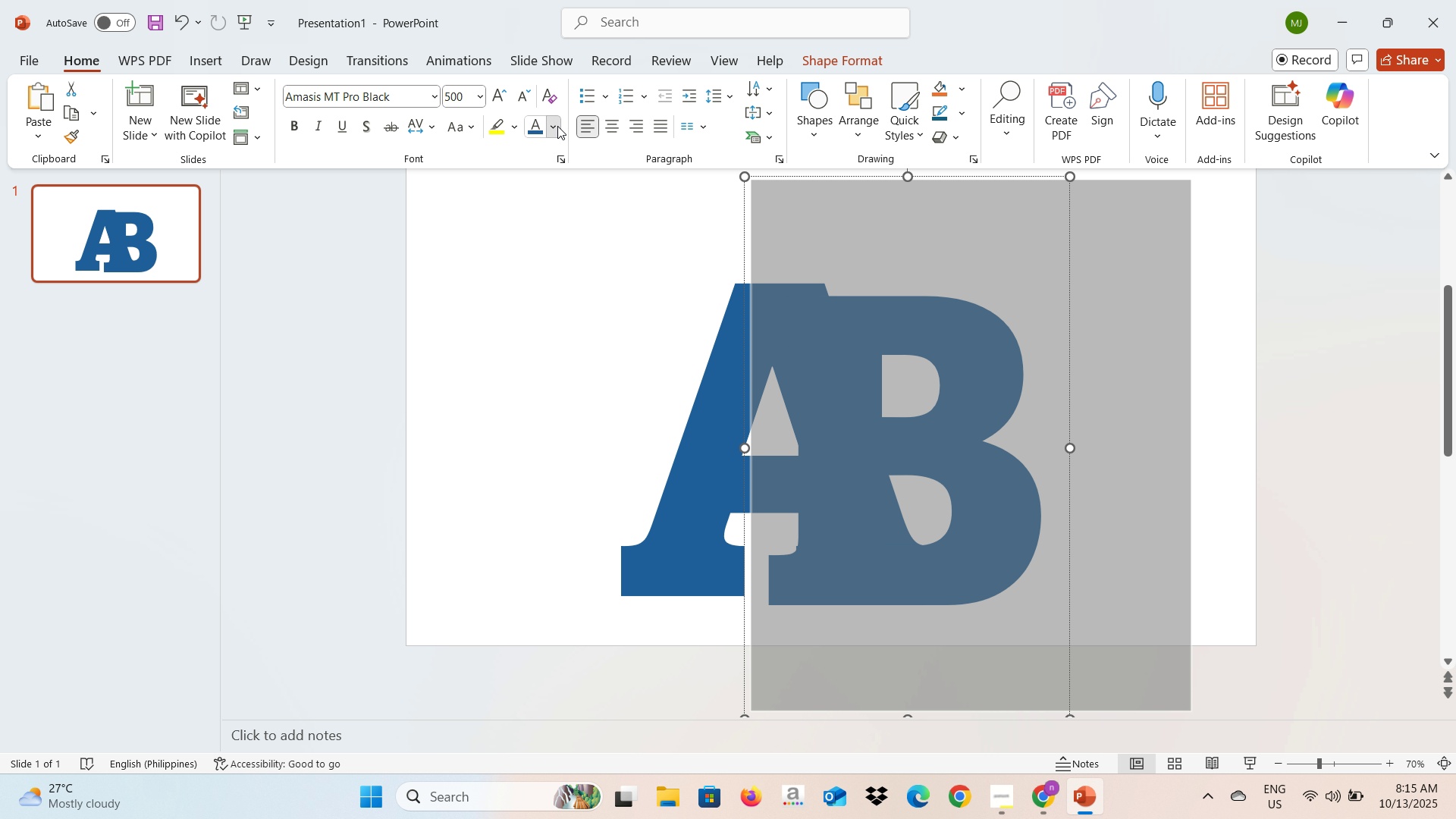 
left_click([557, 126])
 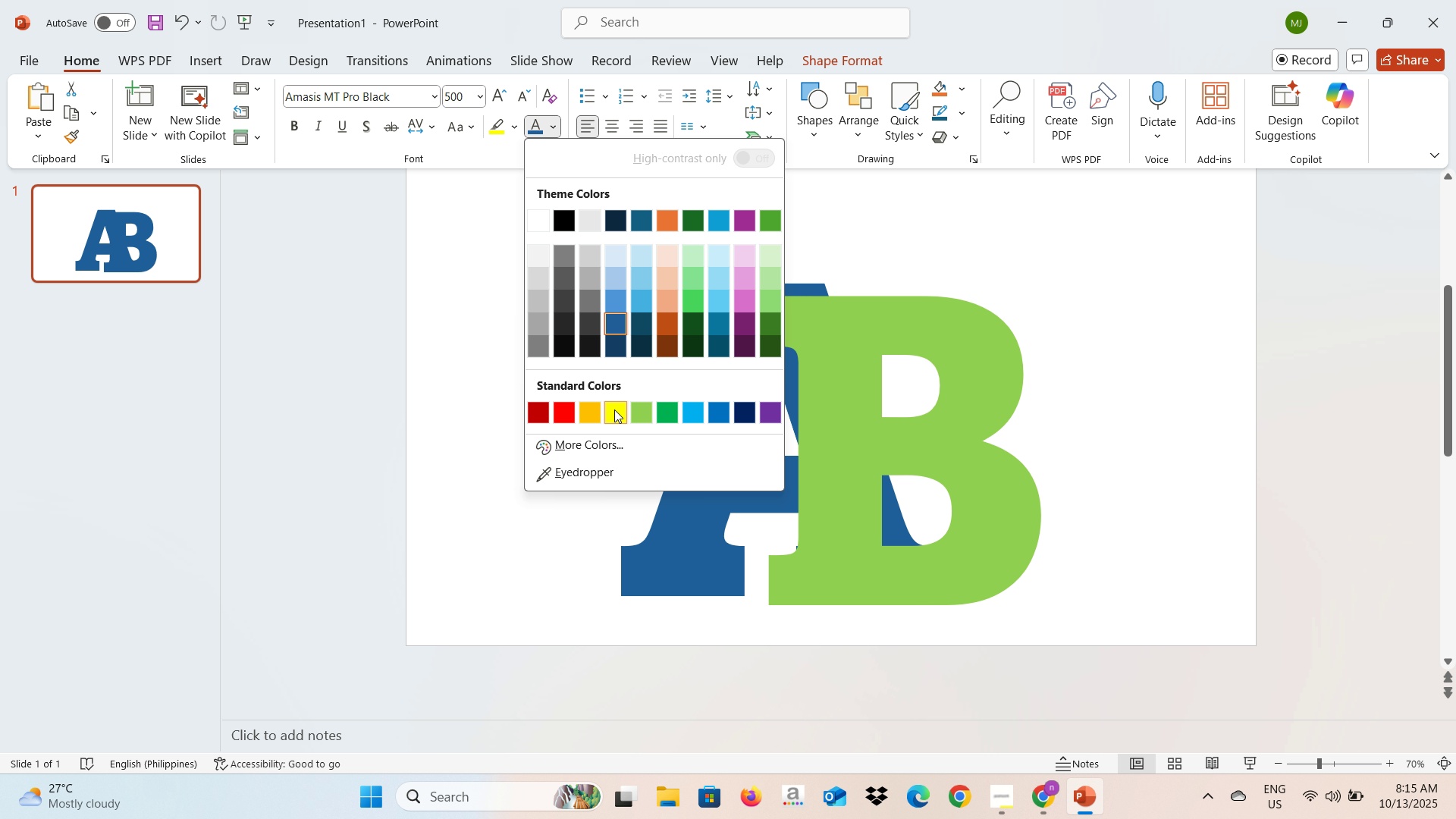 
left_click([602, 445])
 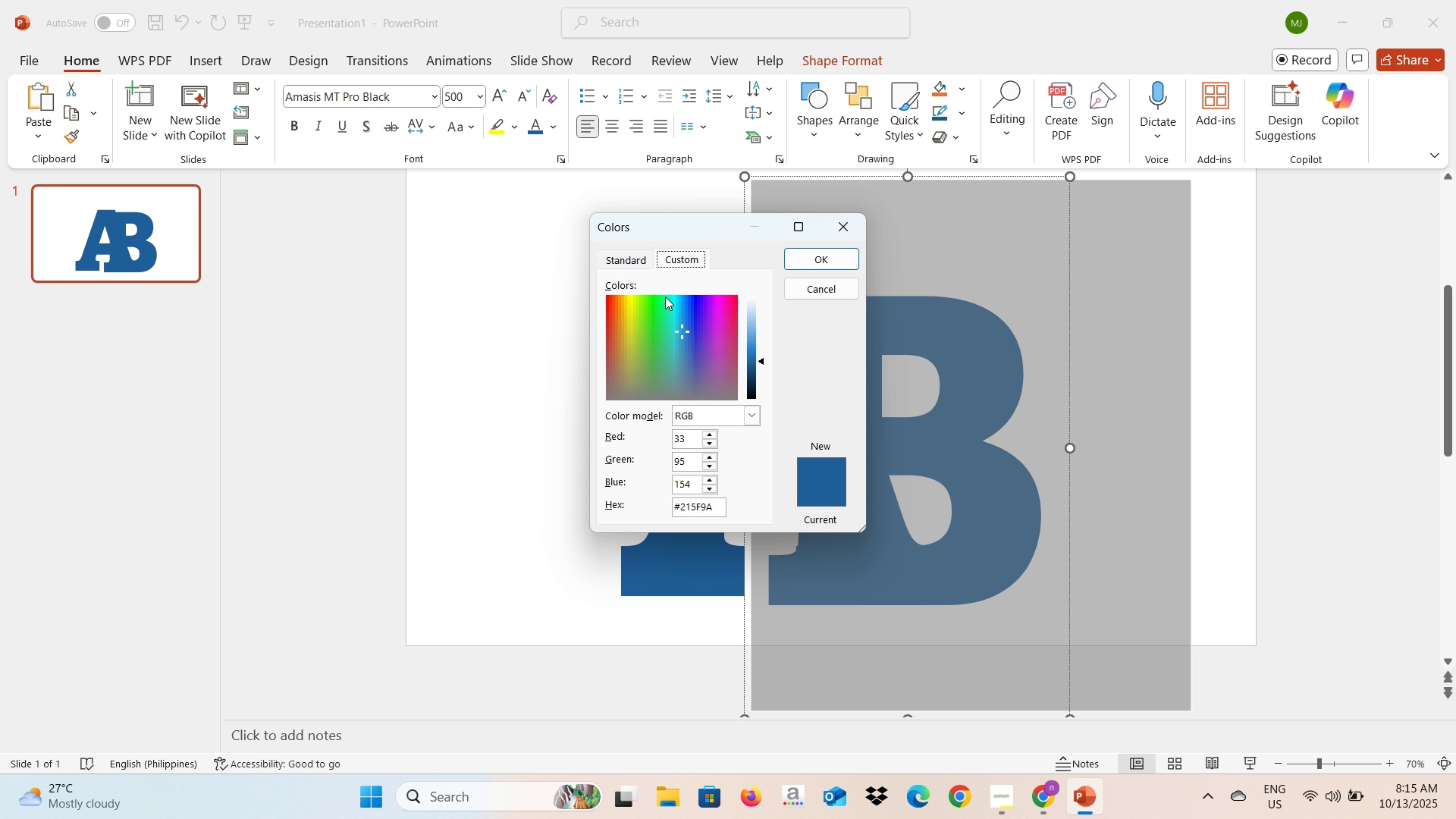 
left_click([666, 297])
 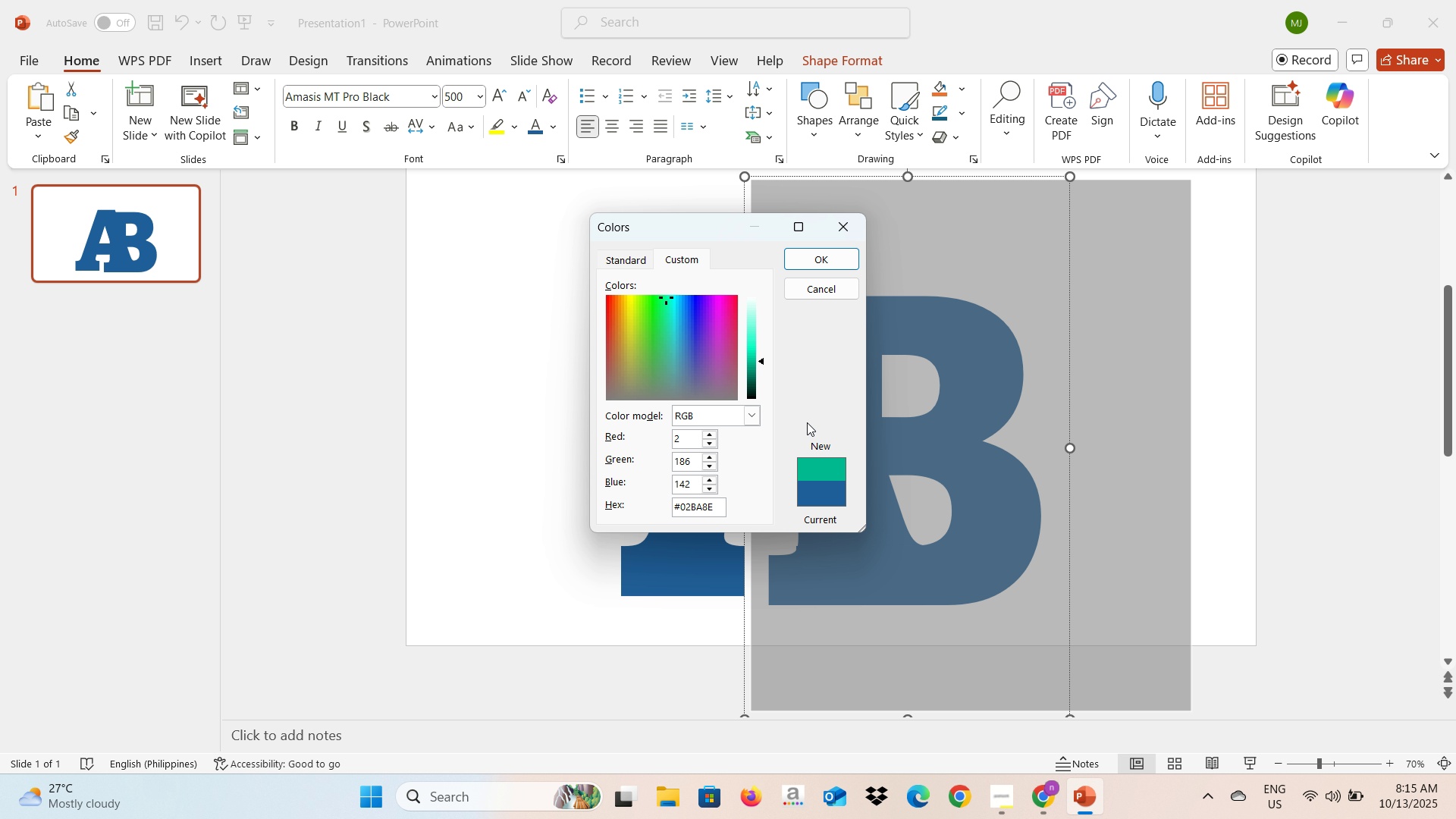 
left_click([826, 254])
 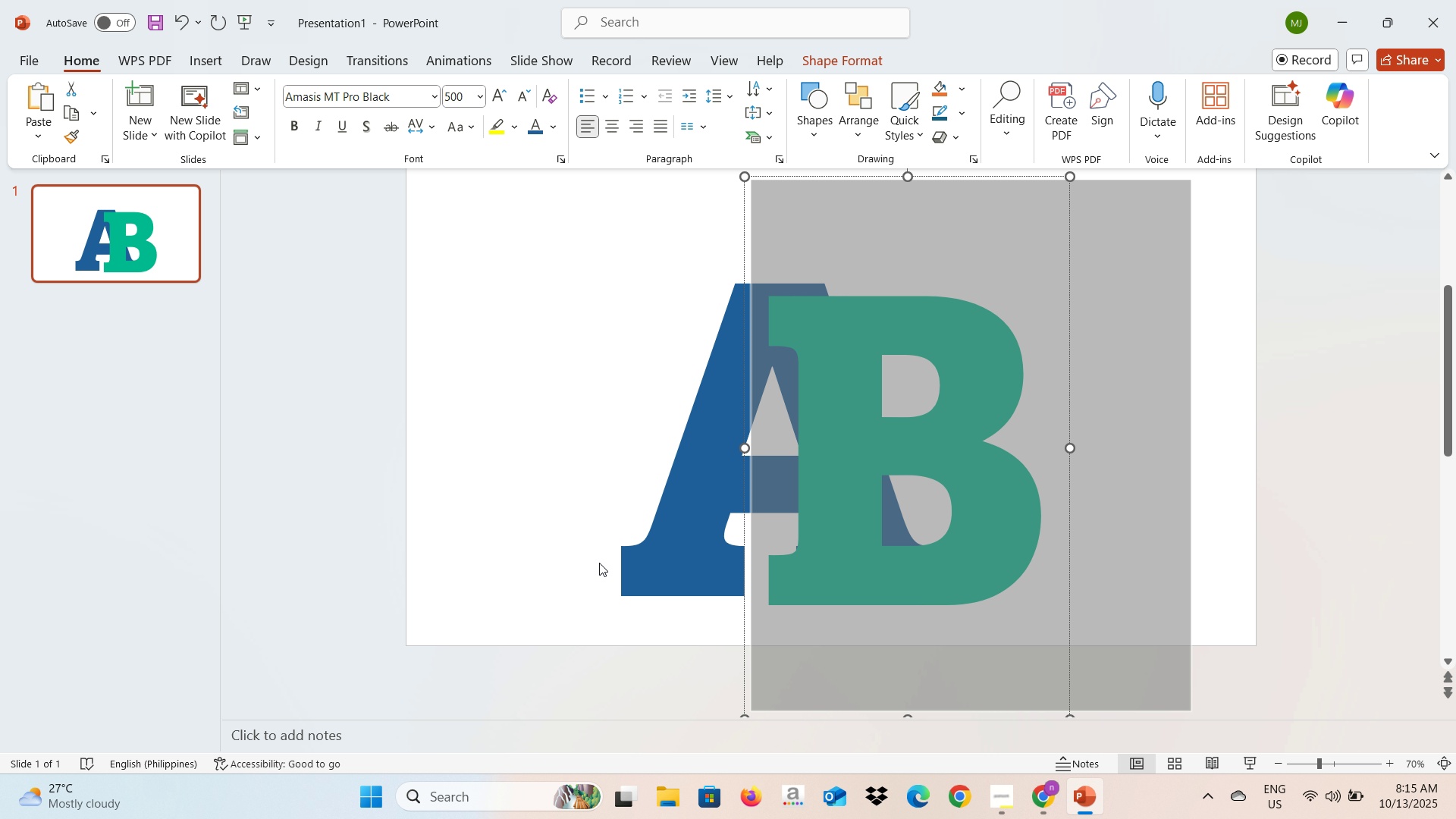 
left_click([583, 521])
 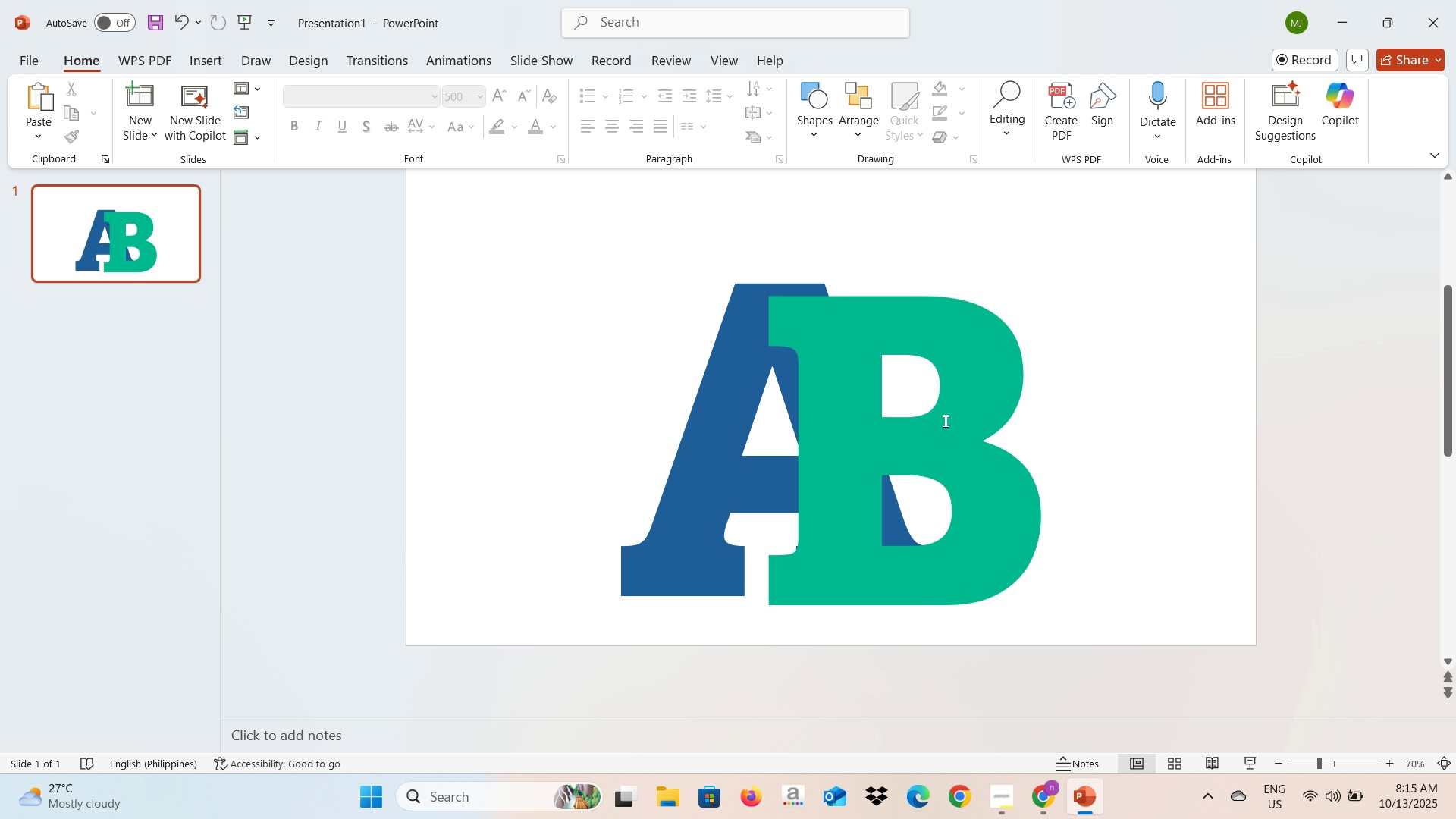 
left_click_drag(start_coordinate=[945, 421], to_coordinate=[931, 426])
 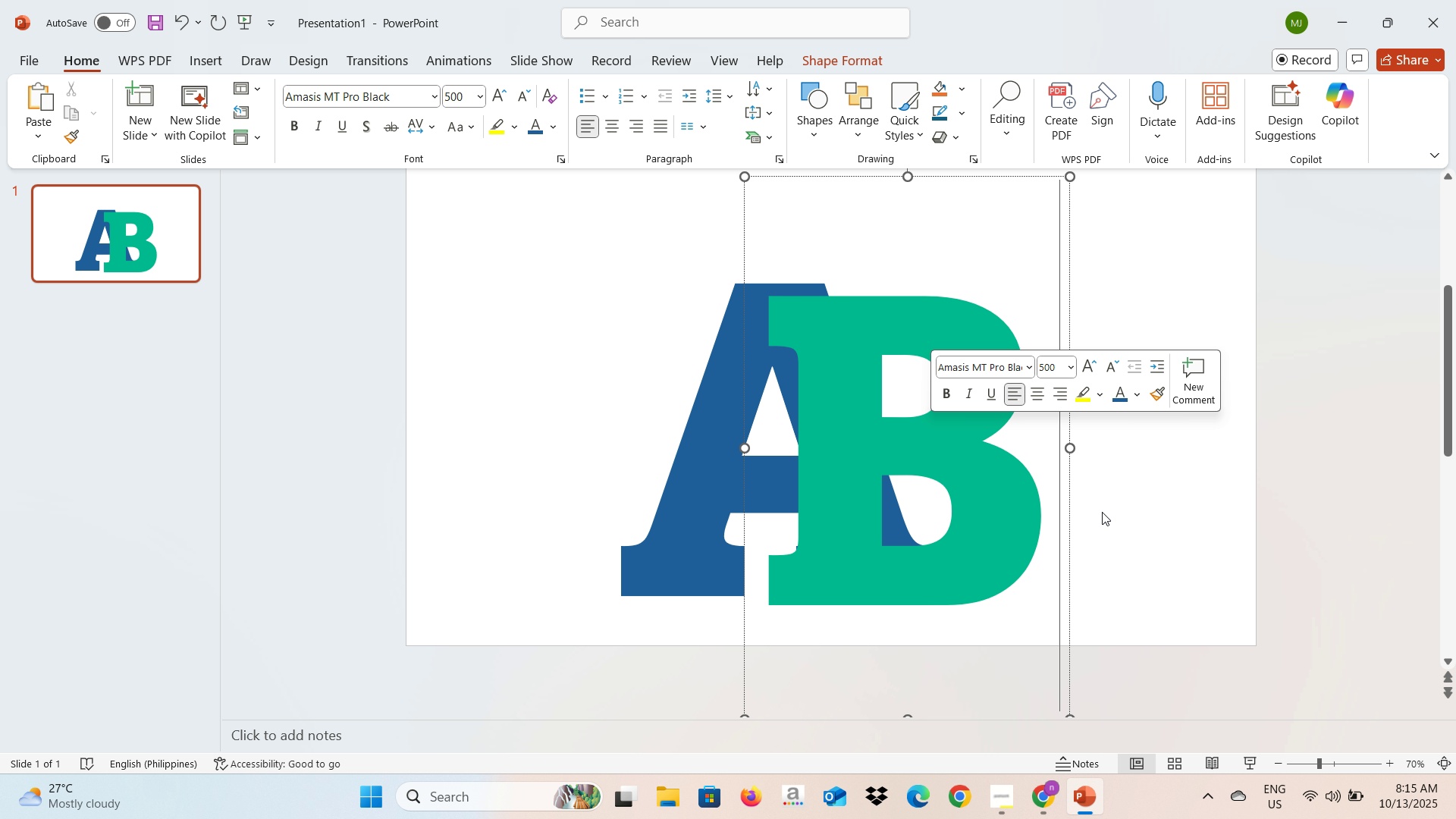 
left_click([1102, 512])
 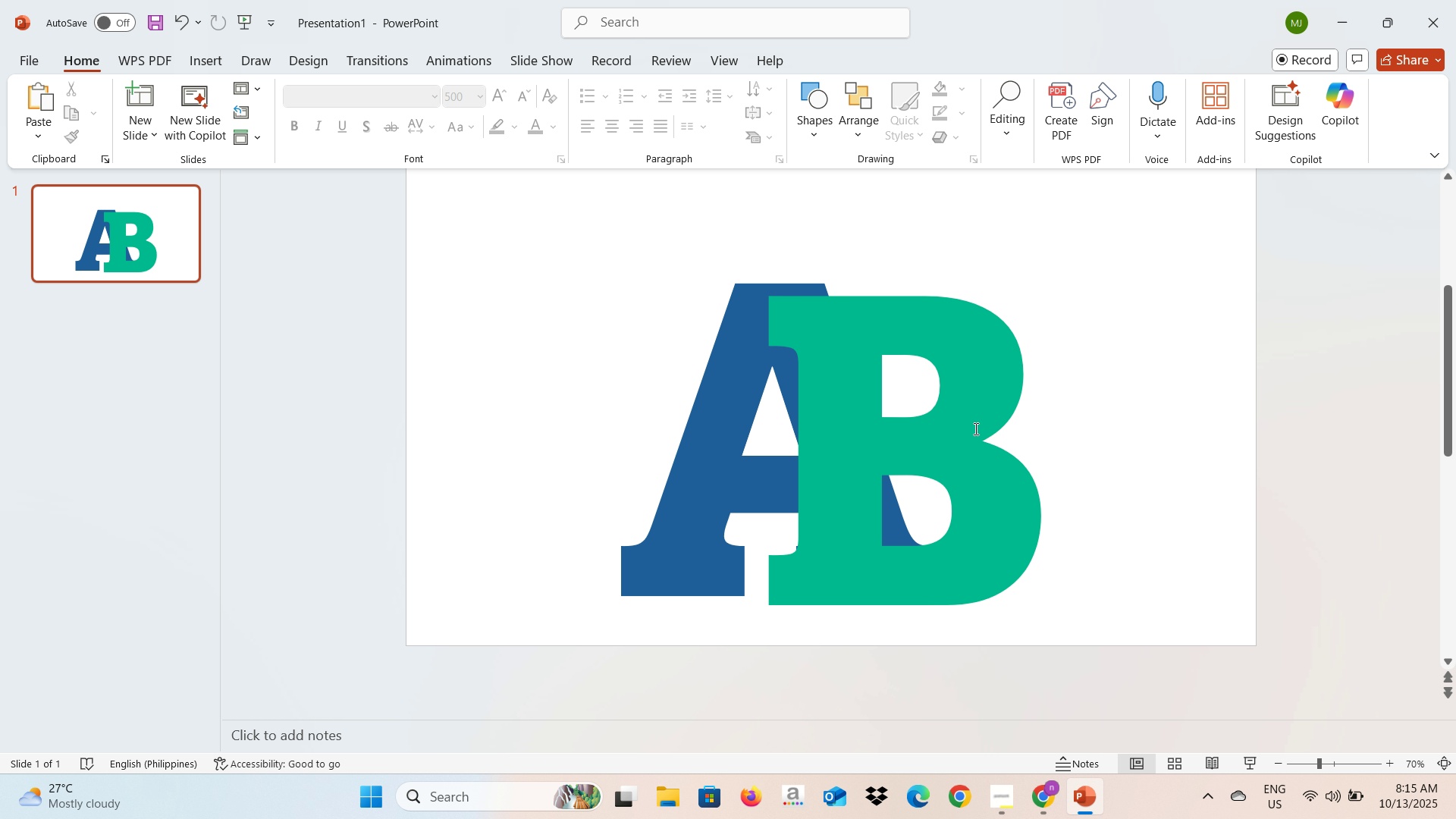 
left_click([974, 428])
 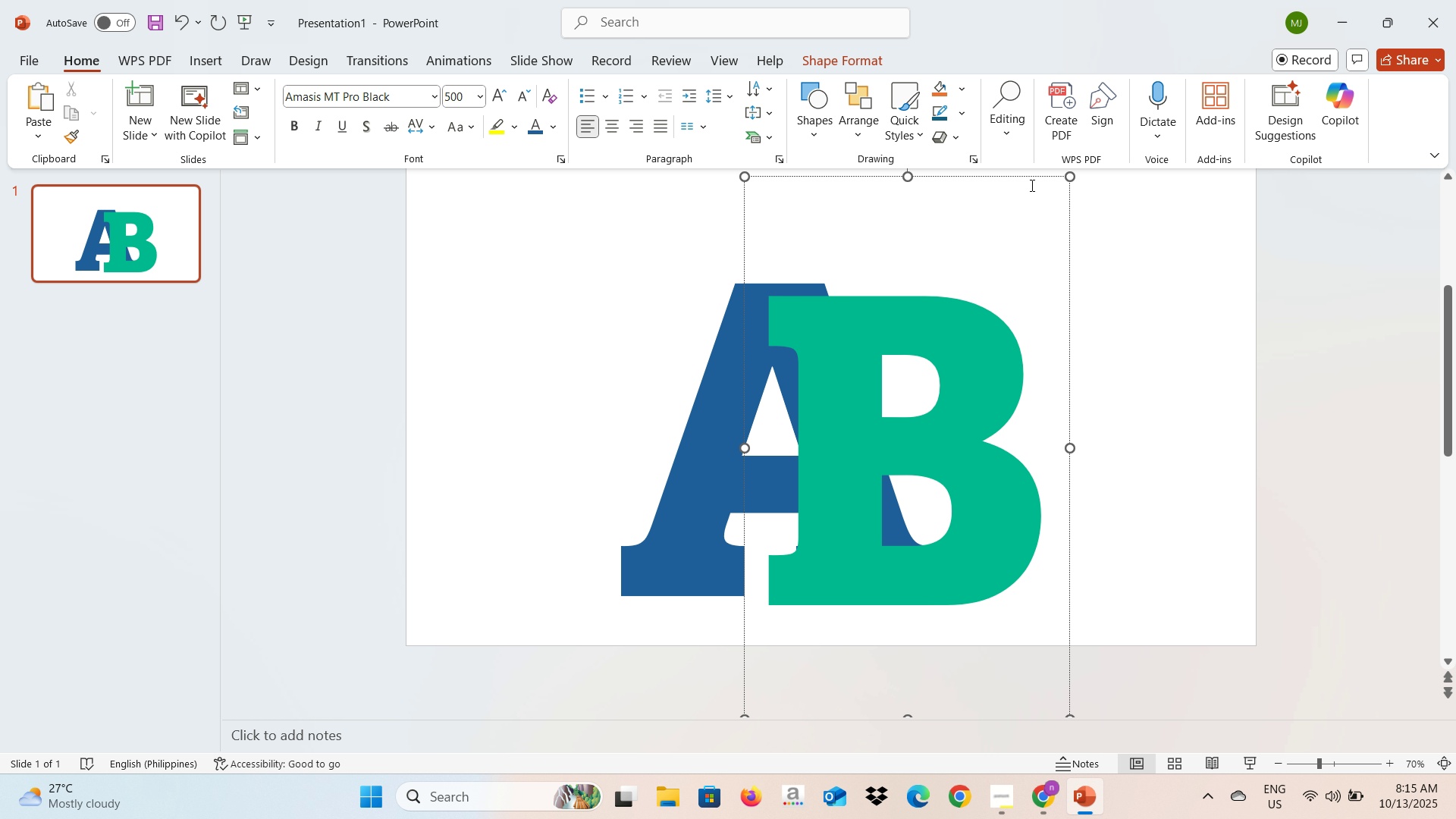 
left_click_drag(start_coordinate=[1031, 177], to_coordinate=[970, 174])
 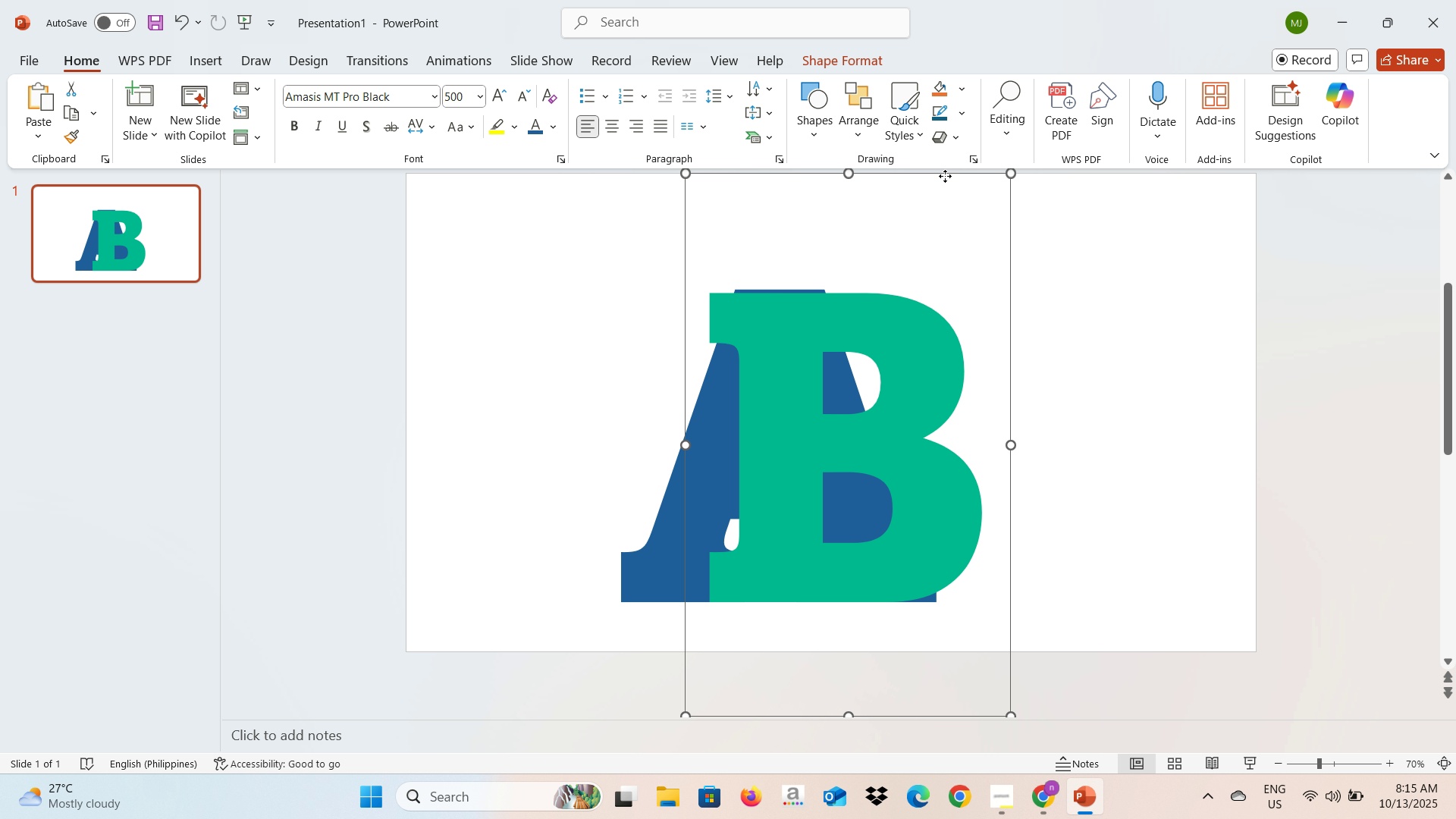 
left_click_drag(start_coordinate=[945, 176], to_coordinate=[972, 180])
 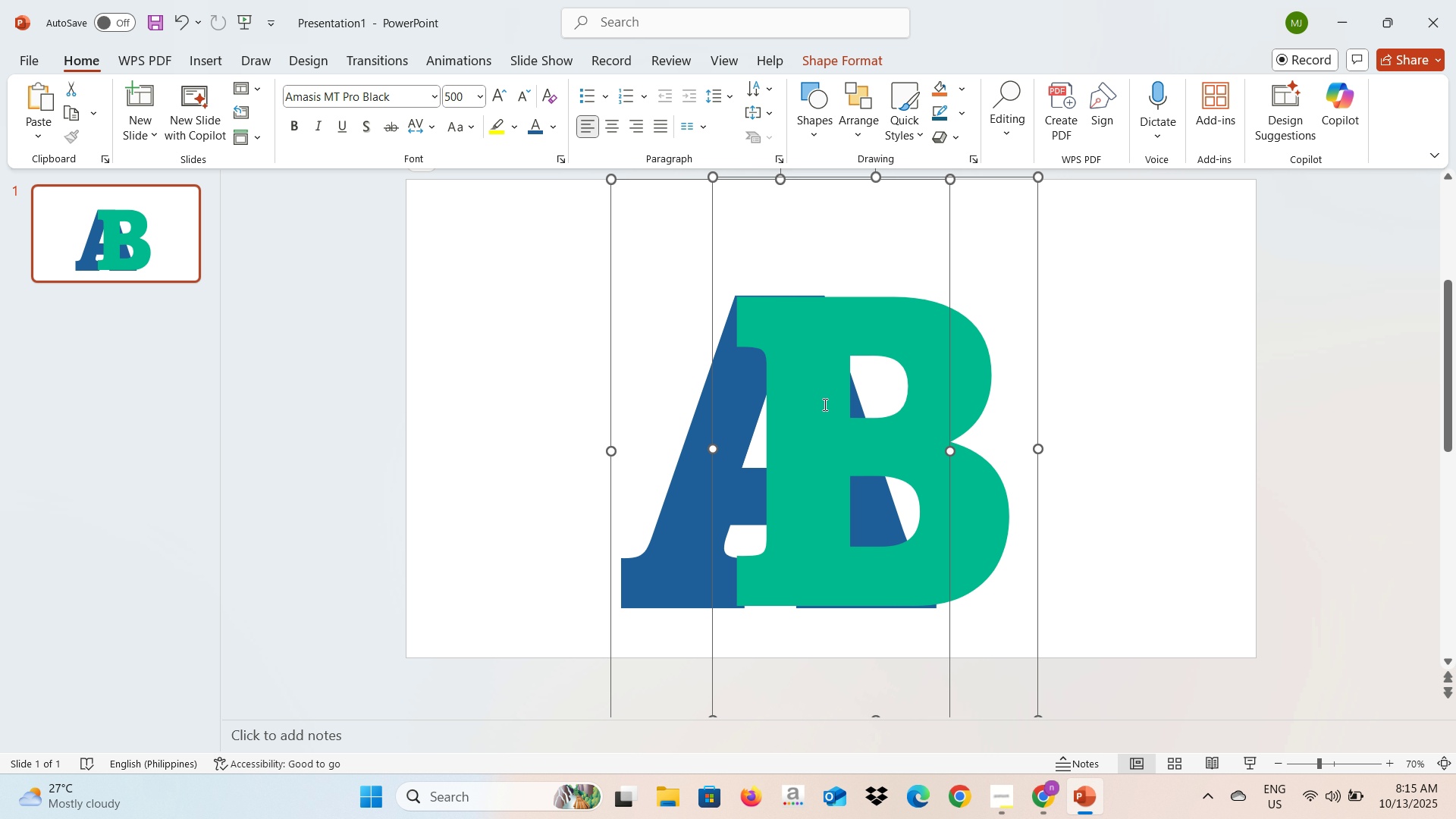 
key(Control+A)
 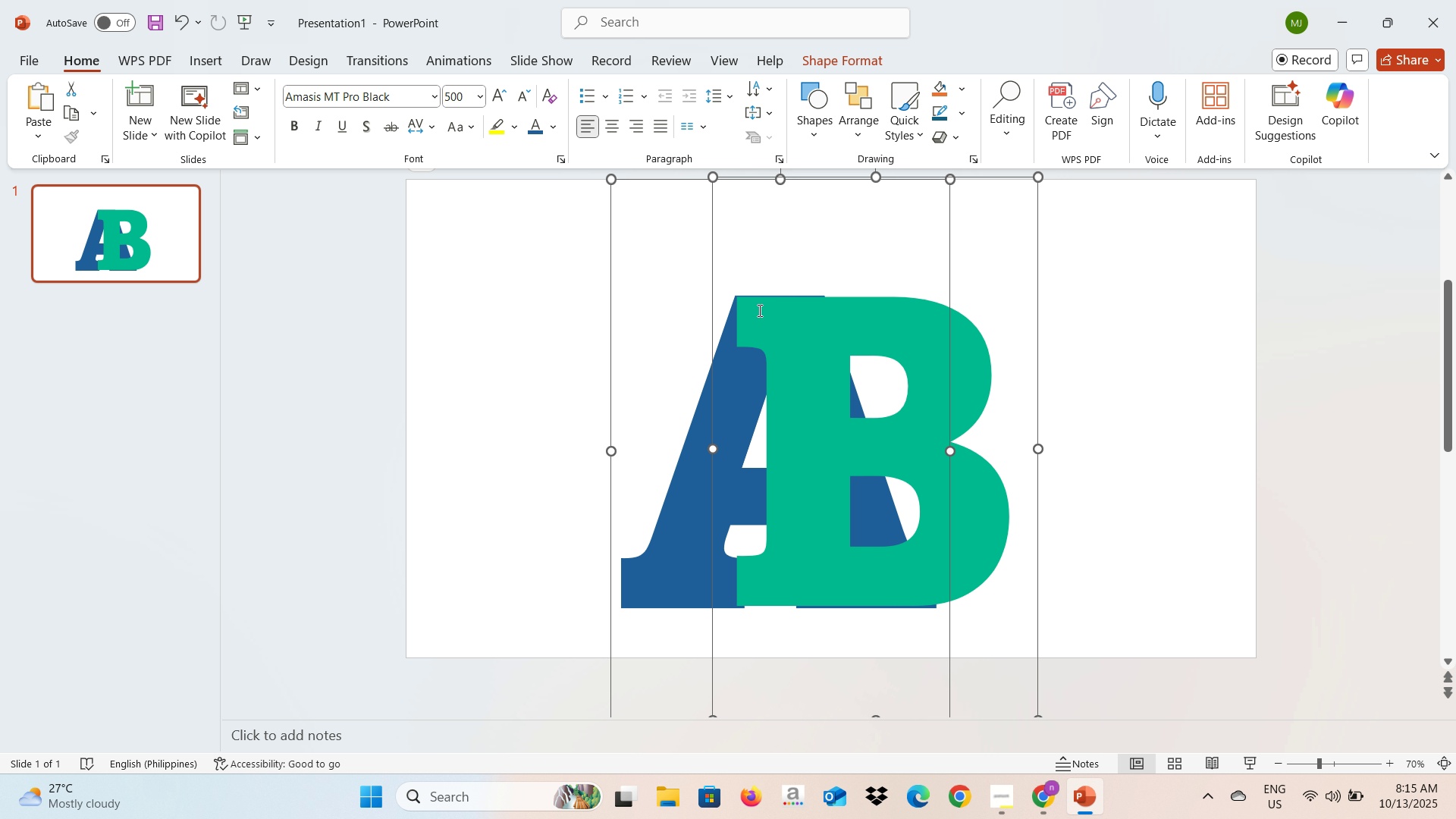 
wait(8.69)
 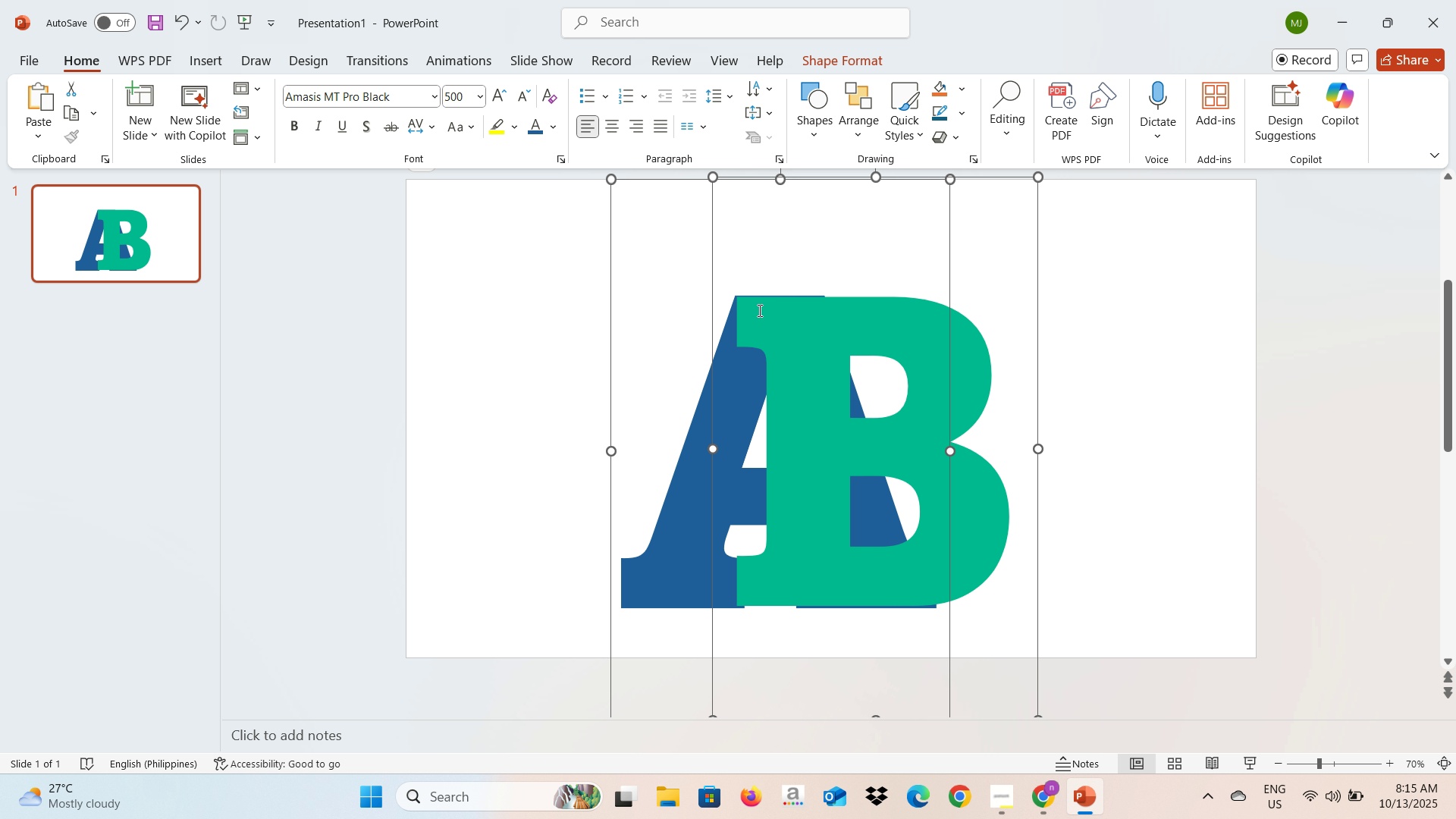 
right_click([923, 175])
 